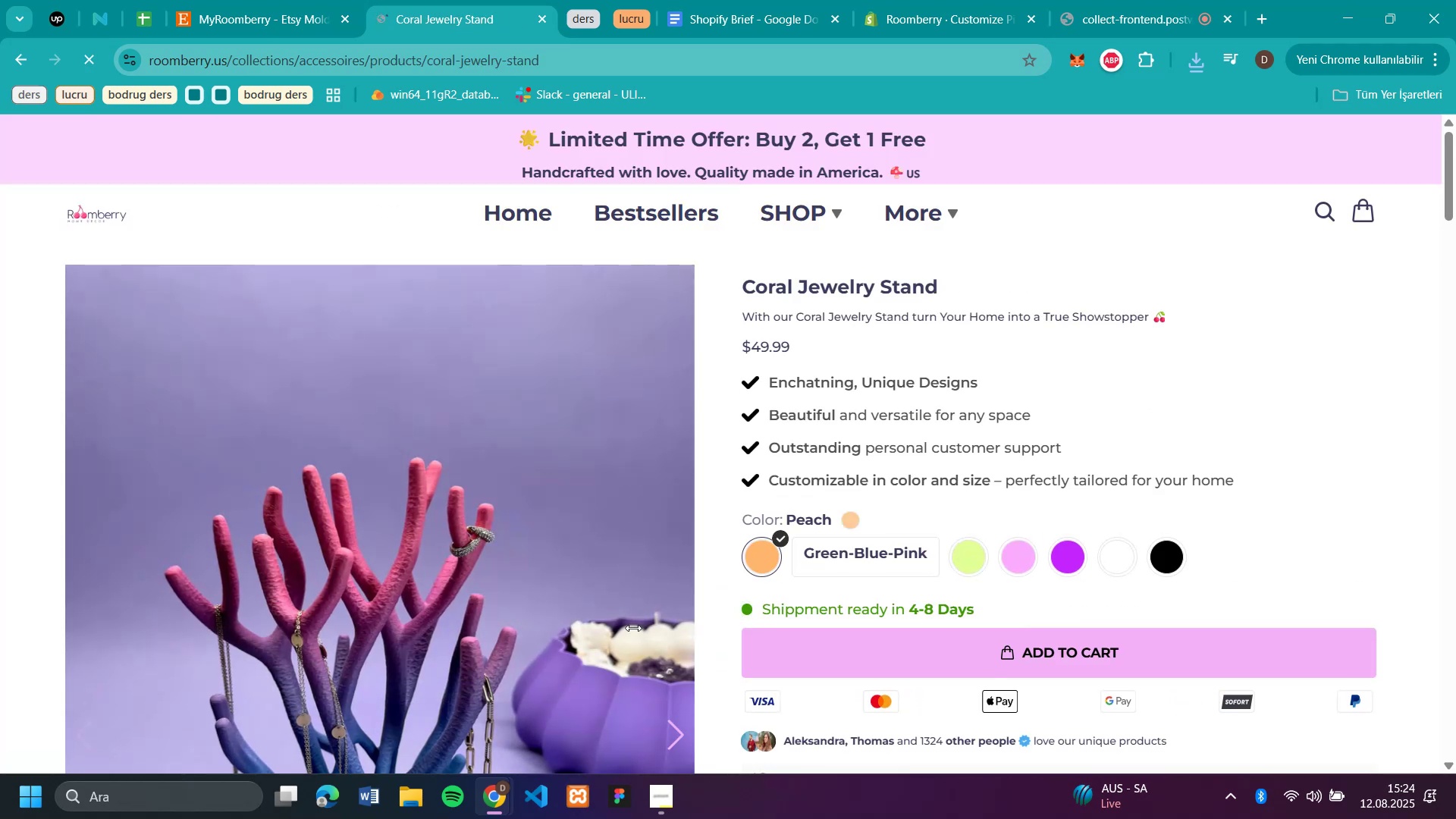 
left_click([642, 661])
 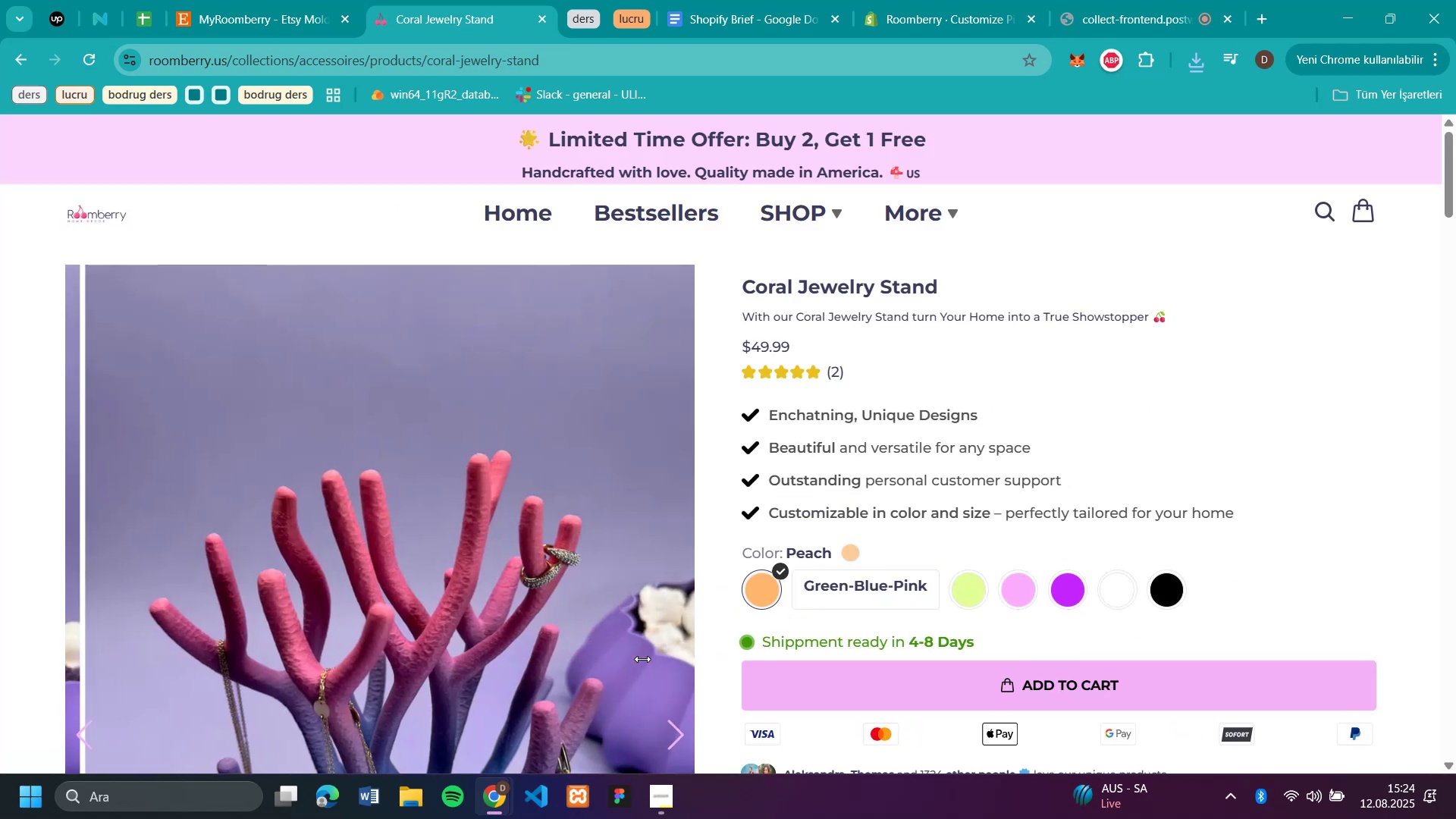 
scroll: coordinate [608, 500], scroll_direction: down, amount: 2.0
 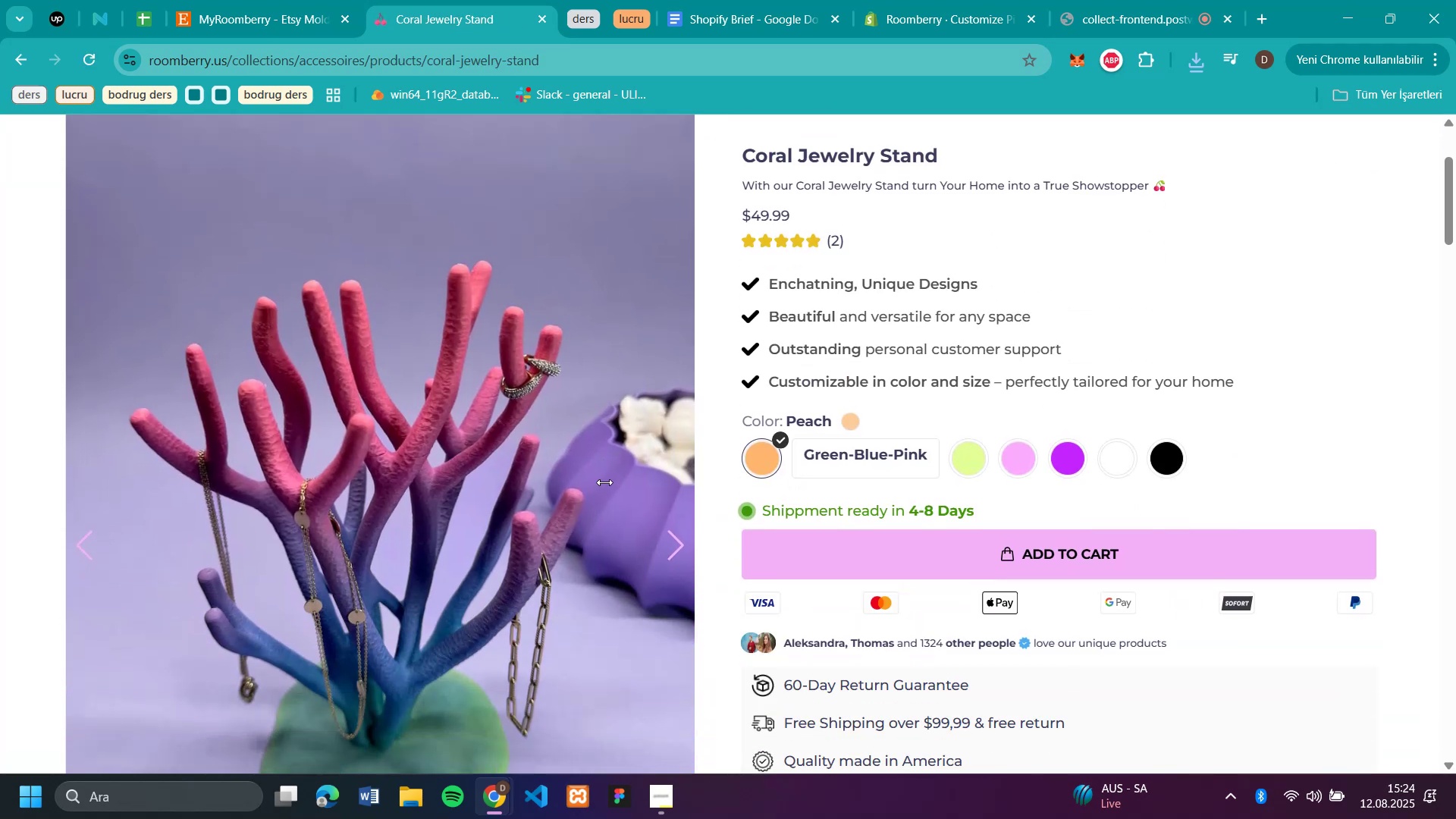 
left_click([604, 482])
 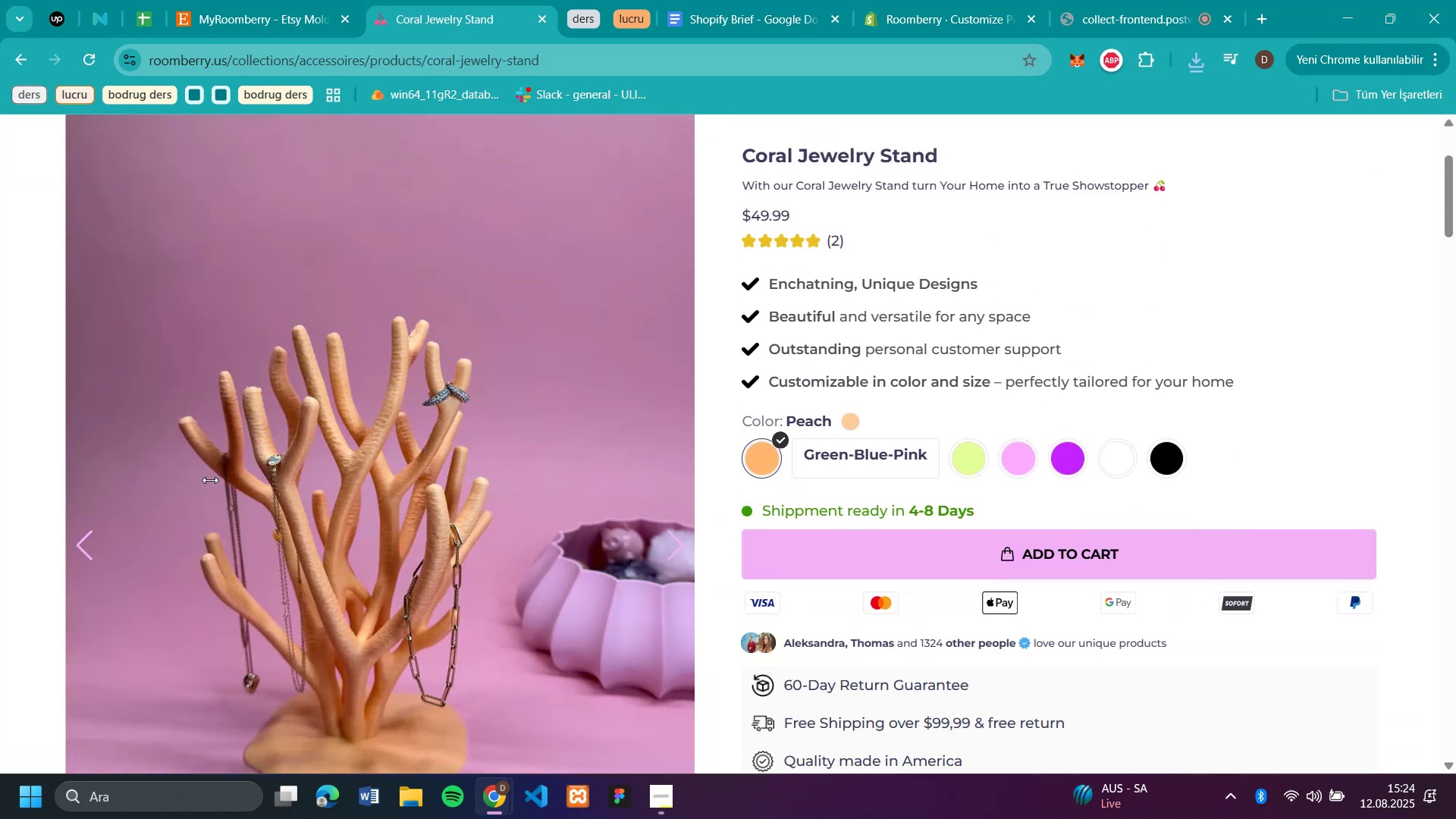 
left_click([118, 500])
 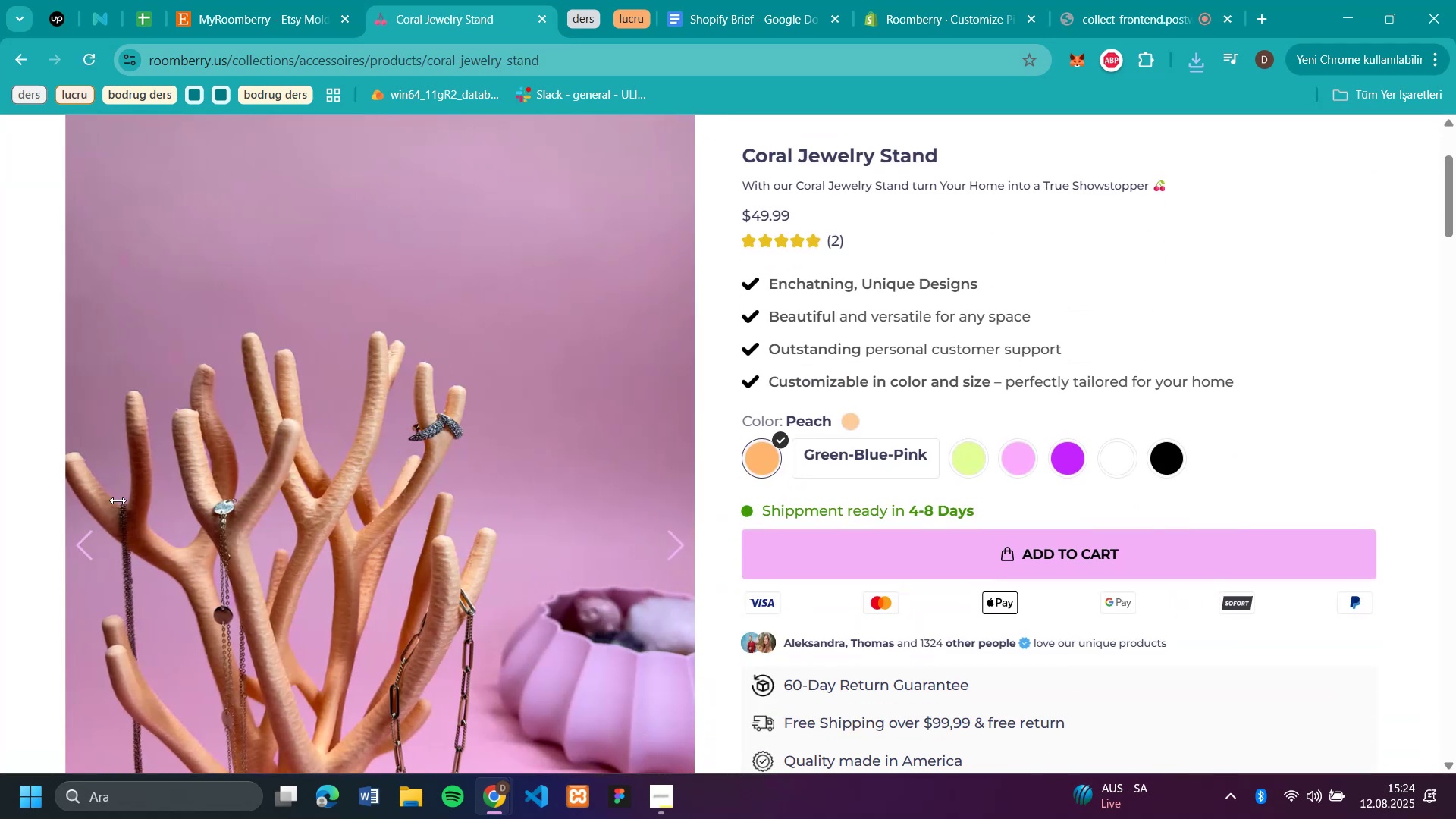 
left_click_drag(start_coordinate=[118, 500], to_coordinate=[113, 513])
 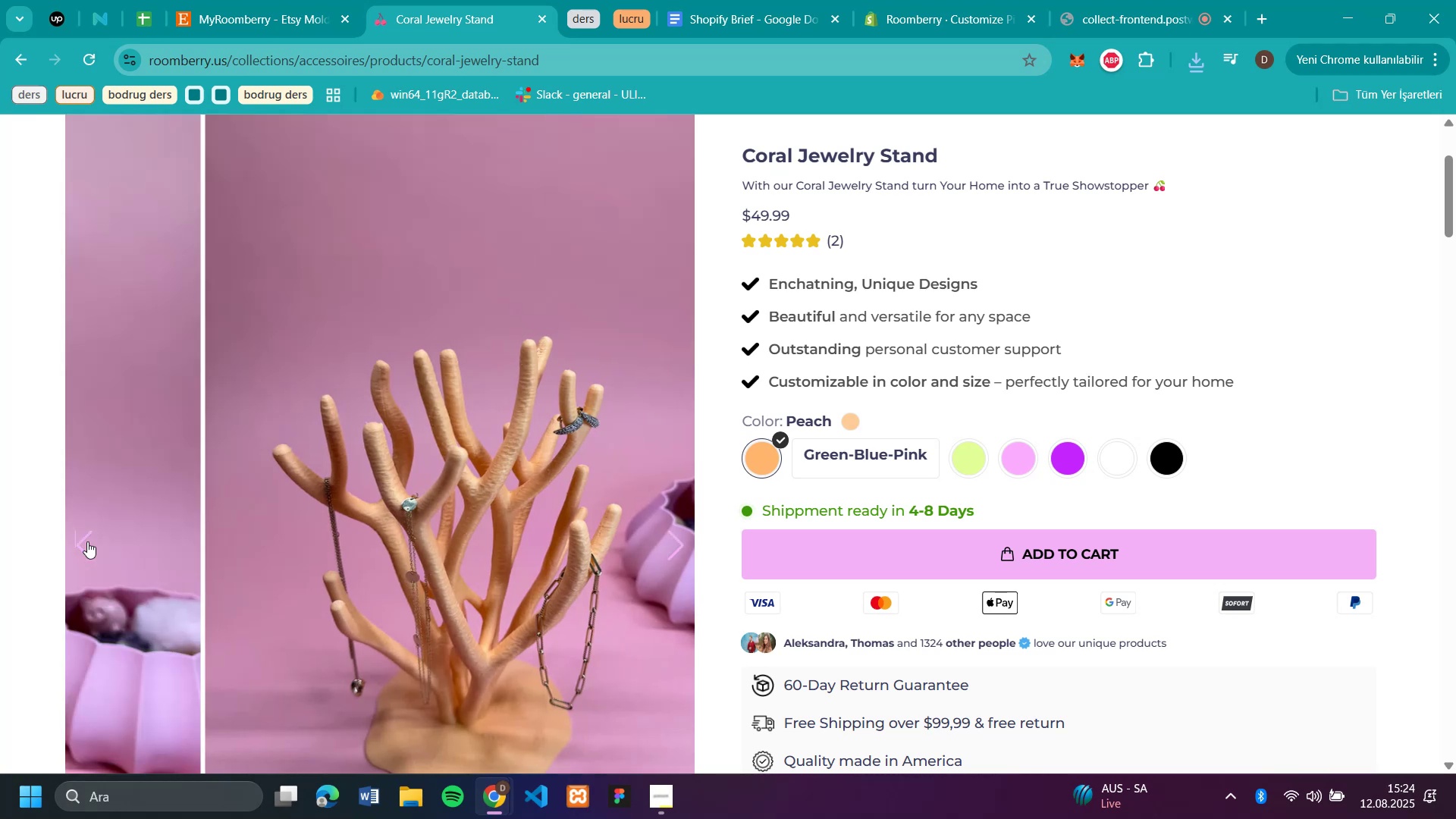 
double_click([87, 541])
 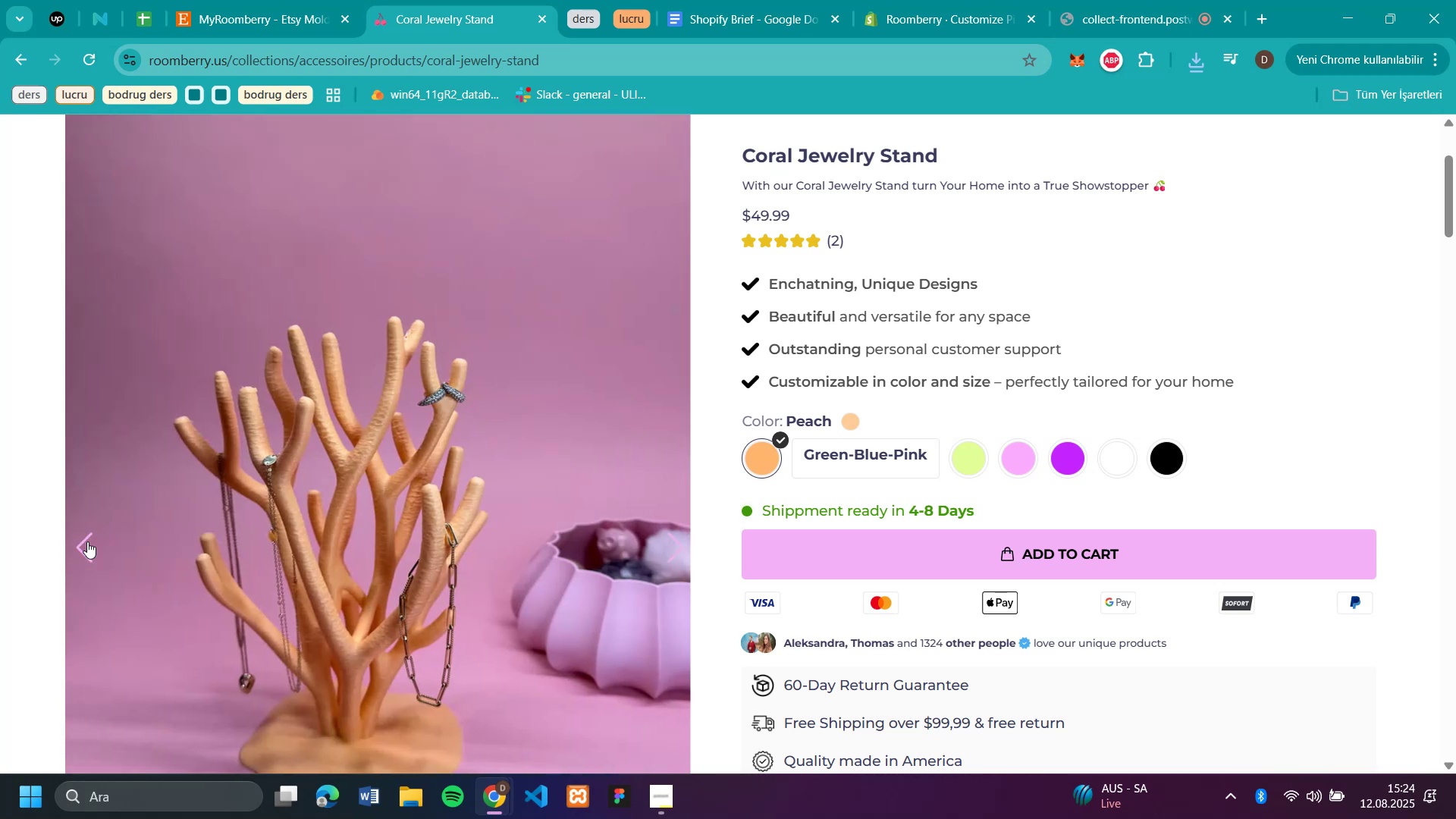 
triple_click([87, 541])
 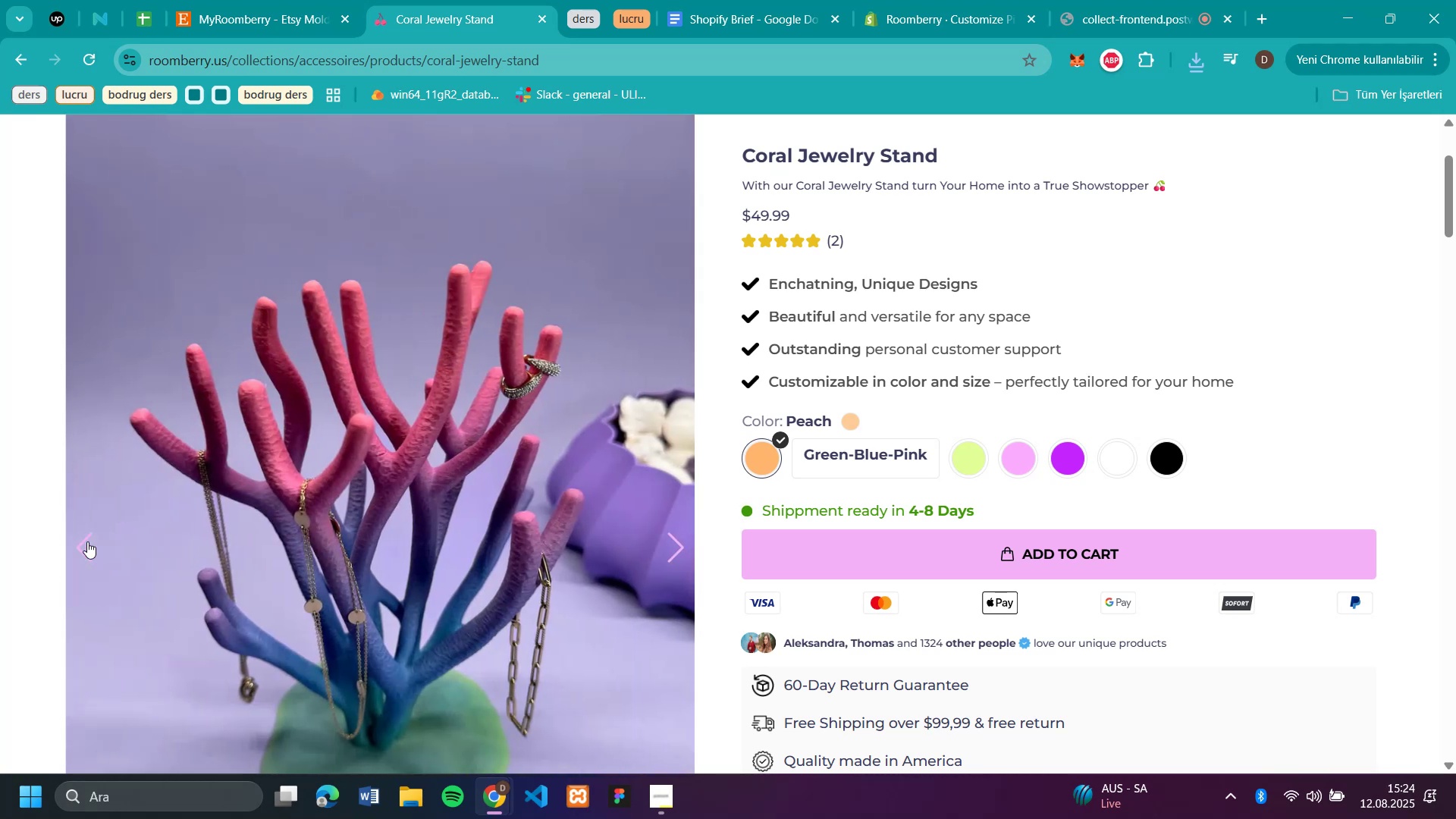 
left_click([87, 541])
 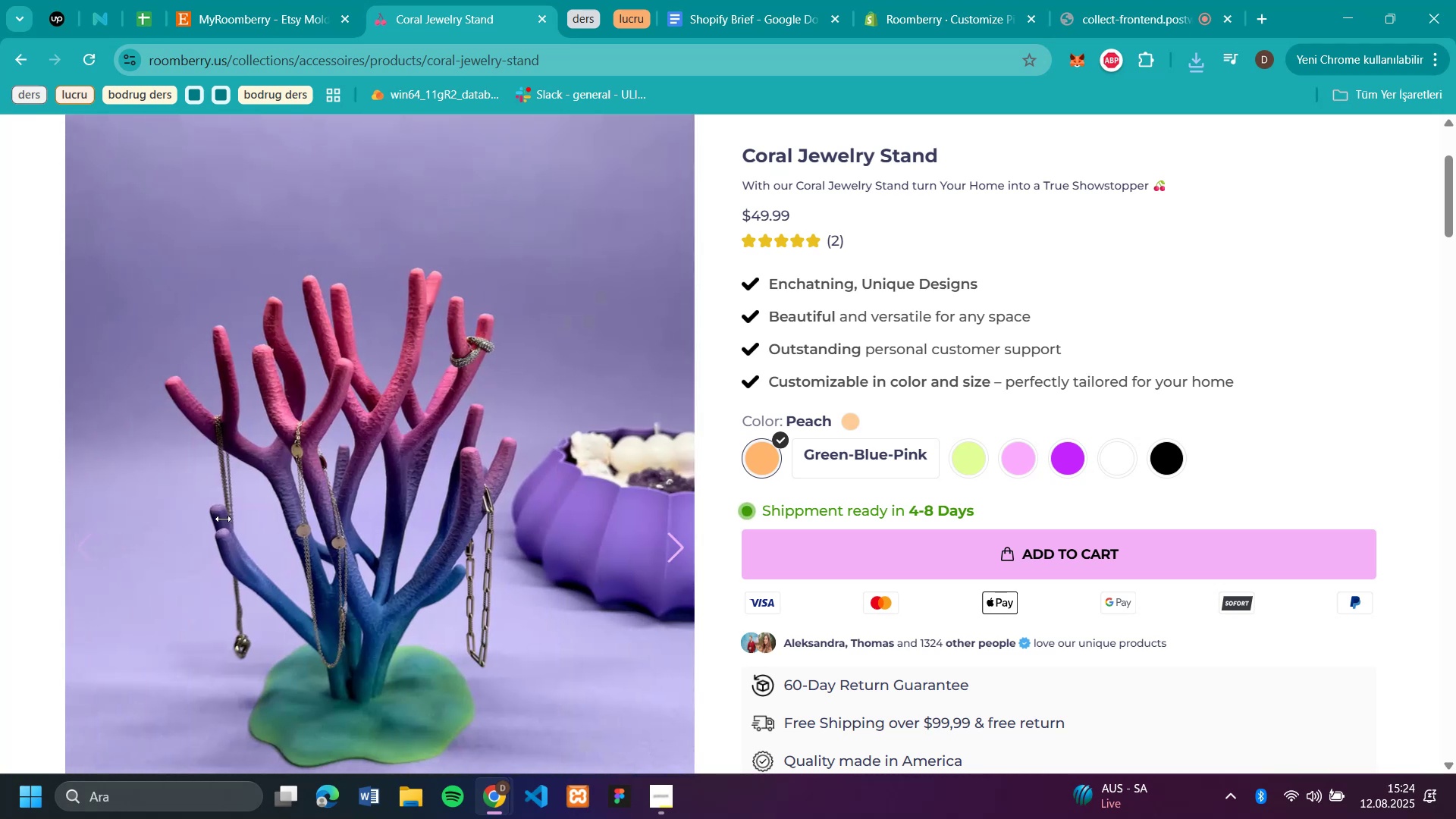 
right_click([237, 513])
 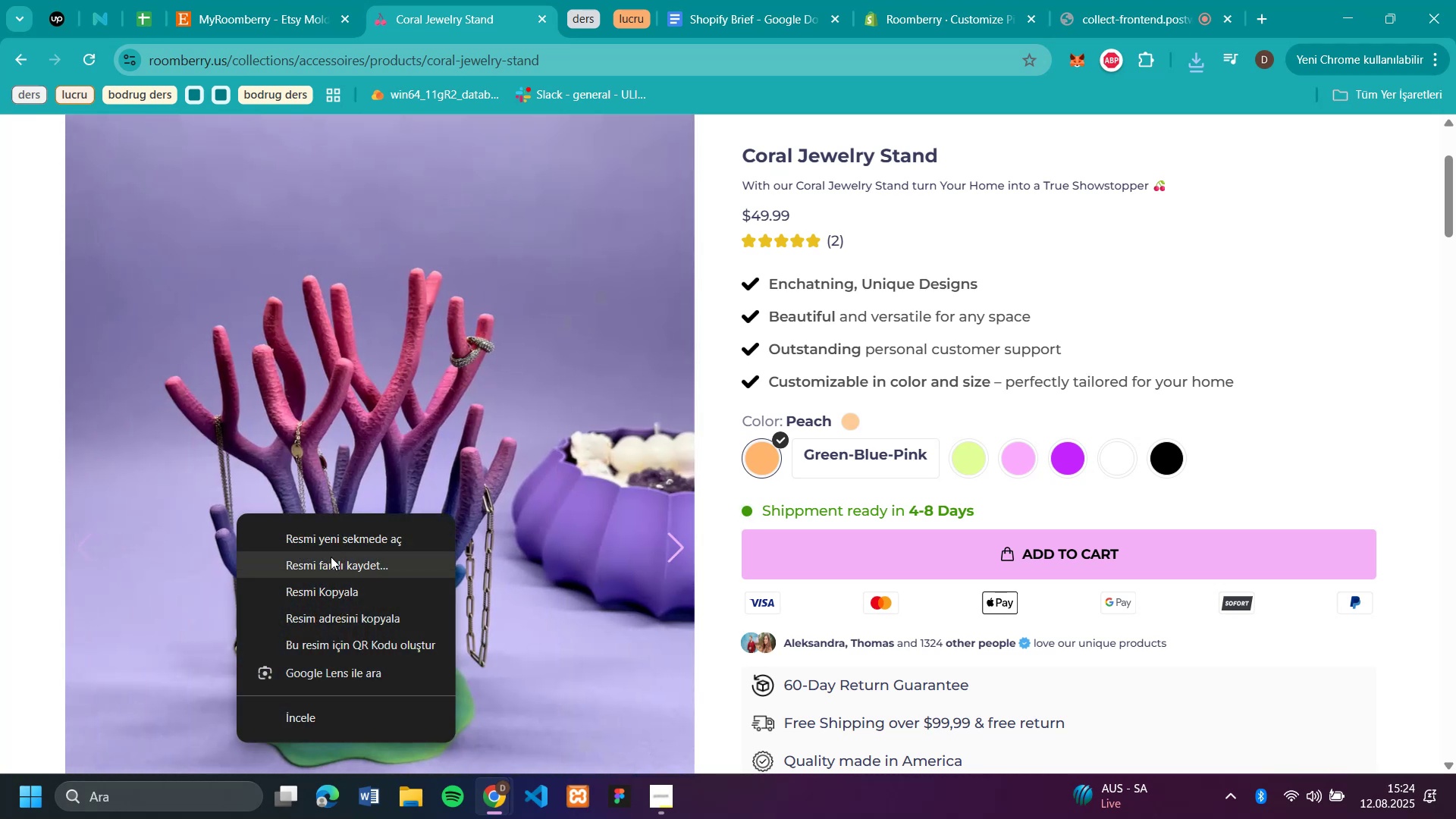 
left_click([334, 565])
 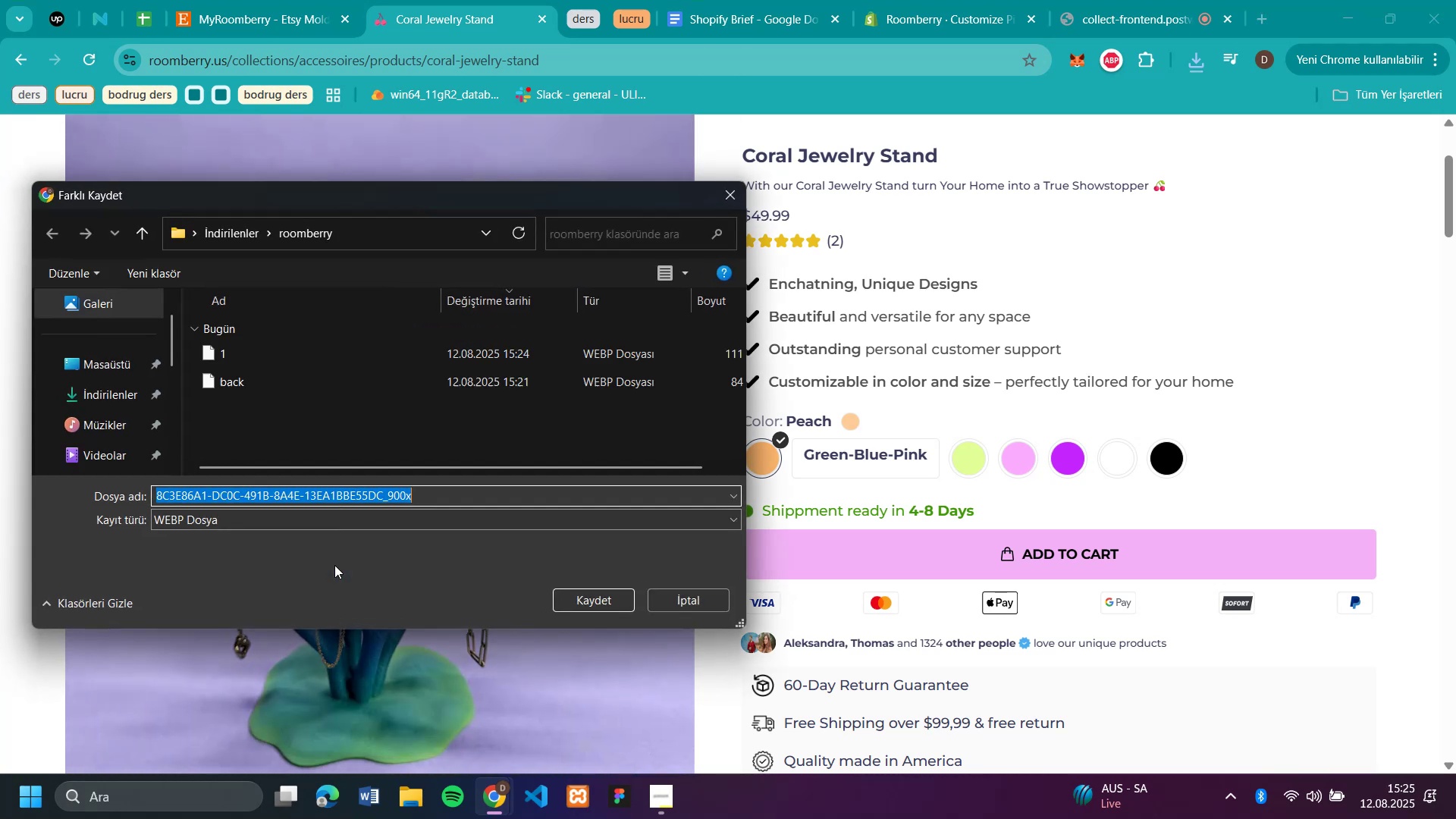 
key(2)
 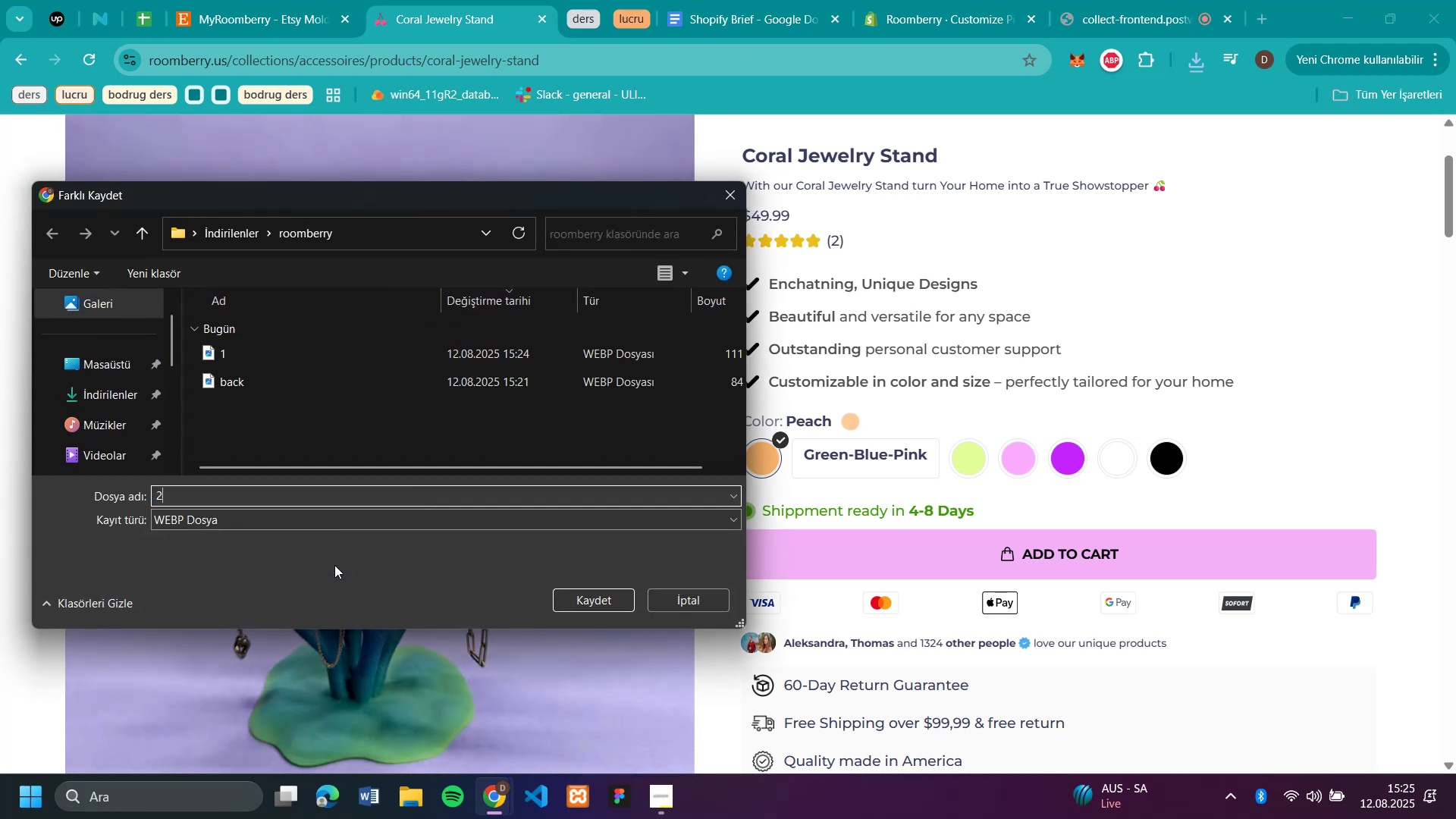 
key(Enter)
 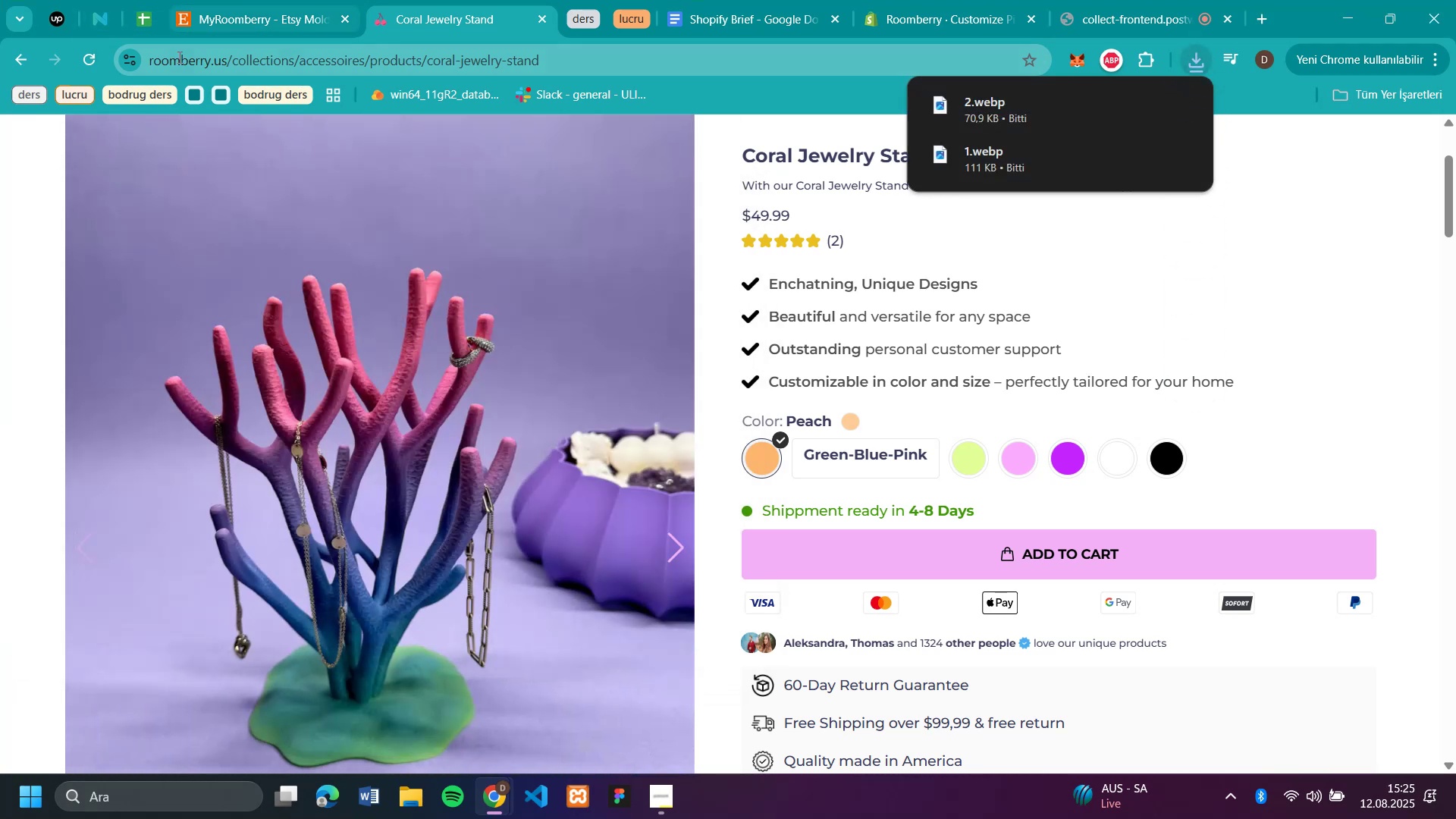 
scroll: coordinate [378, 362], scroll_direction: up, amount: 4.0
 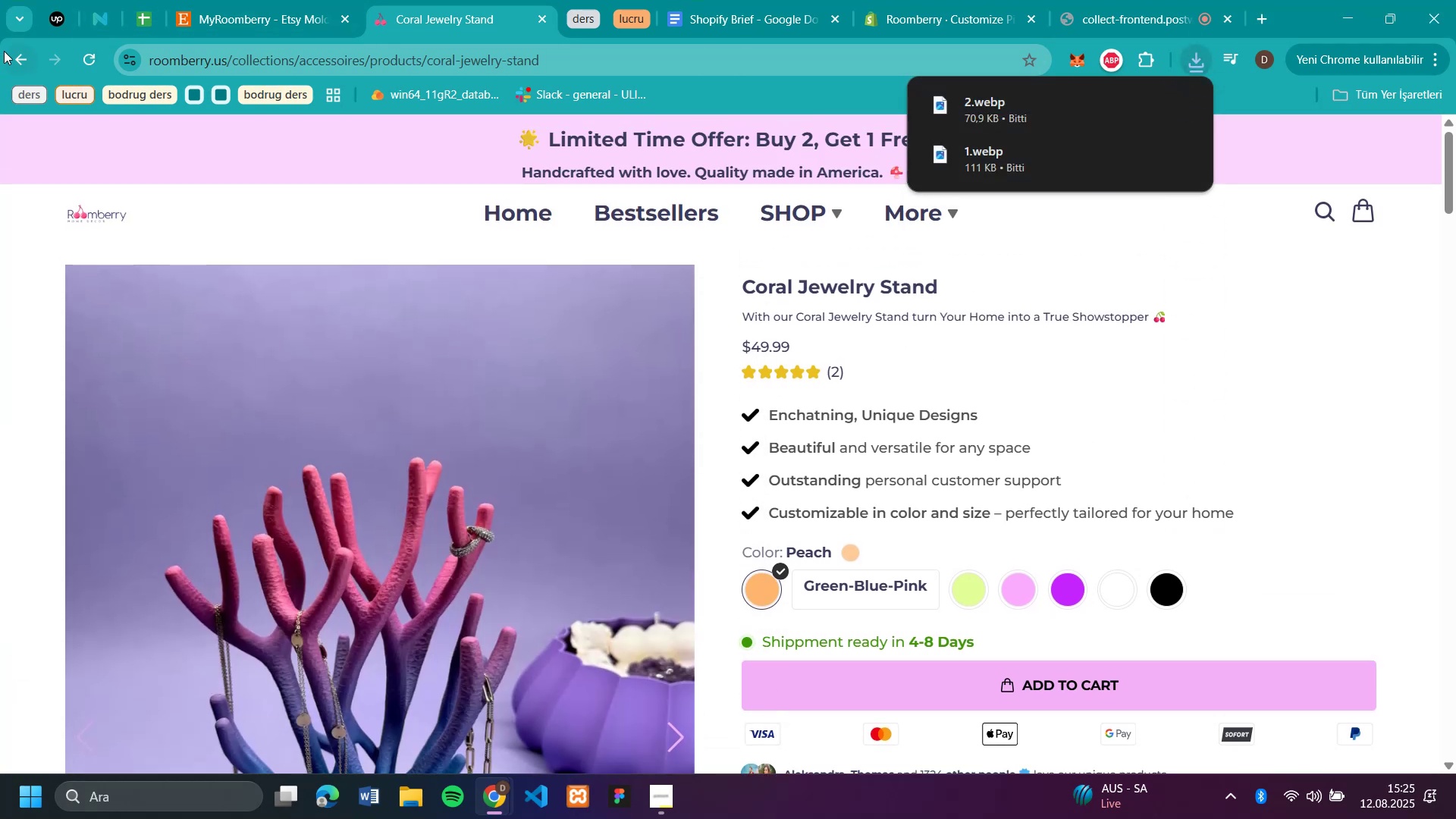 
left_click([6, 51])
 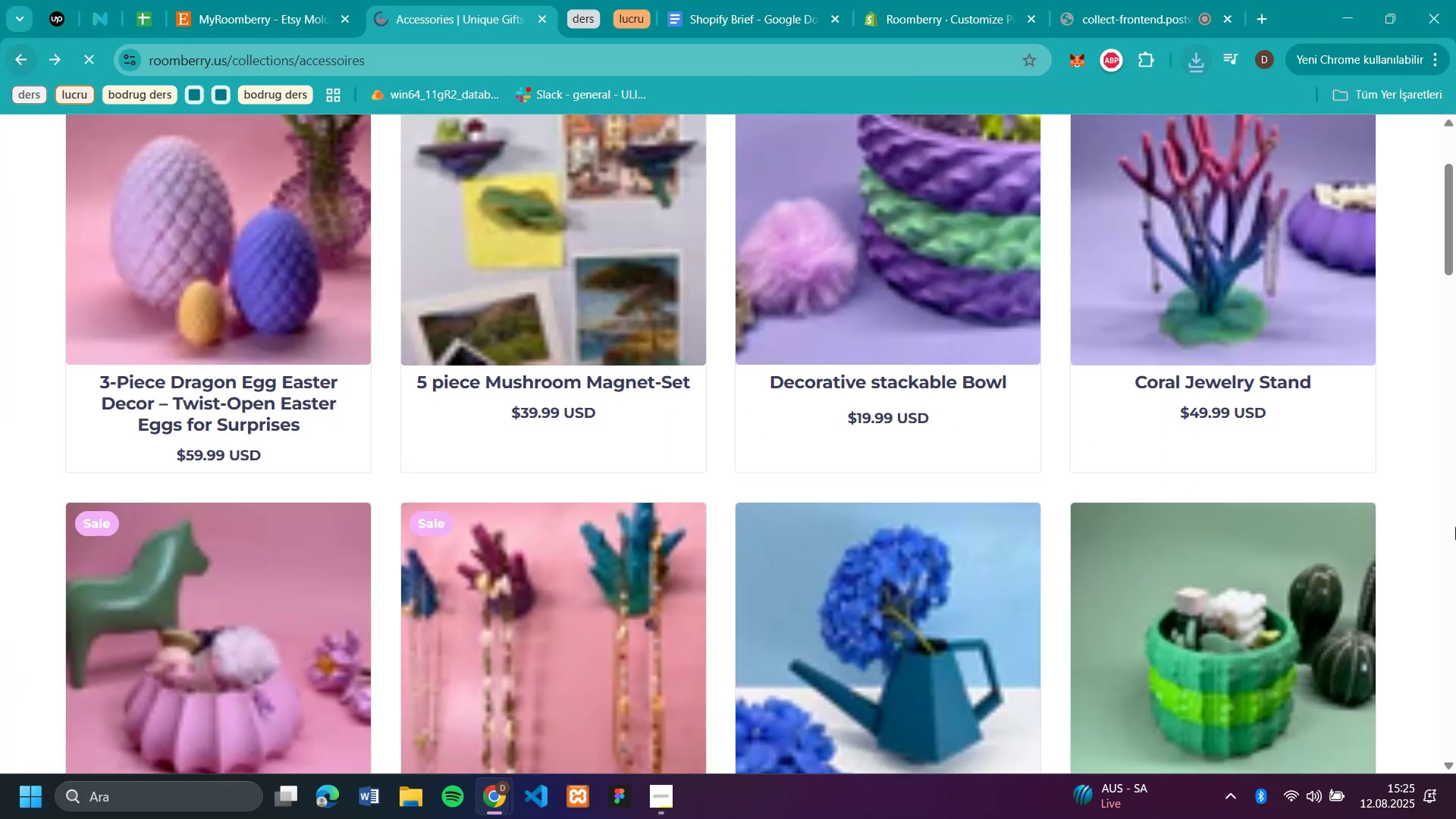 
scroll: coordinate [1455, 527], scroll_direction: down, amount: 4.0
 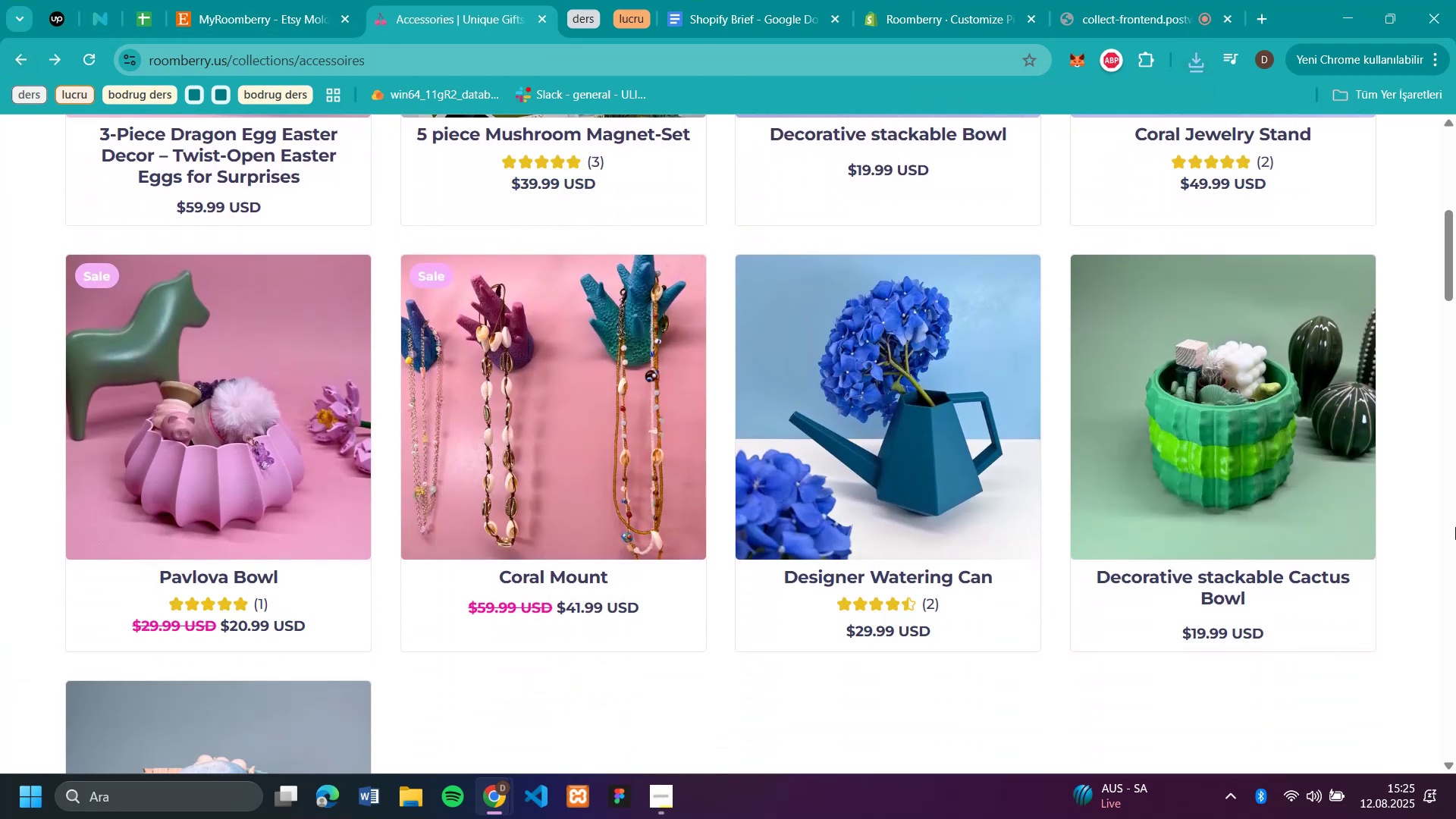 
scroll: coordinate [1455, 527], scroll_direction: up, amount: 3.0
 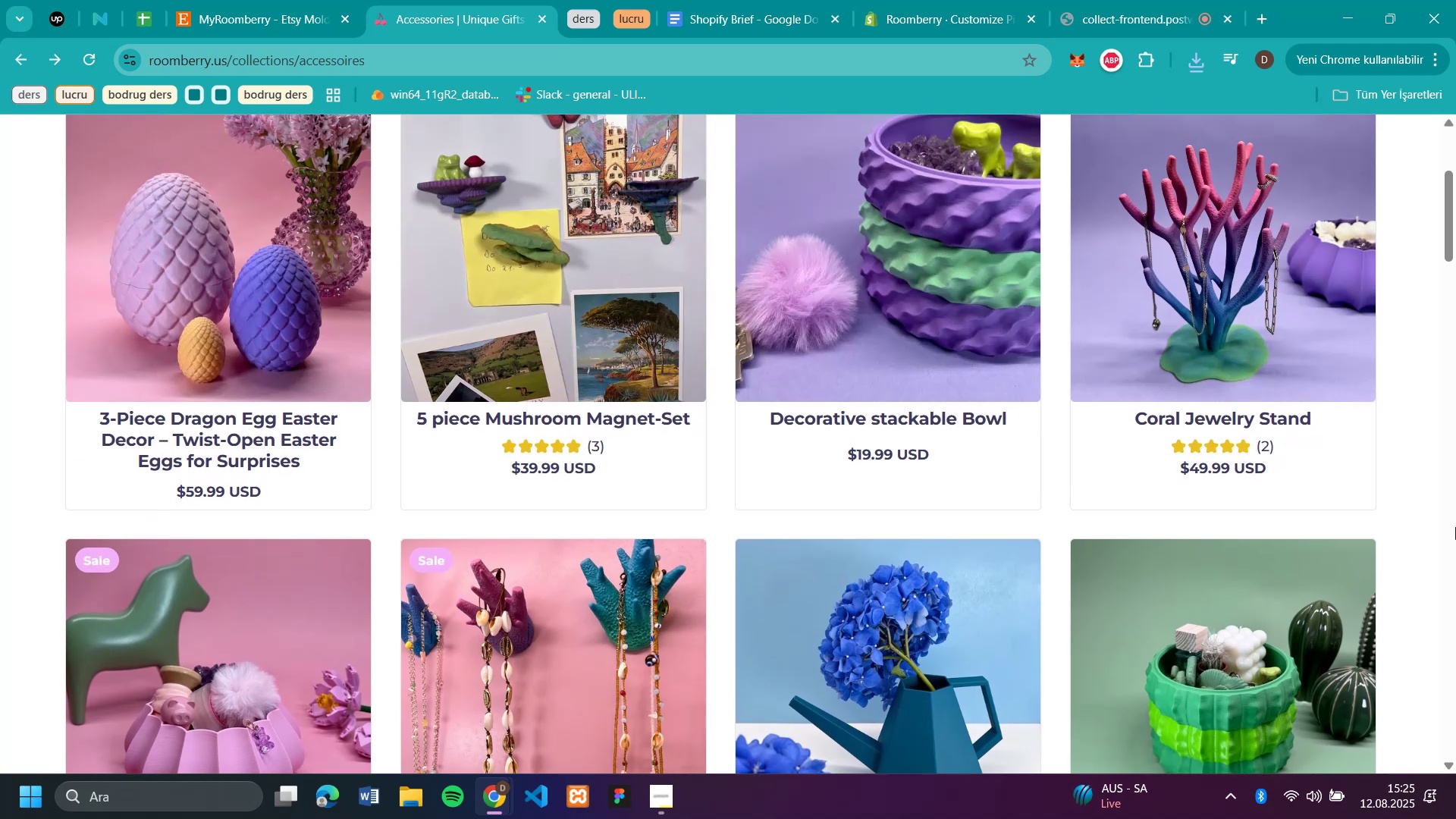 
scroll: coordinate [1455, 527], scroll_direction: down, amount: 3.0
 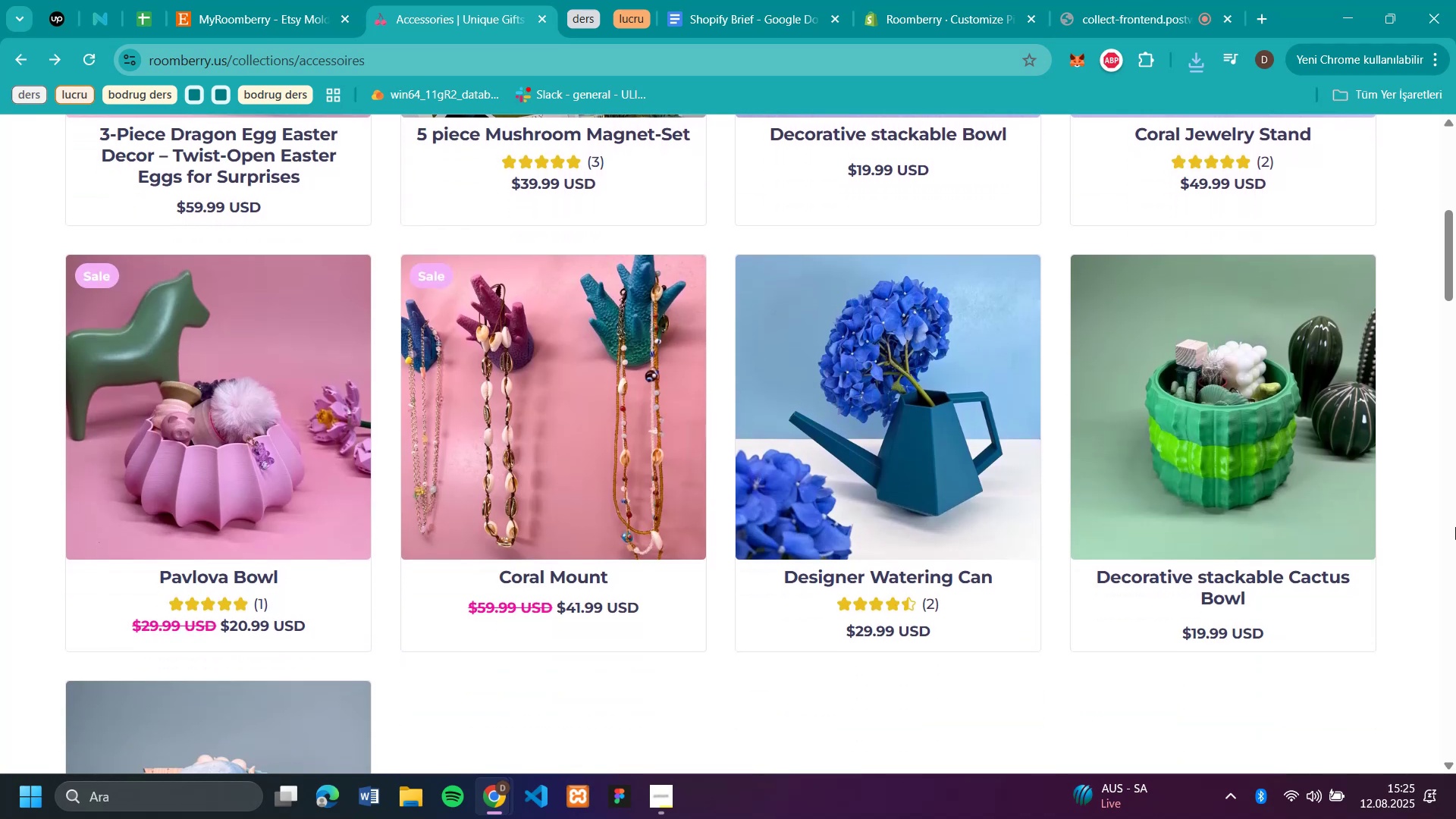 
scroll: coordinate [1455, 527], scroll_direction: up, amount: 1.0
 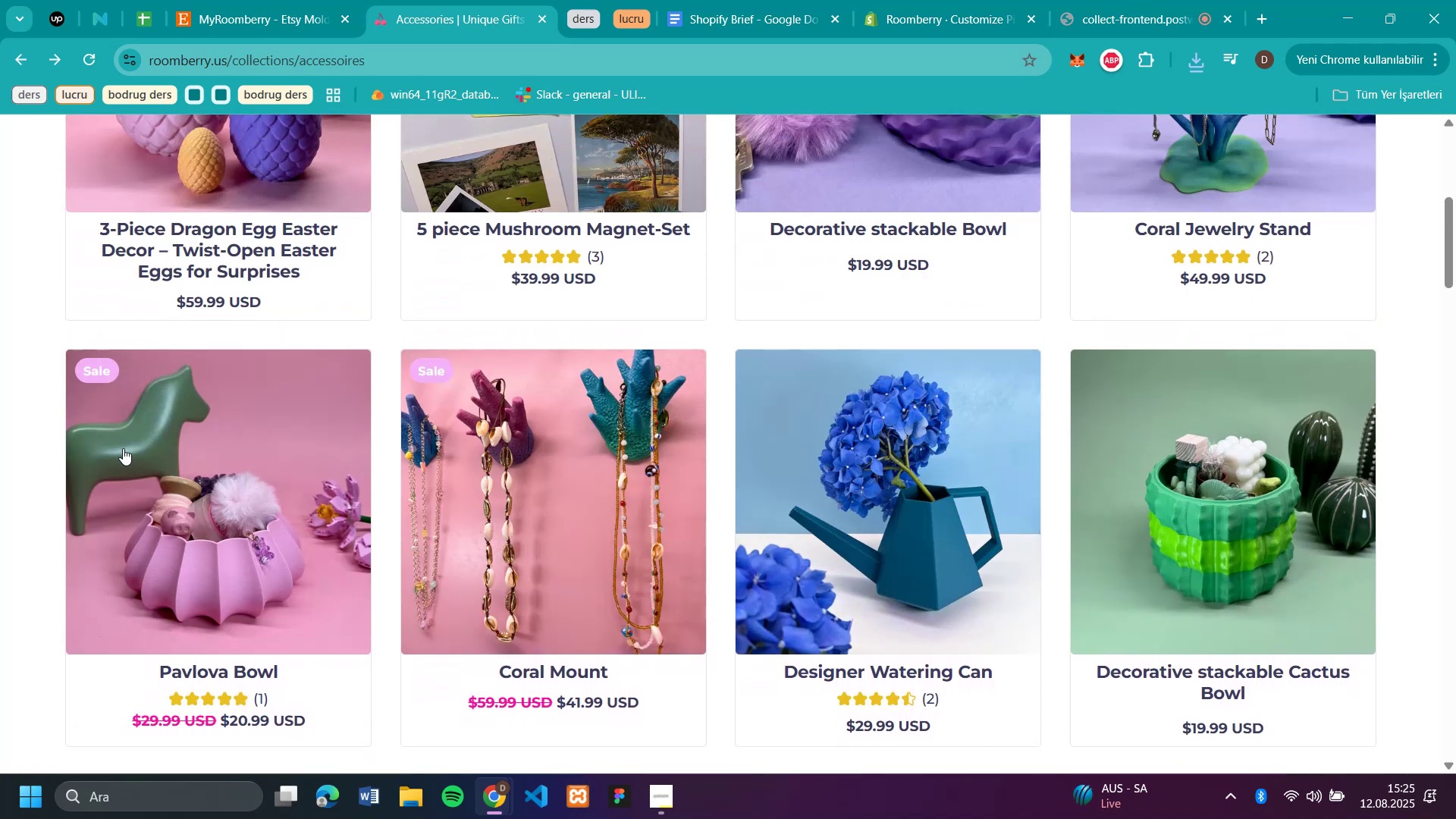 
left_click([195, 452])
 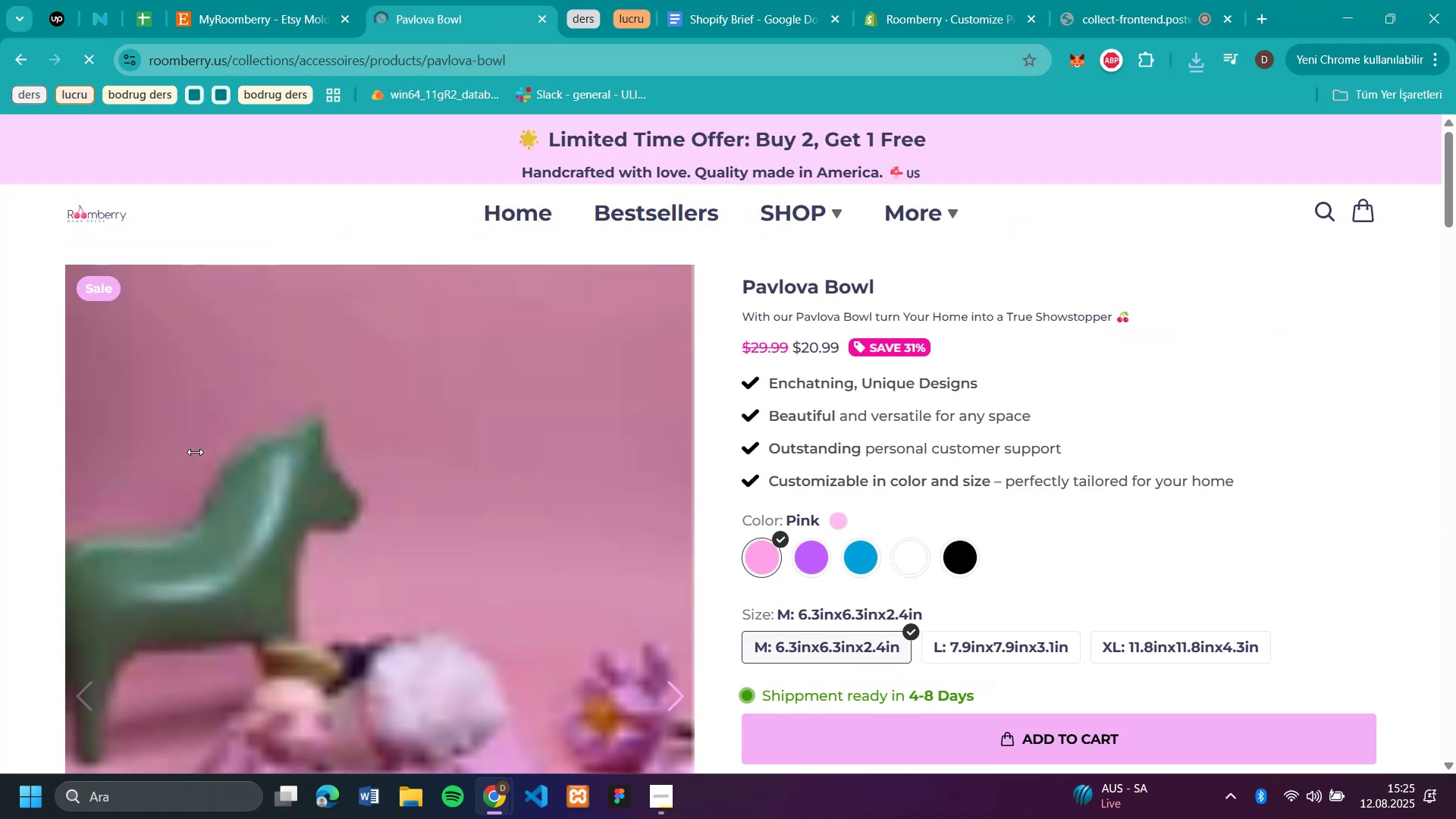 
scroll: coordinate [670, 485], scroll_direction: down, amount: 3.0
 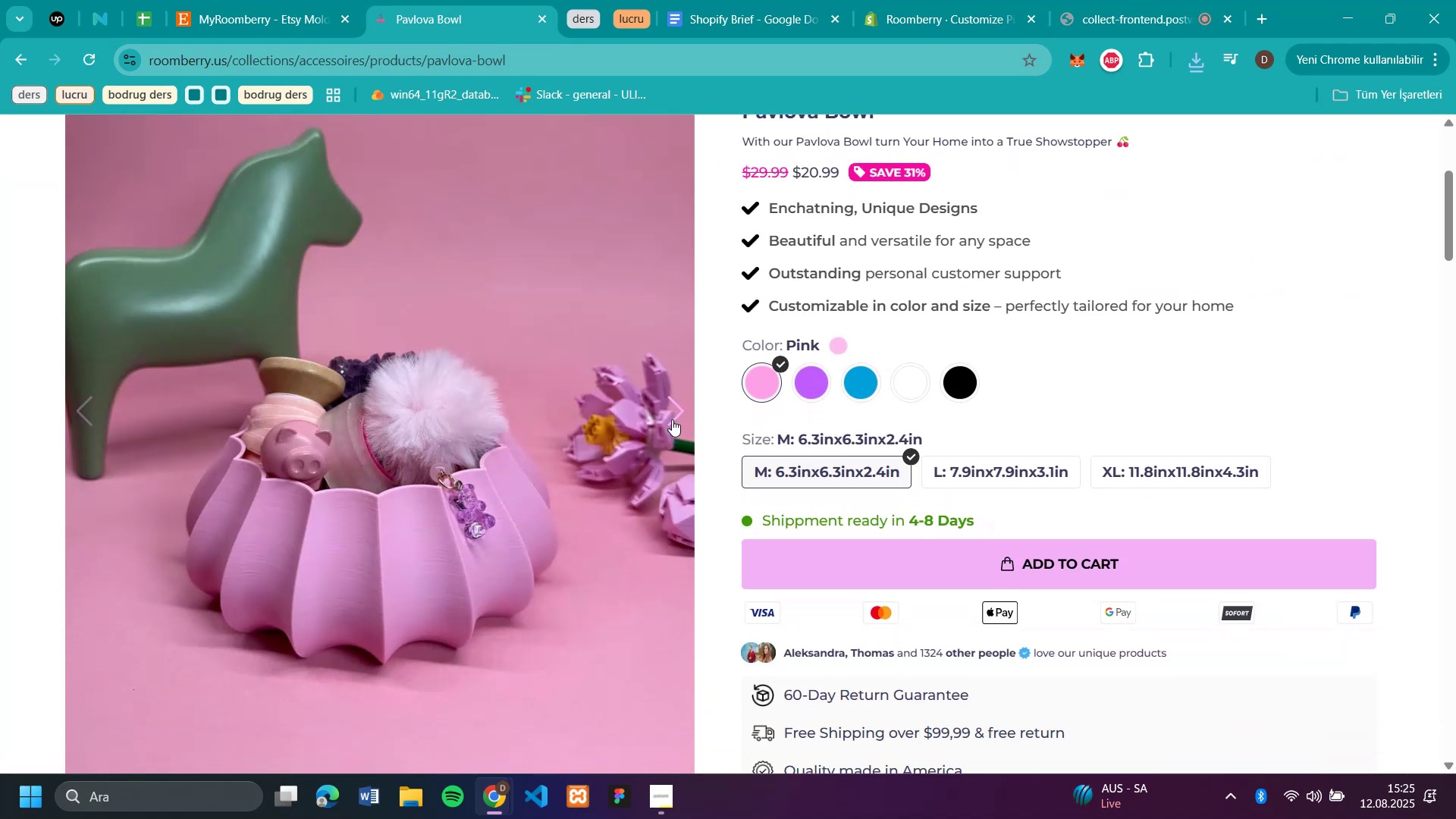 
left_click([672, 419])
 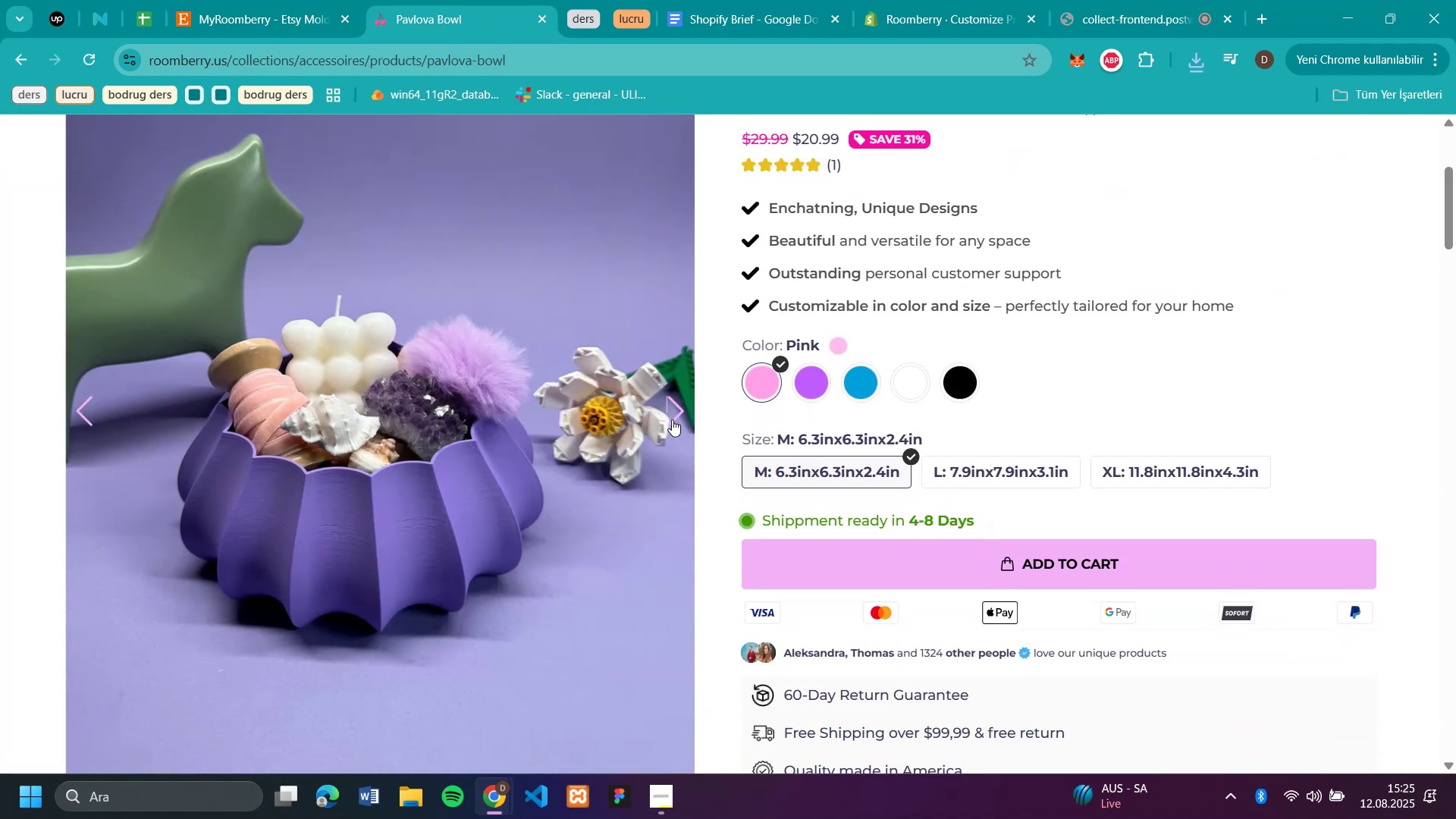 
left_click([672, 419])
 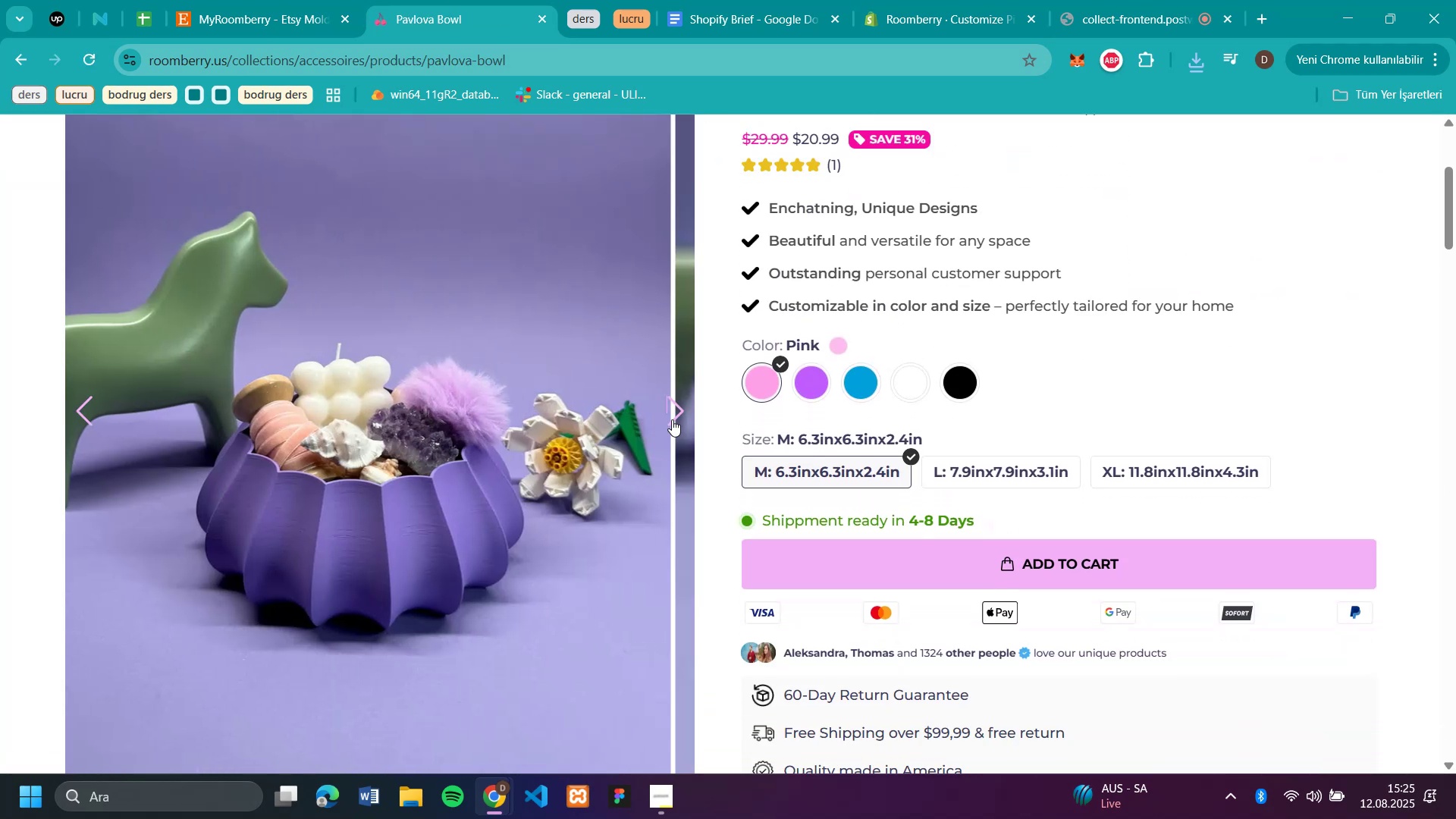 
double_click([672, 419])
 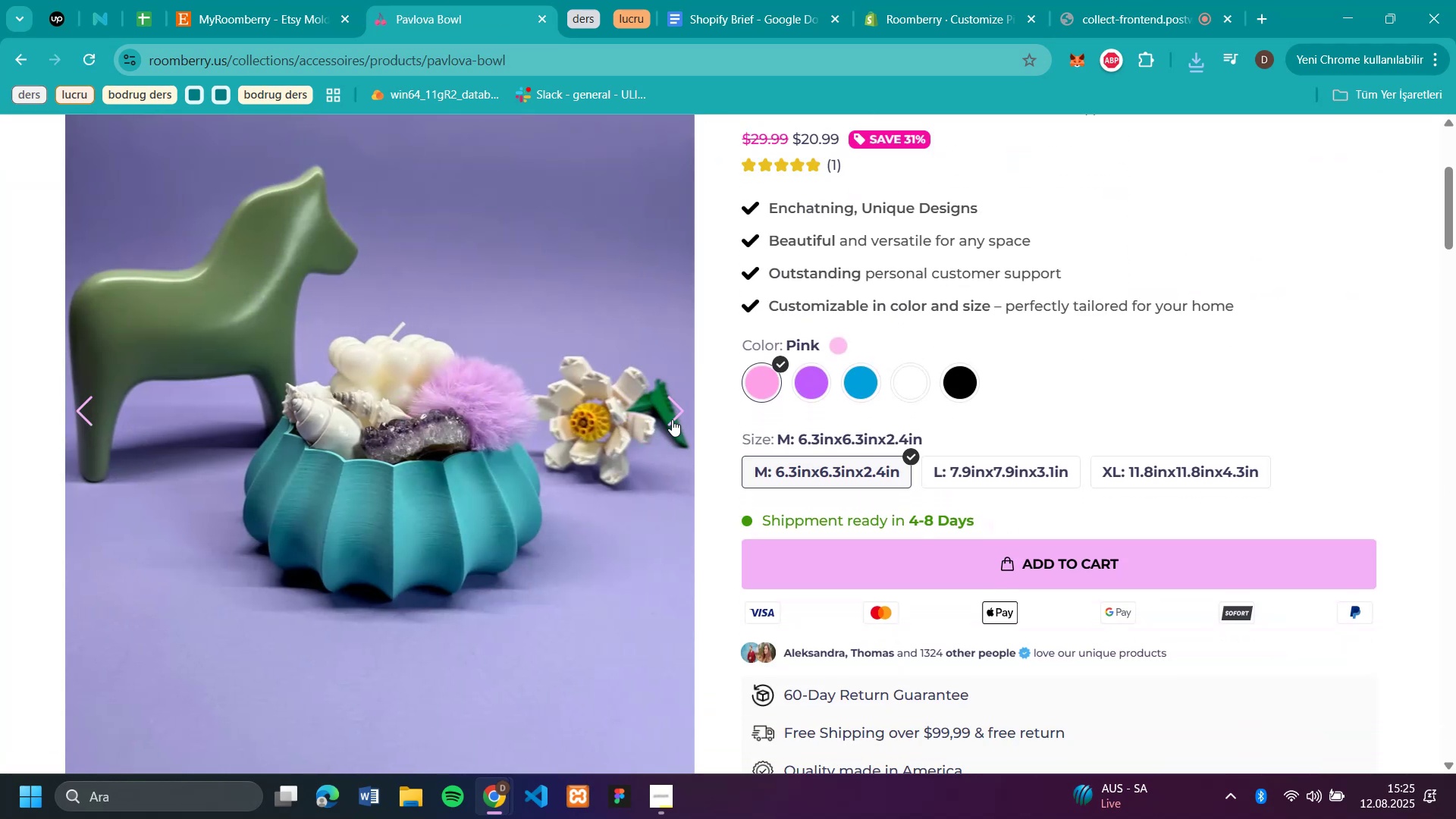 
double_click([672, 419])
 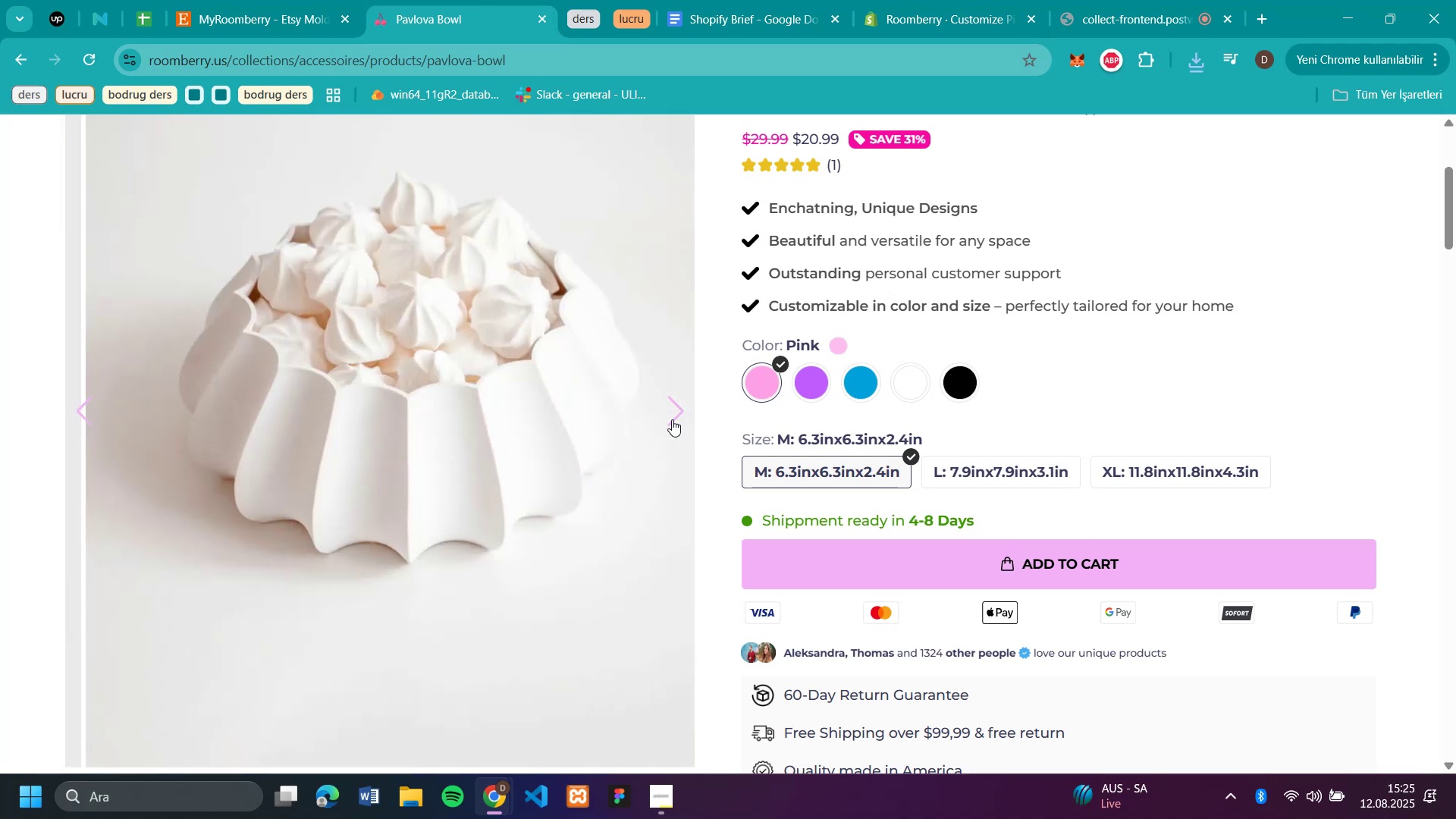 
triple_click([672, 419])
 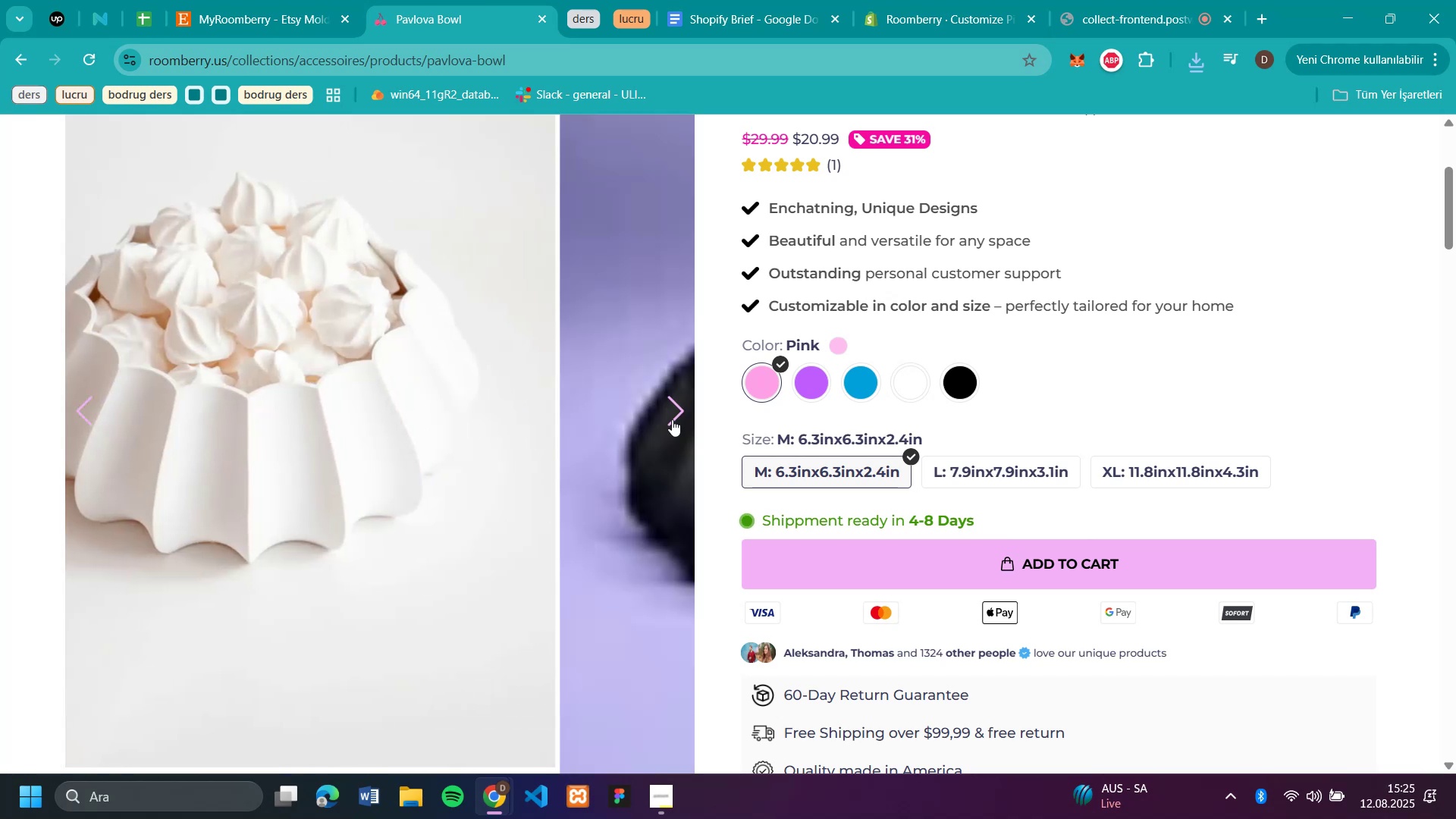 
triple_click([672, 419])
 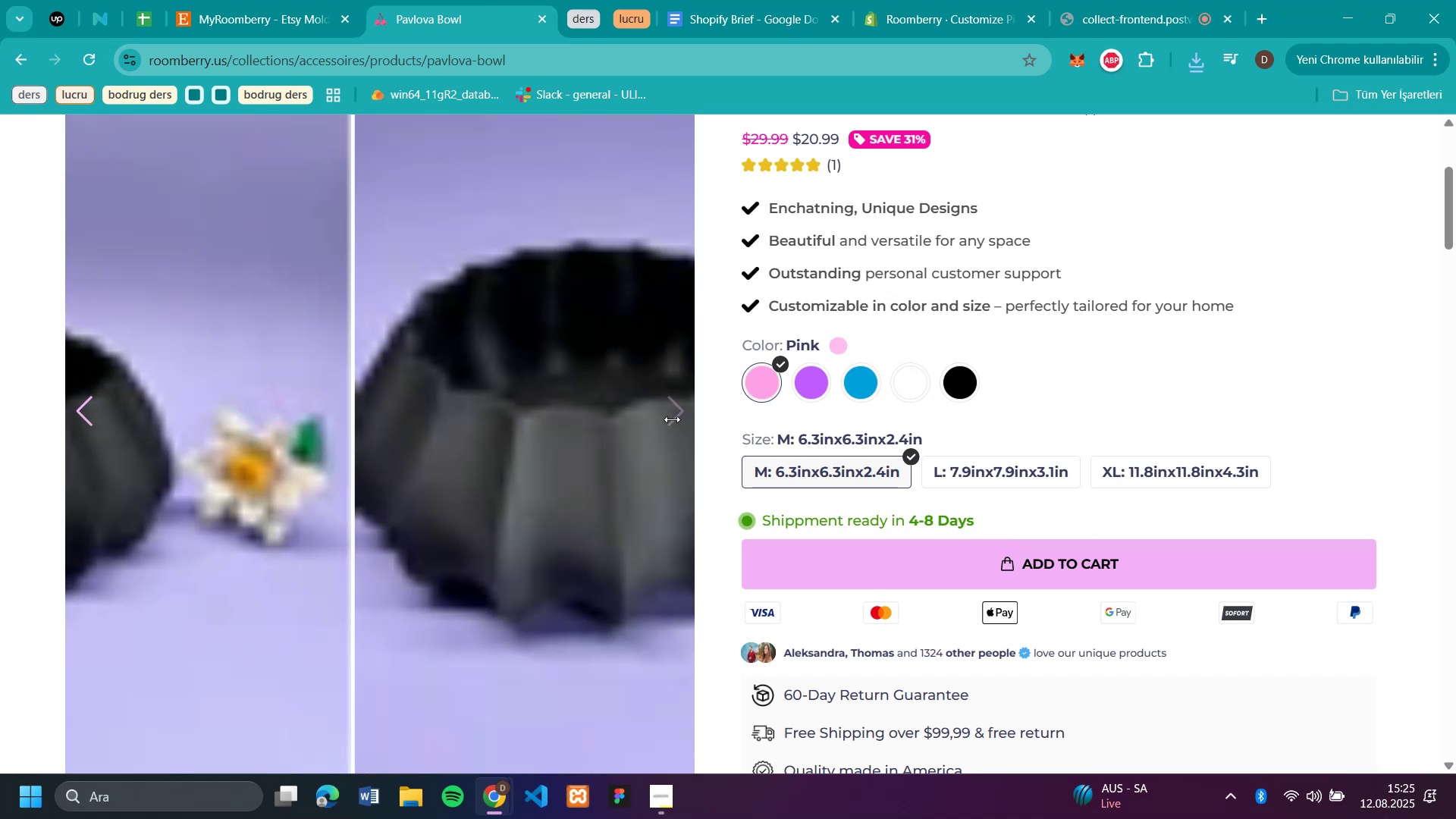 
triple_click([672, 419])
 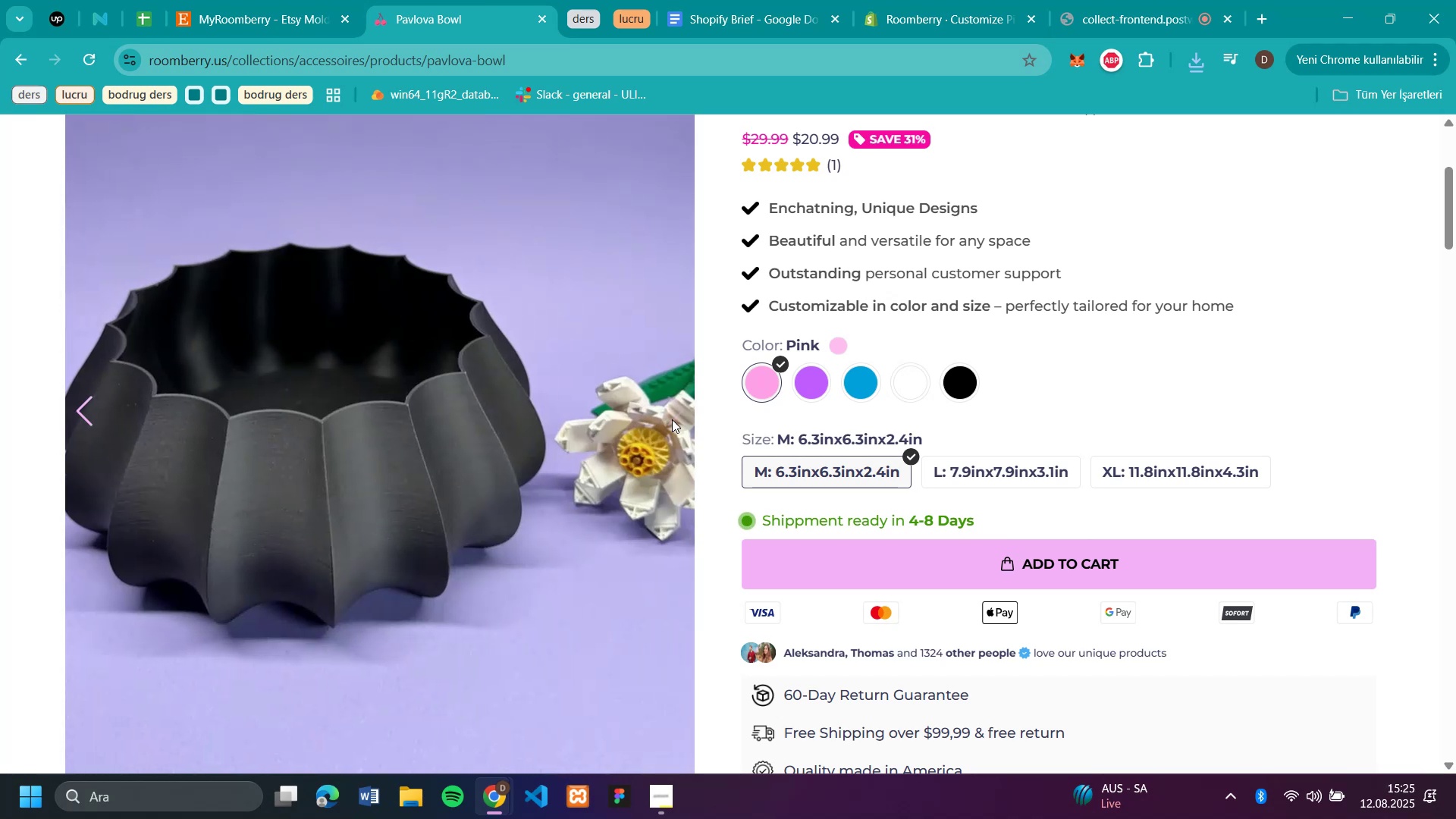 
triple_click([672, 419])
 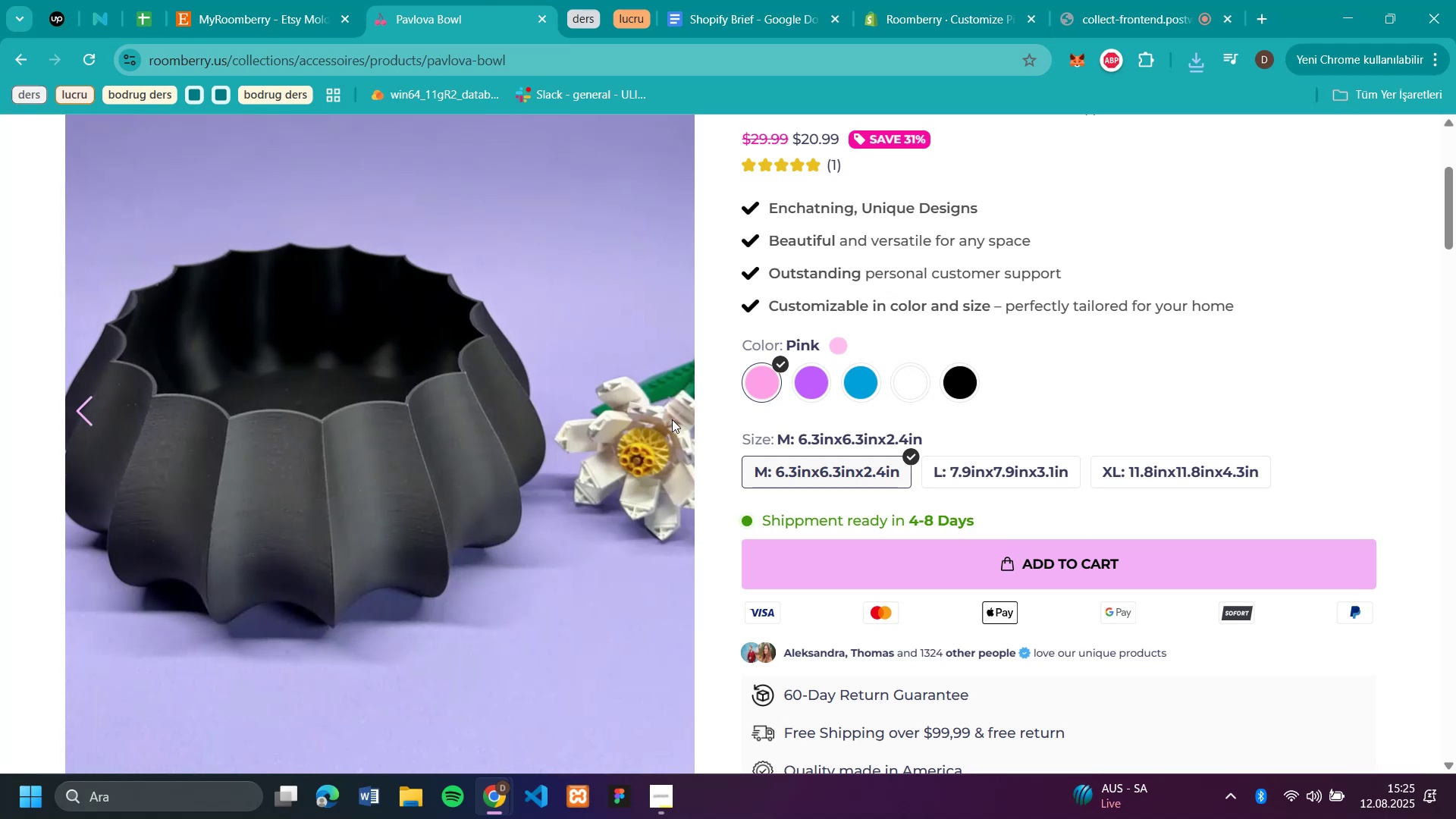 
left_click([672, 419])
 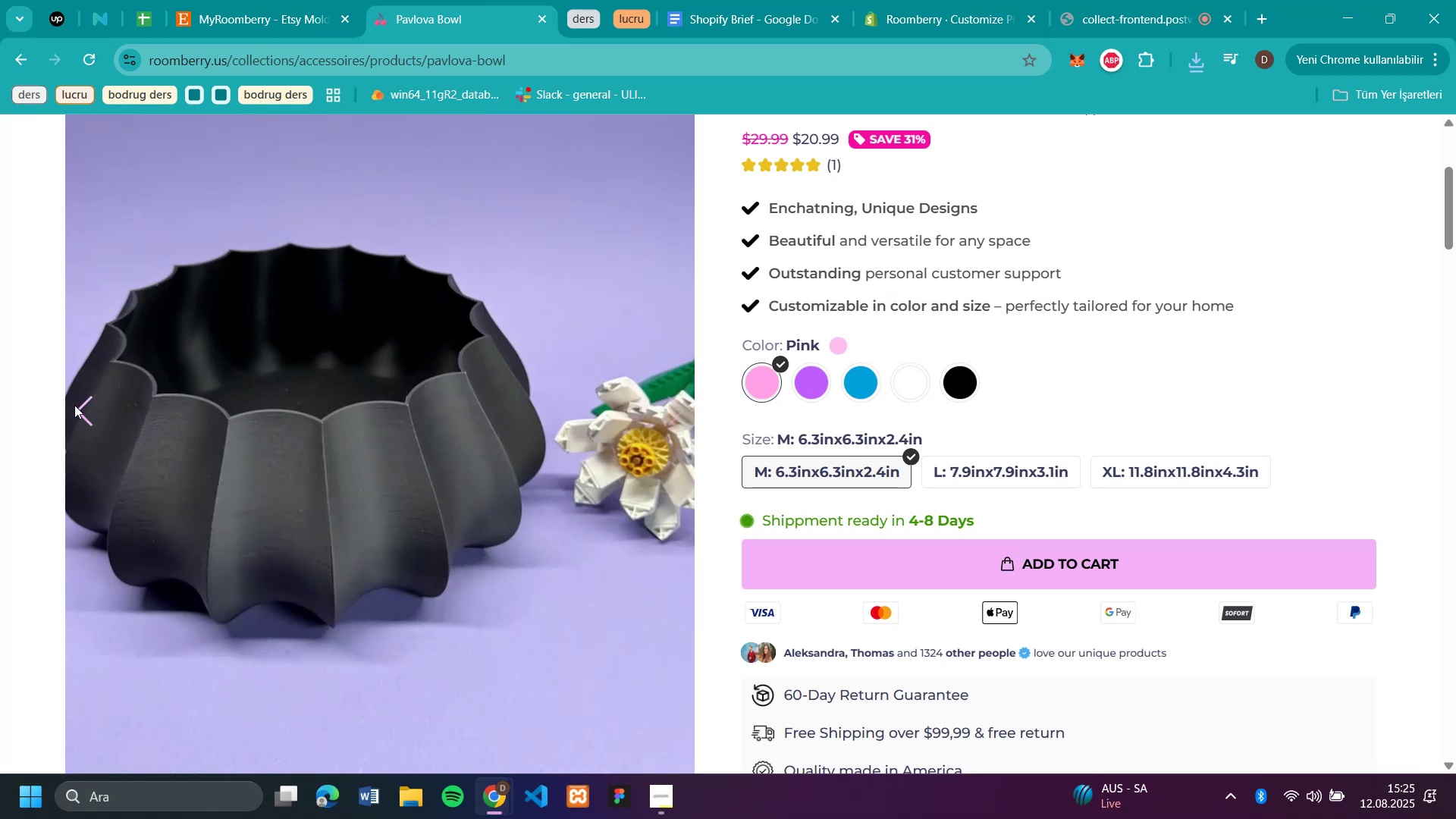 
double_click([79, 405])
 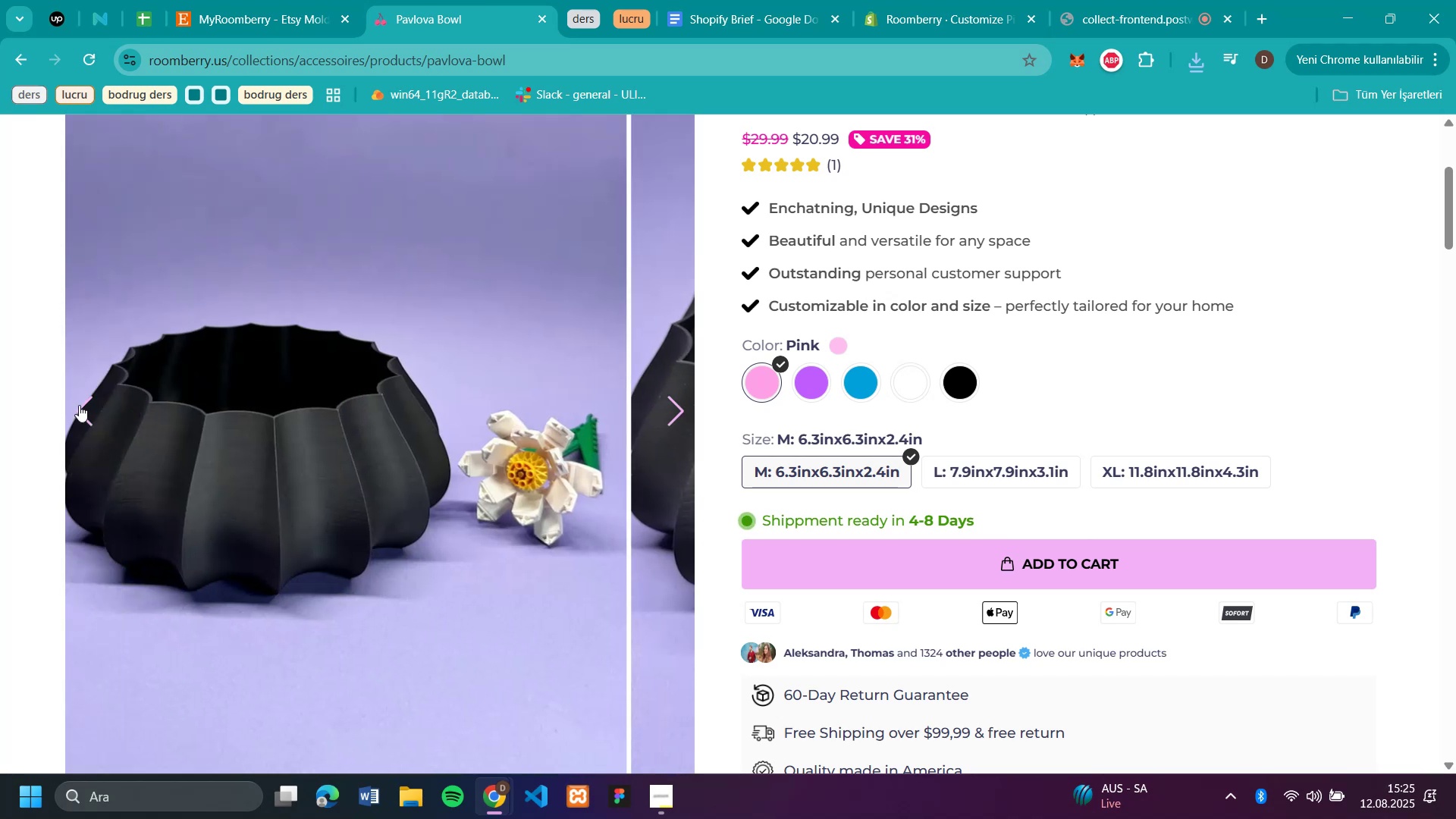 
triple_click([79, 405])
 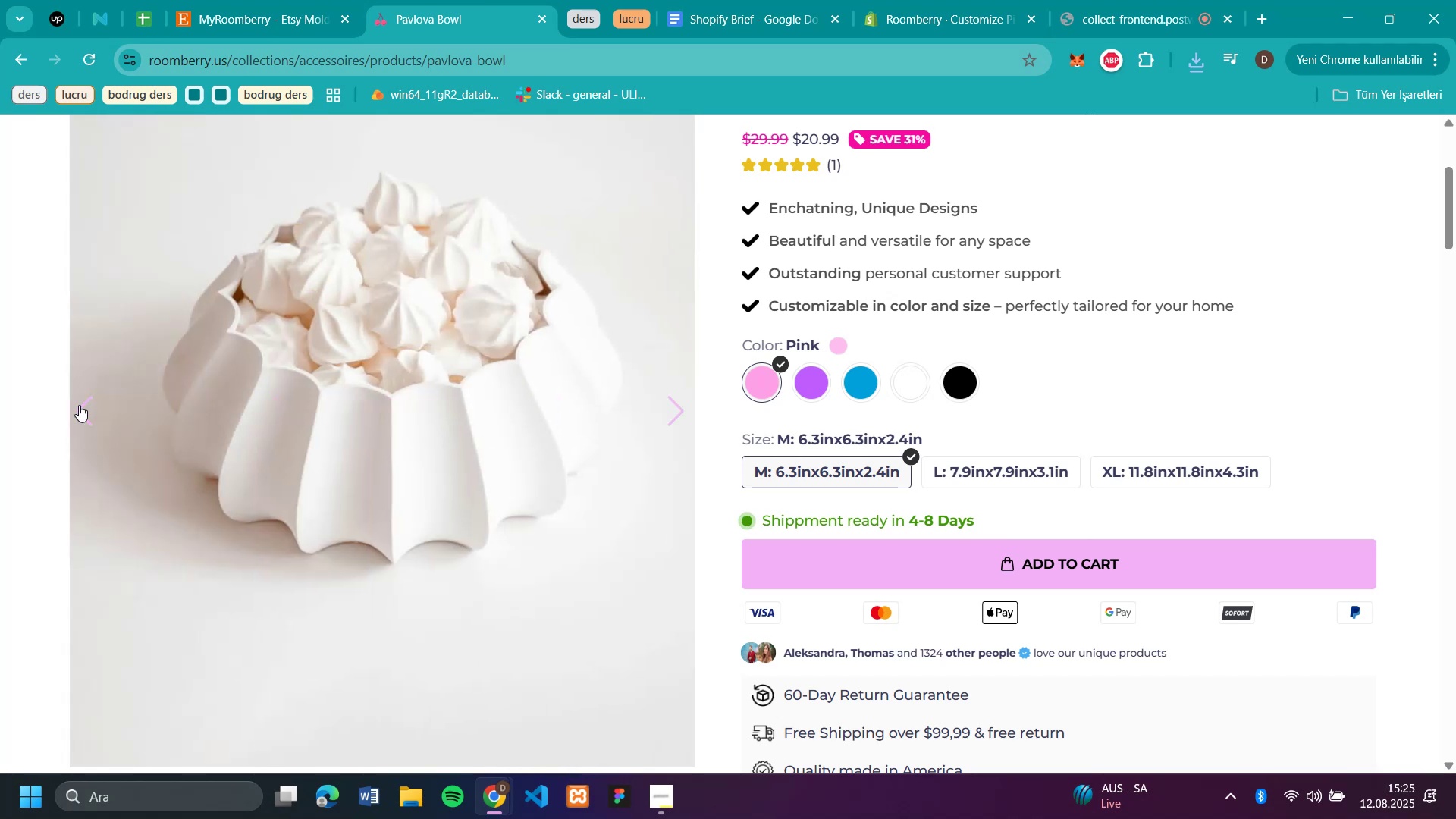 
triple_click([79, 405])
 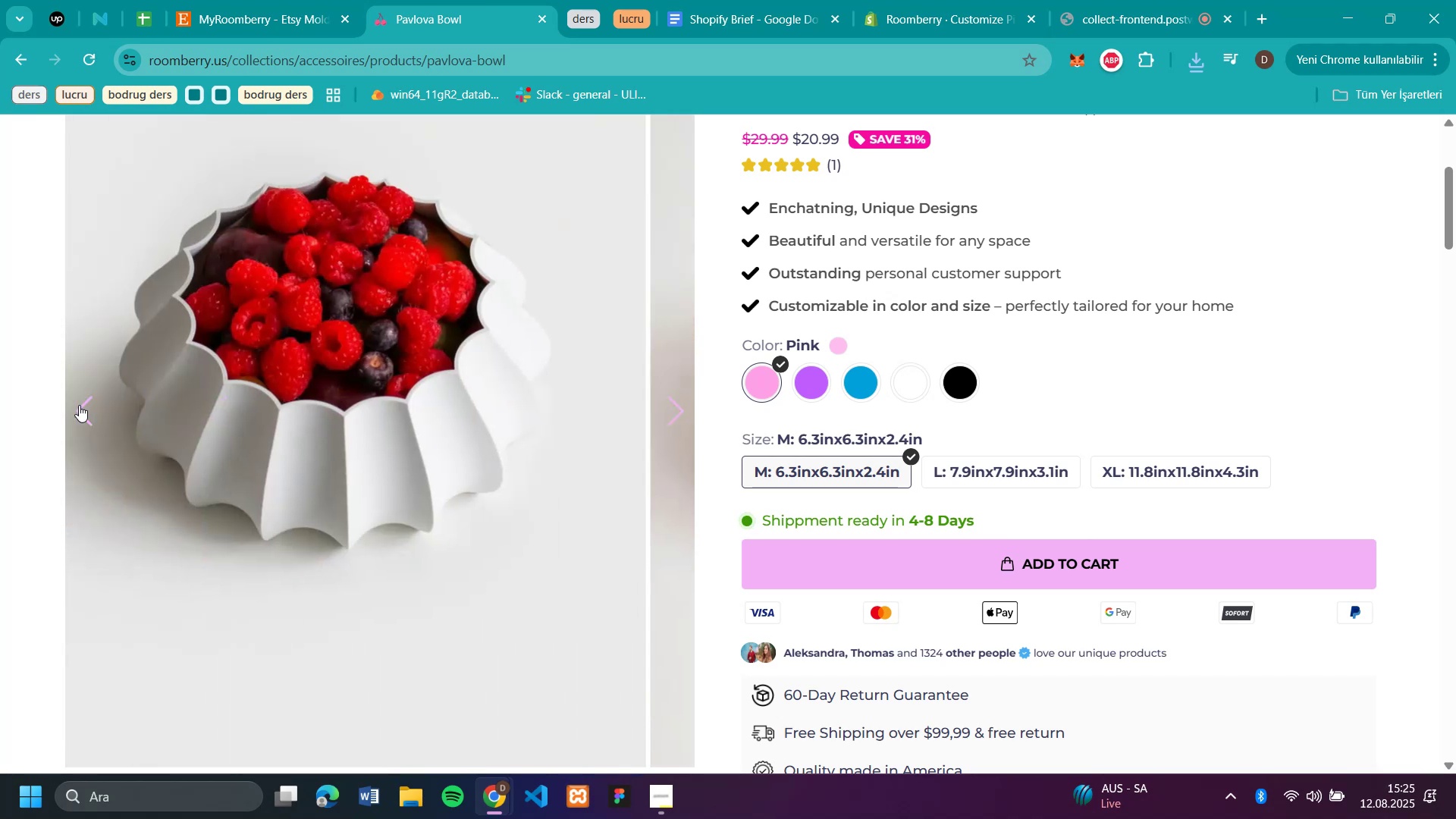 
triple_click([79, 405])
 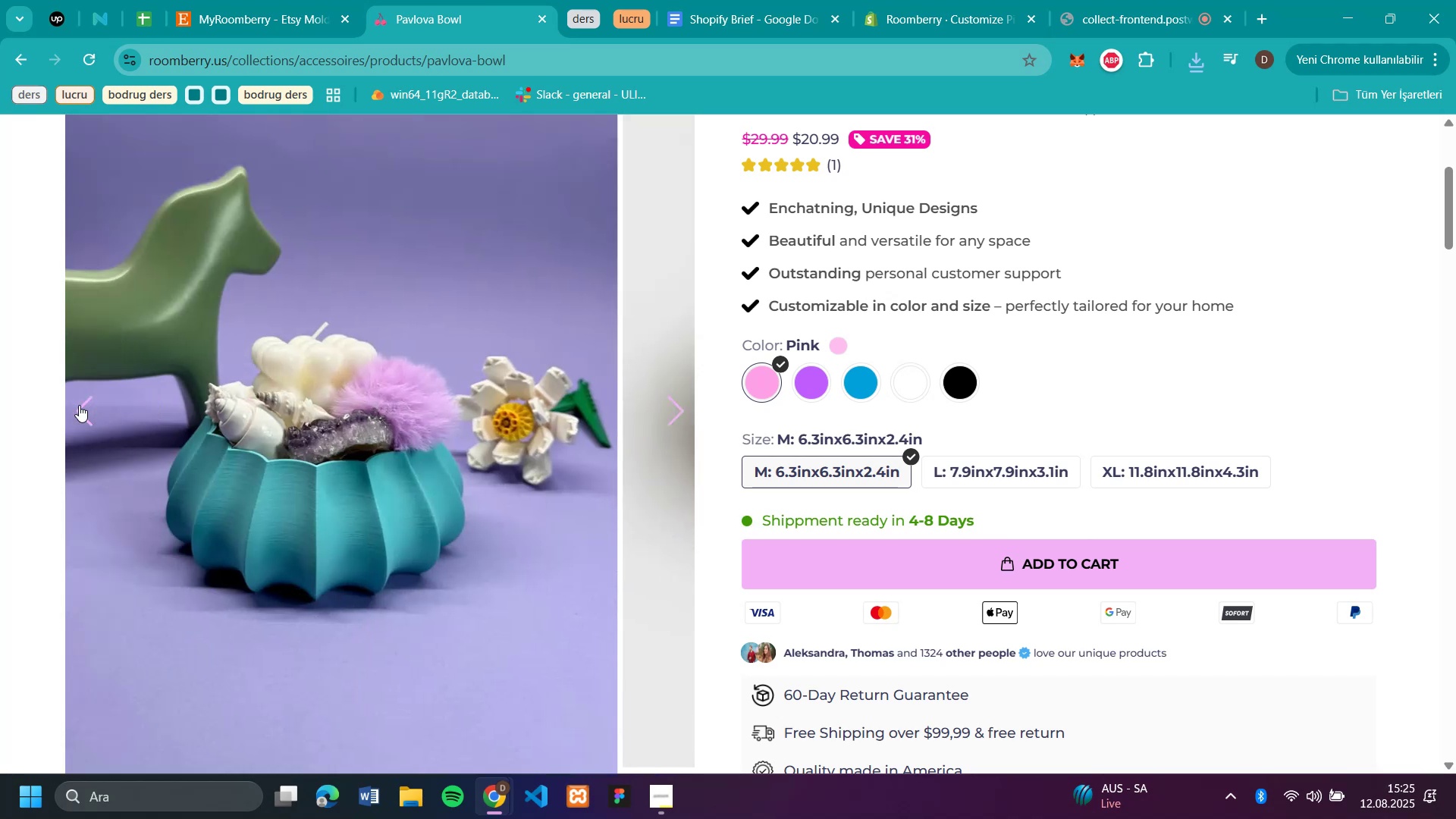 
triple_click([79, 405])
 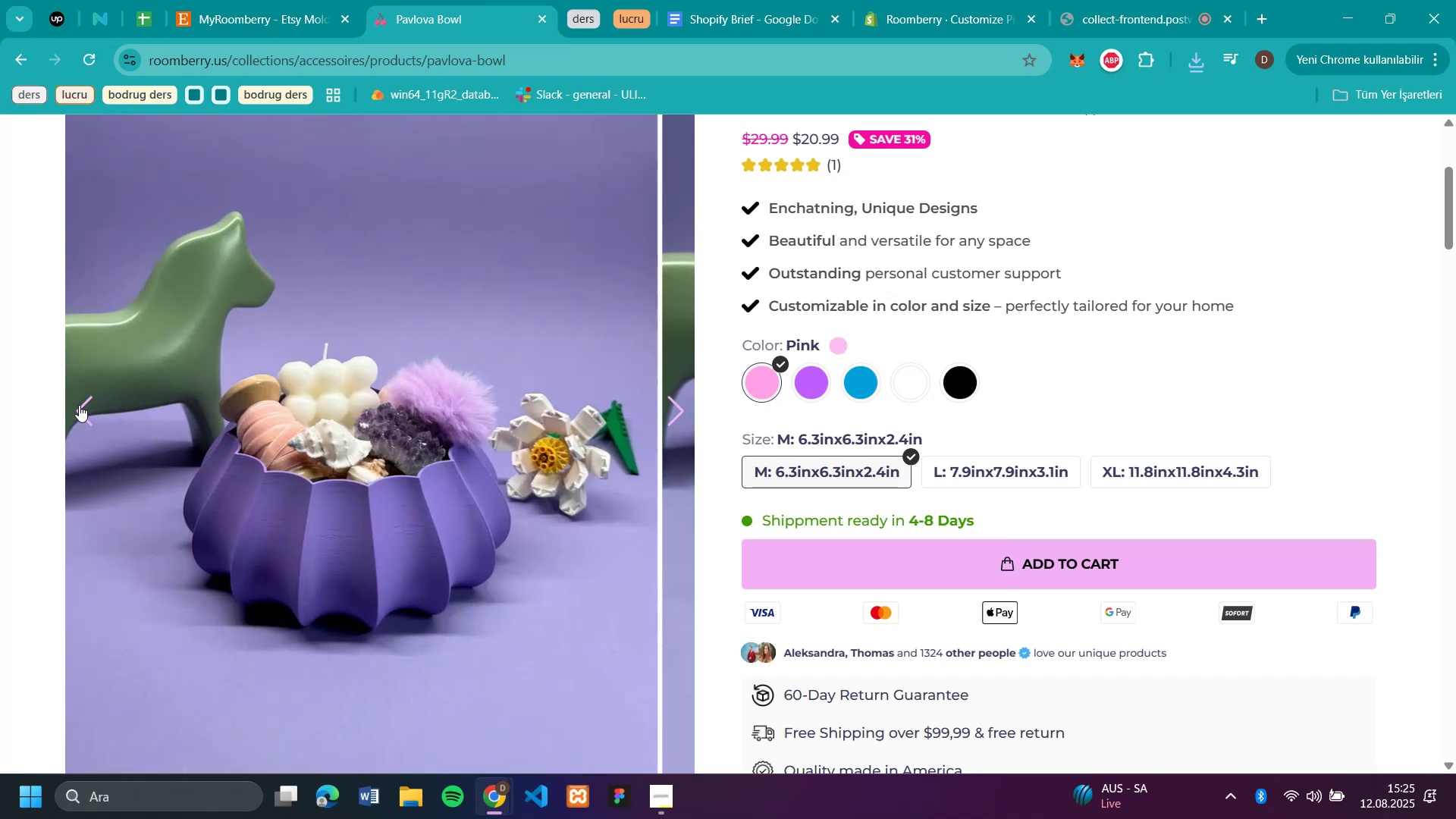 
triple_click([79, 405])
 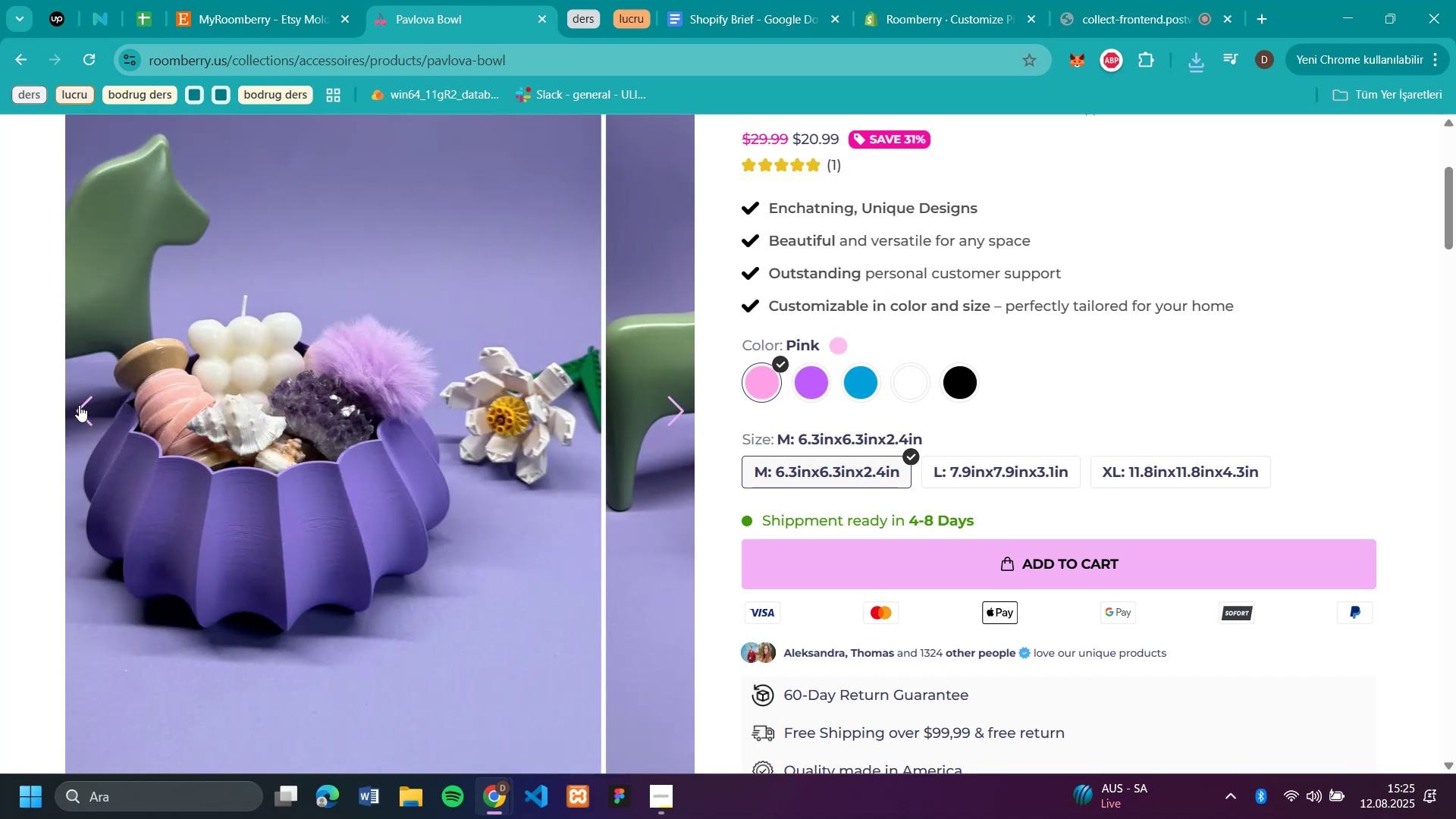 
triple_click([79, 405])
 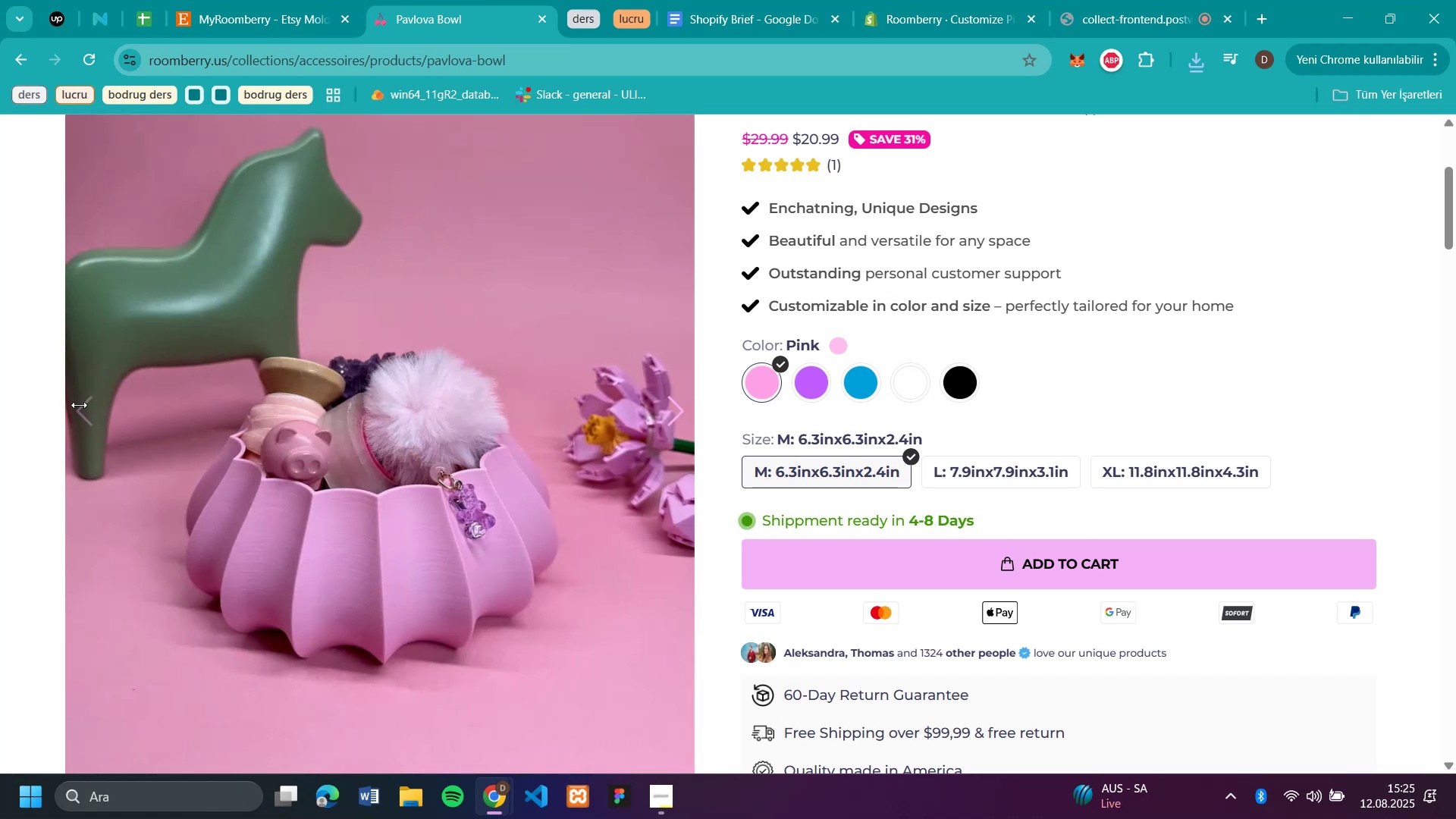 
right_click([365, 408])
 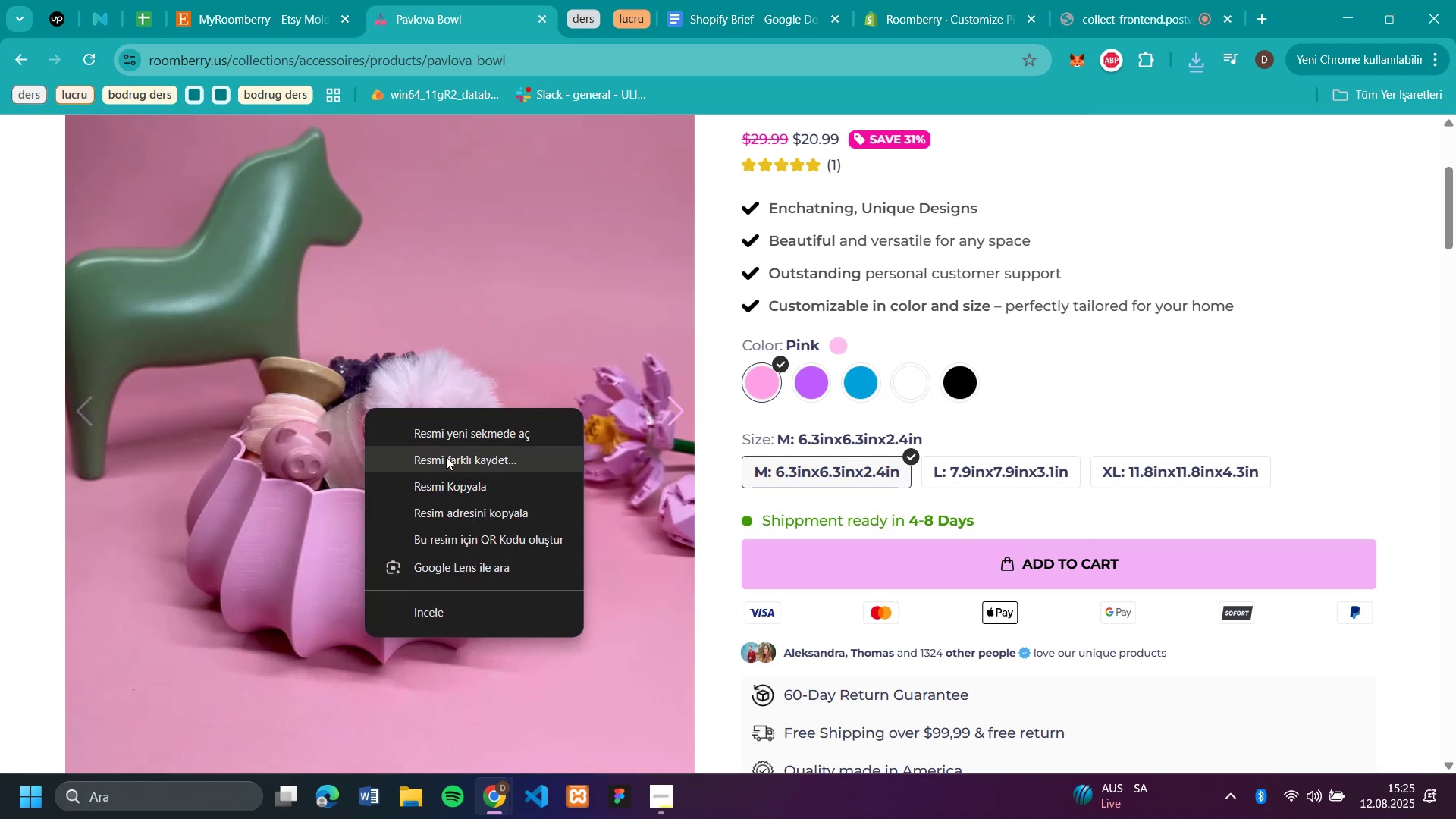 
left_click([446, 457])
 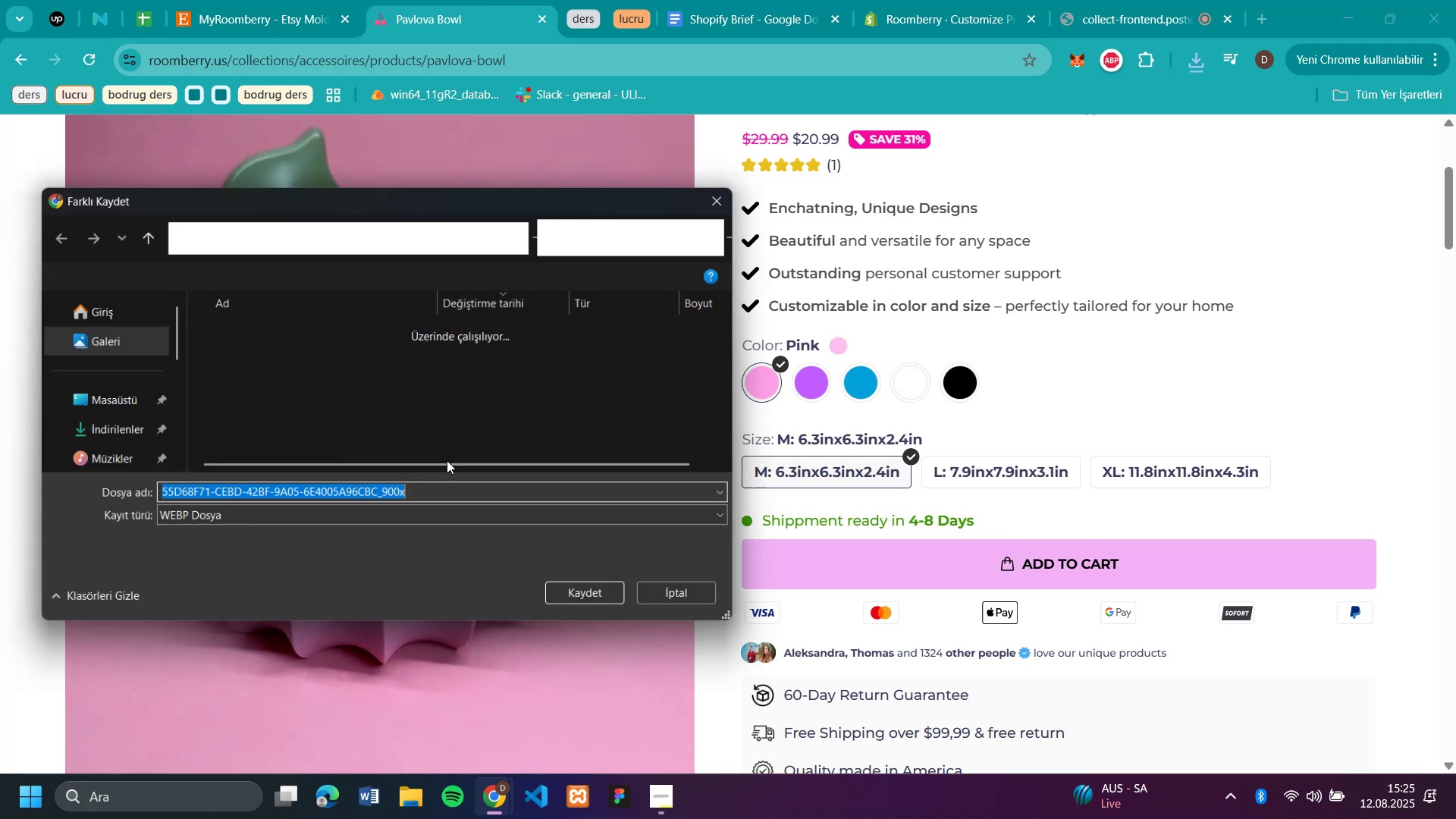 
key(3)
 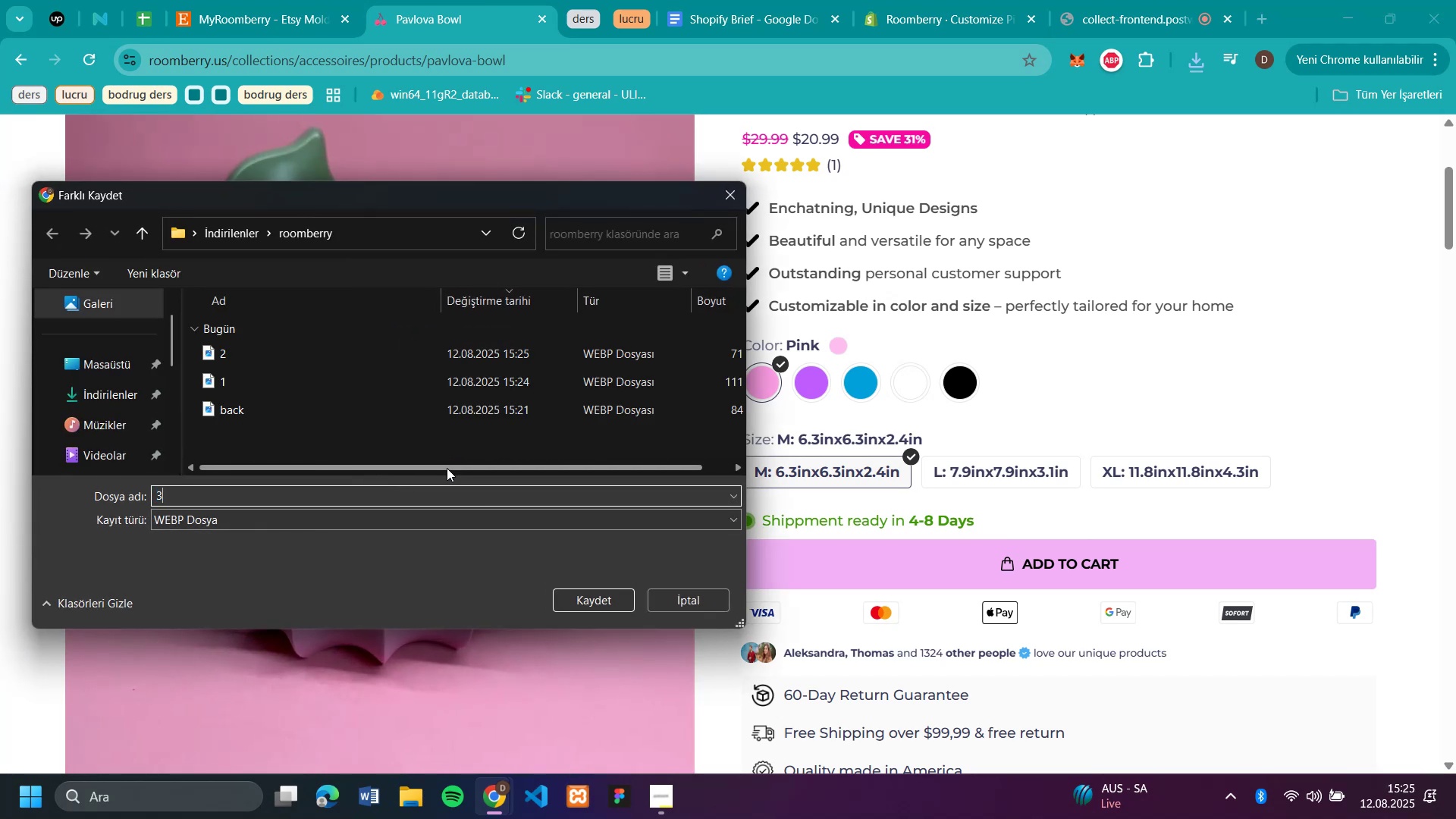 
key(Enter)
 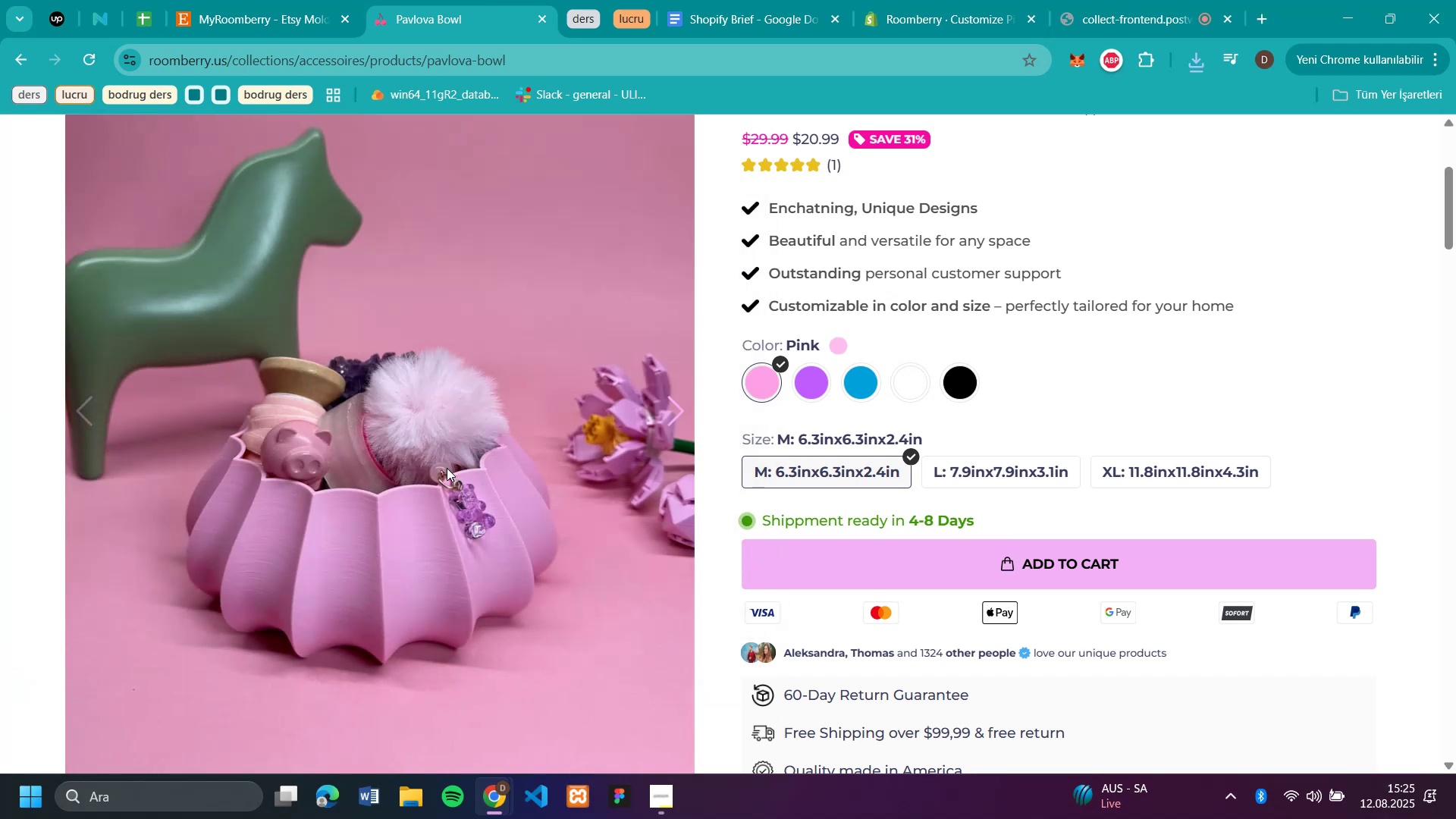 
scroll: coordinate [896, 482], scroll_direction: down, amount: 8.0
 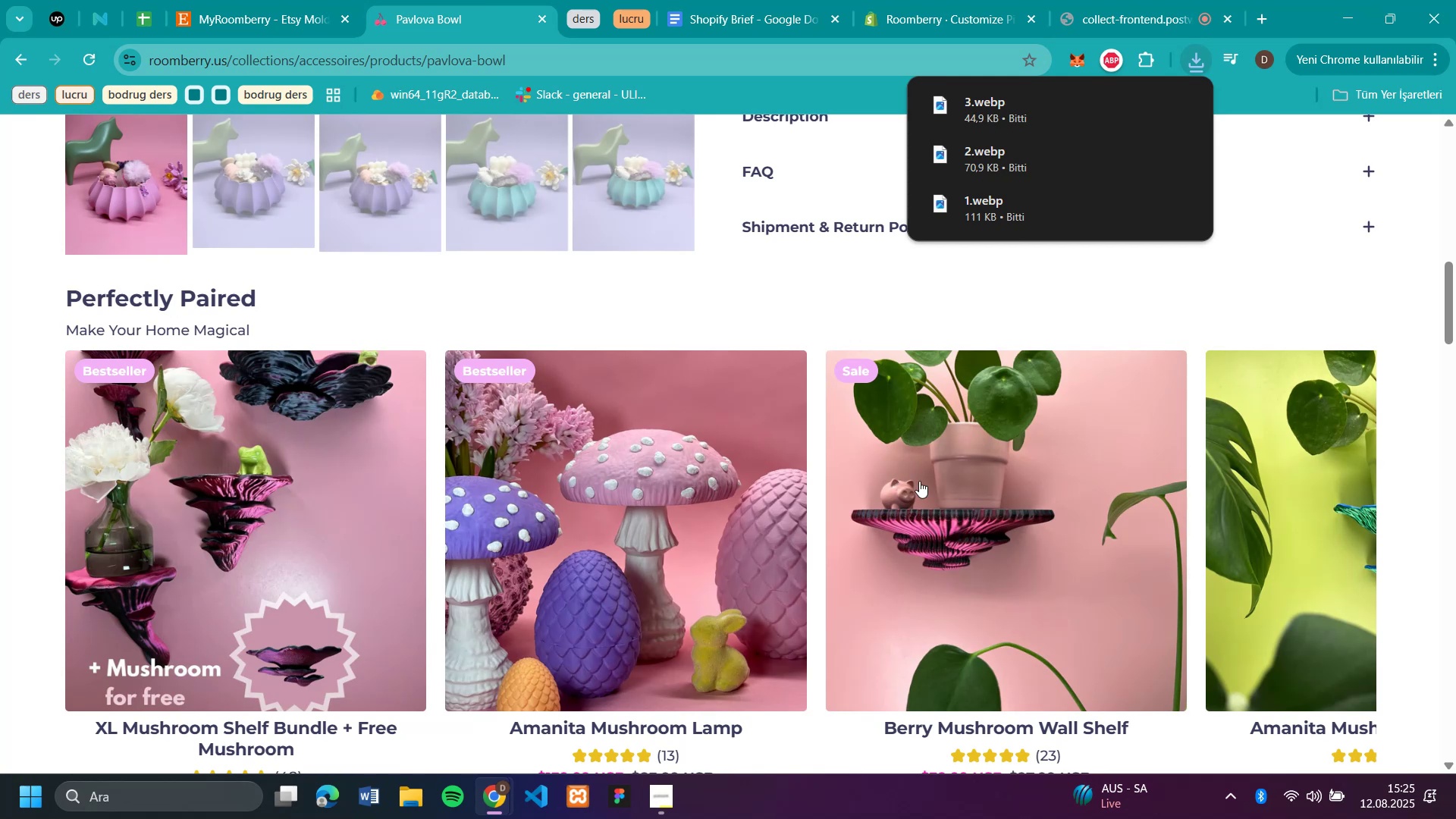 
left_click([996, 481])
 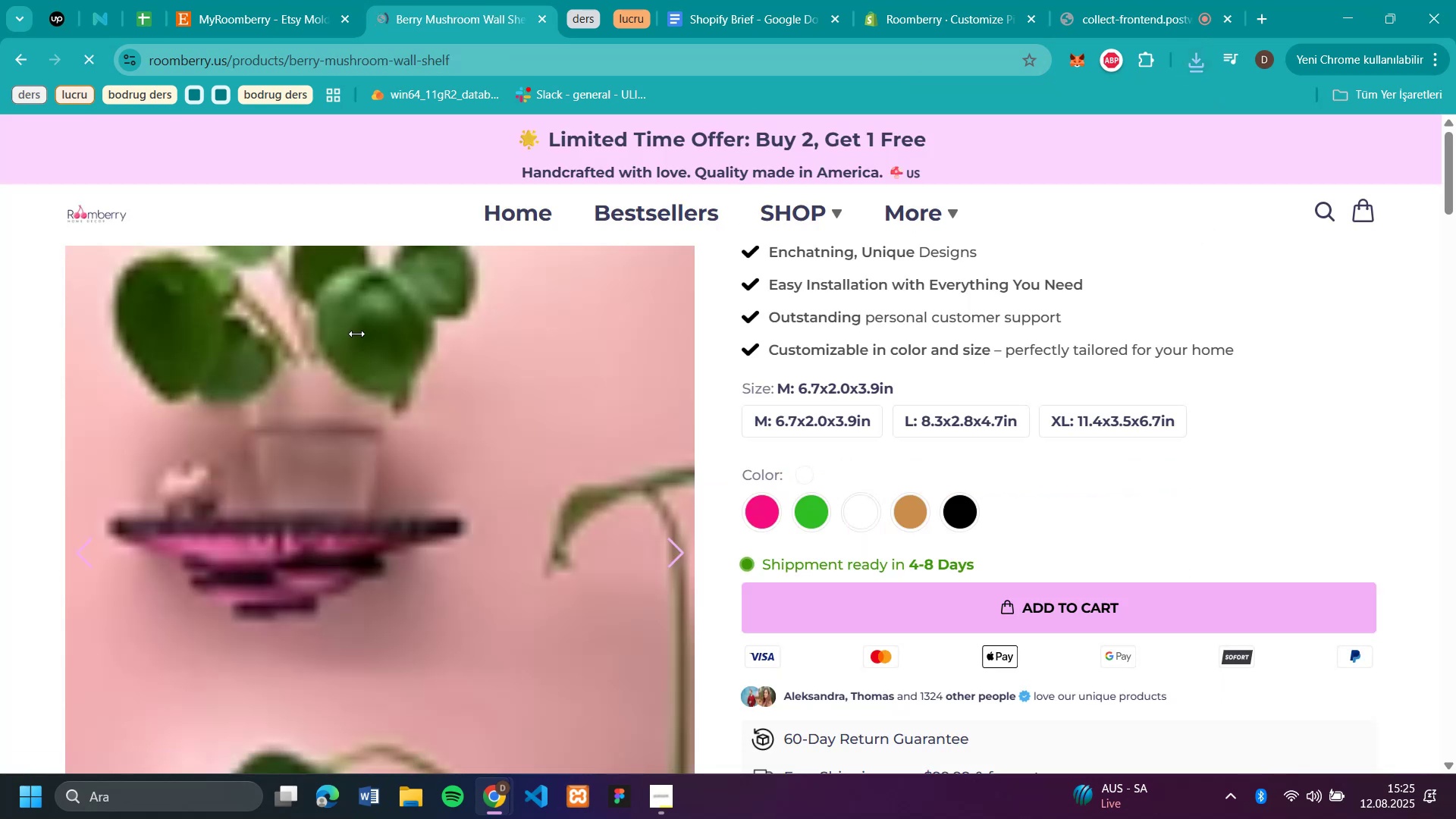 
scroll: coordinate [376, 435], scroll_direction: down, amount: 4.0
 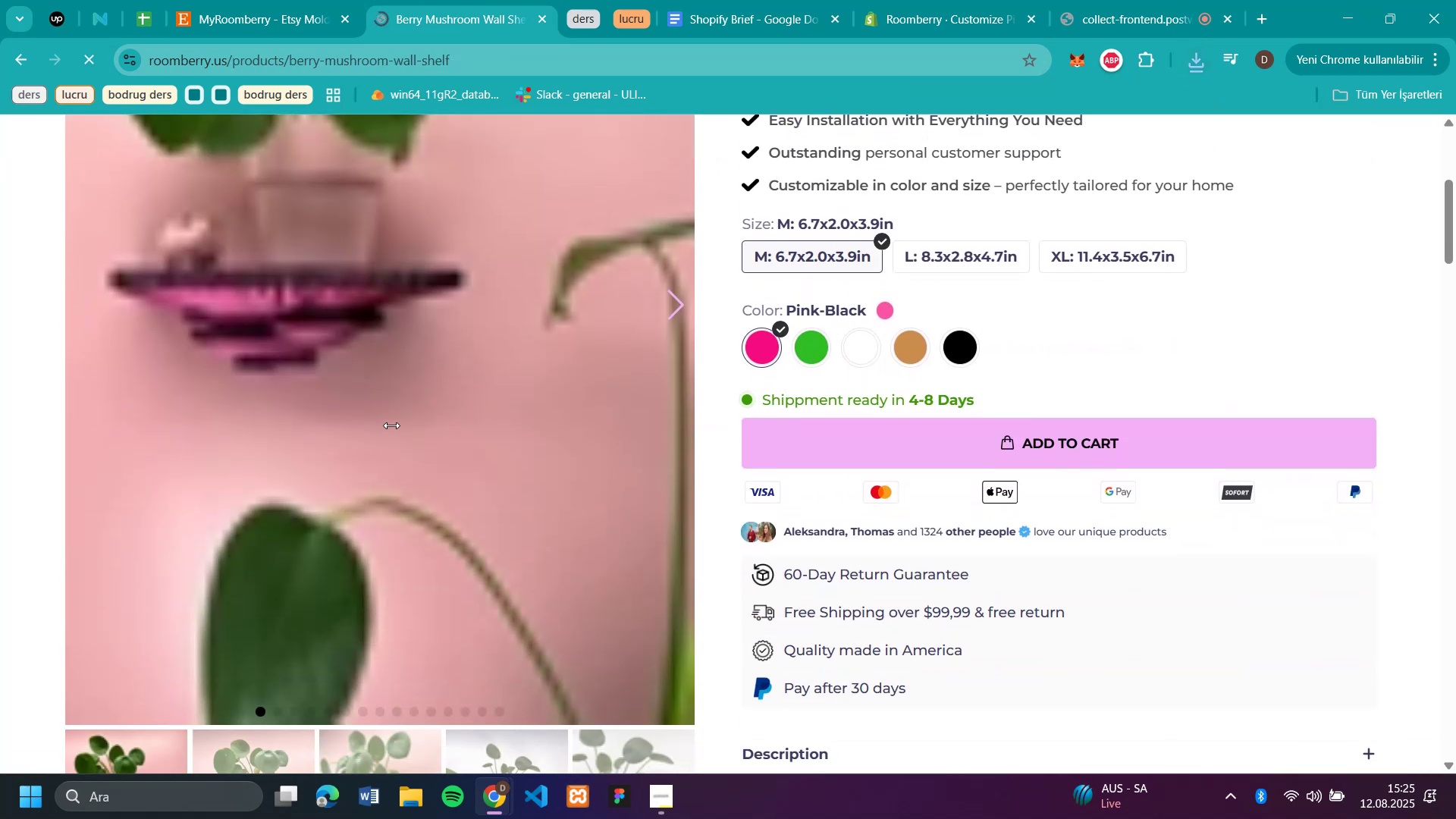 
scroll: coordinate [419, 416], scroll_direction: up, amount: 1.0
 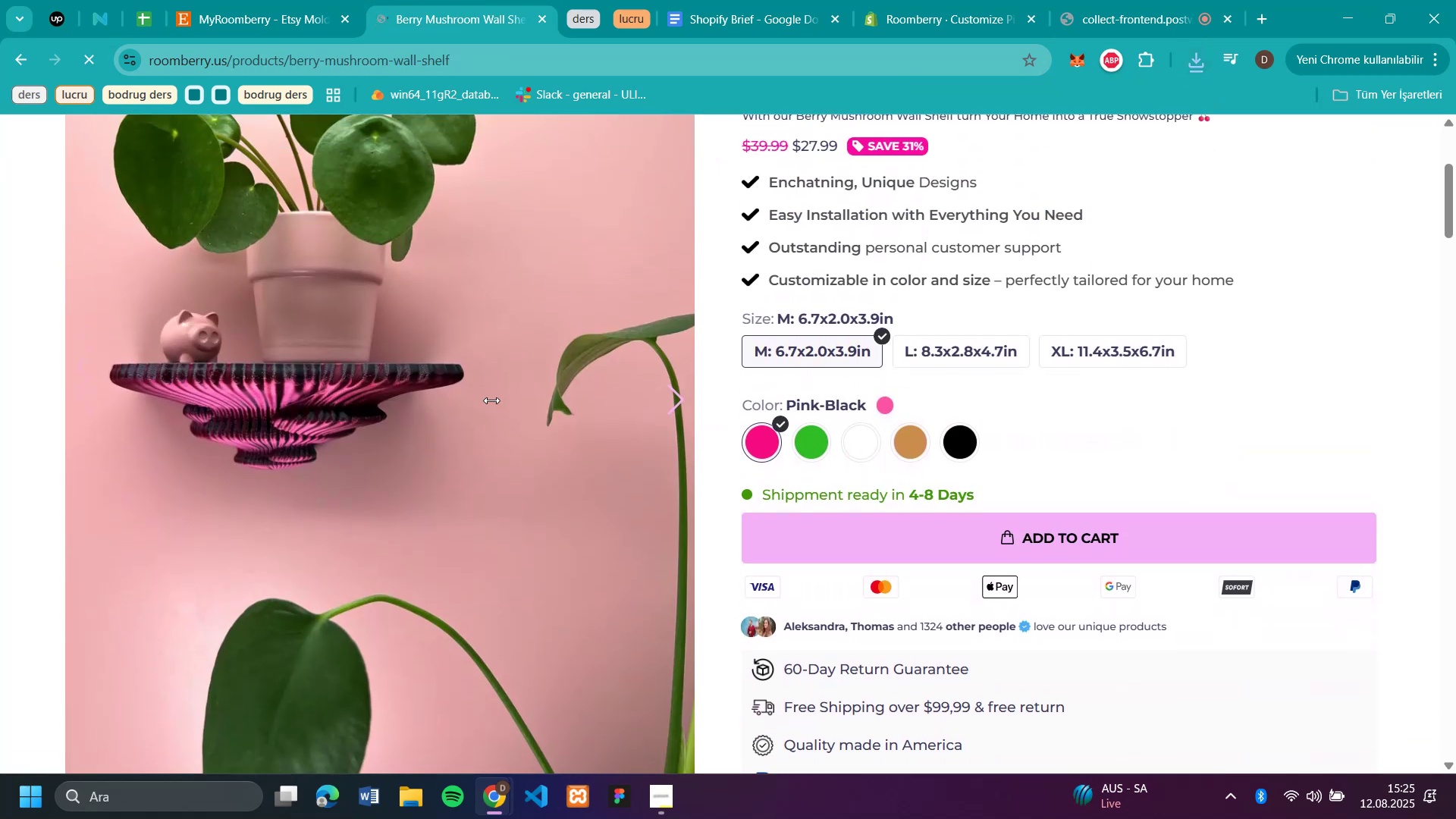 
right_click([491, 400])
 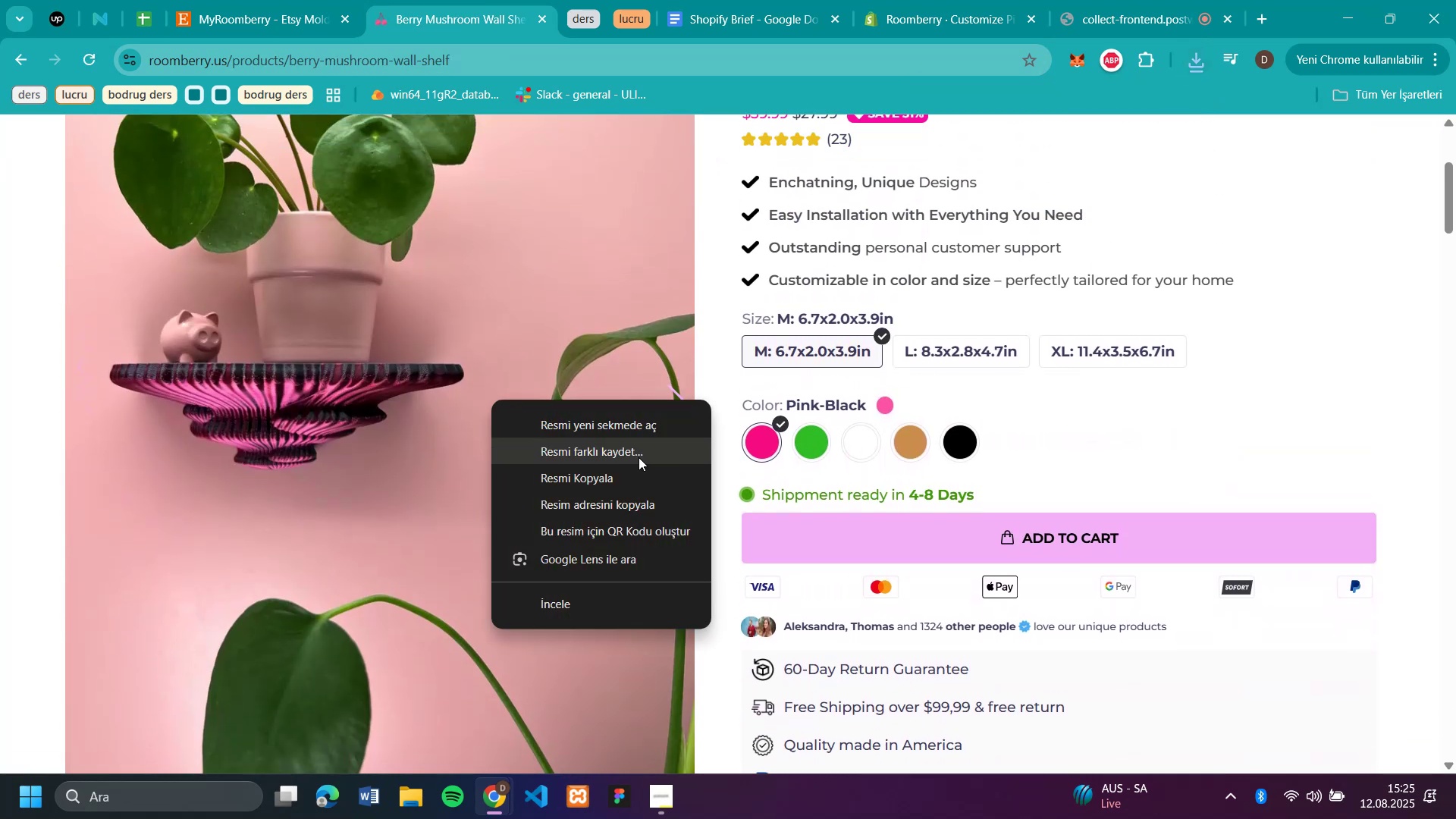 
left_click([637, 457])
 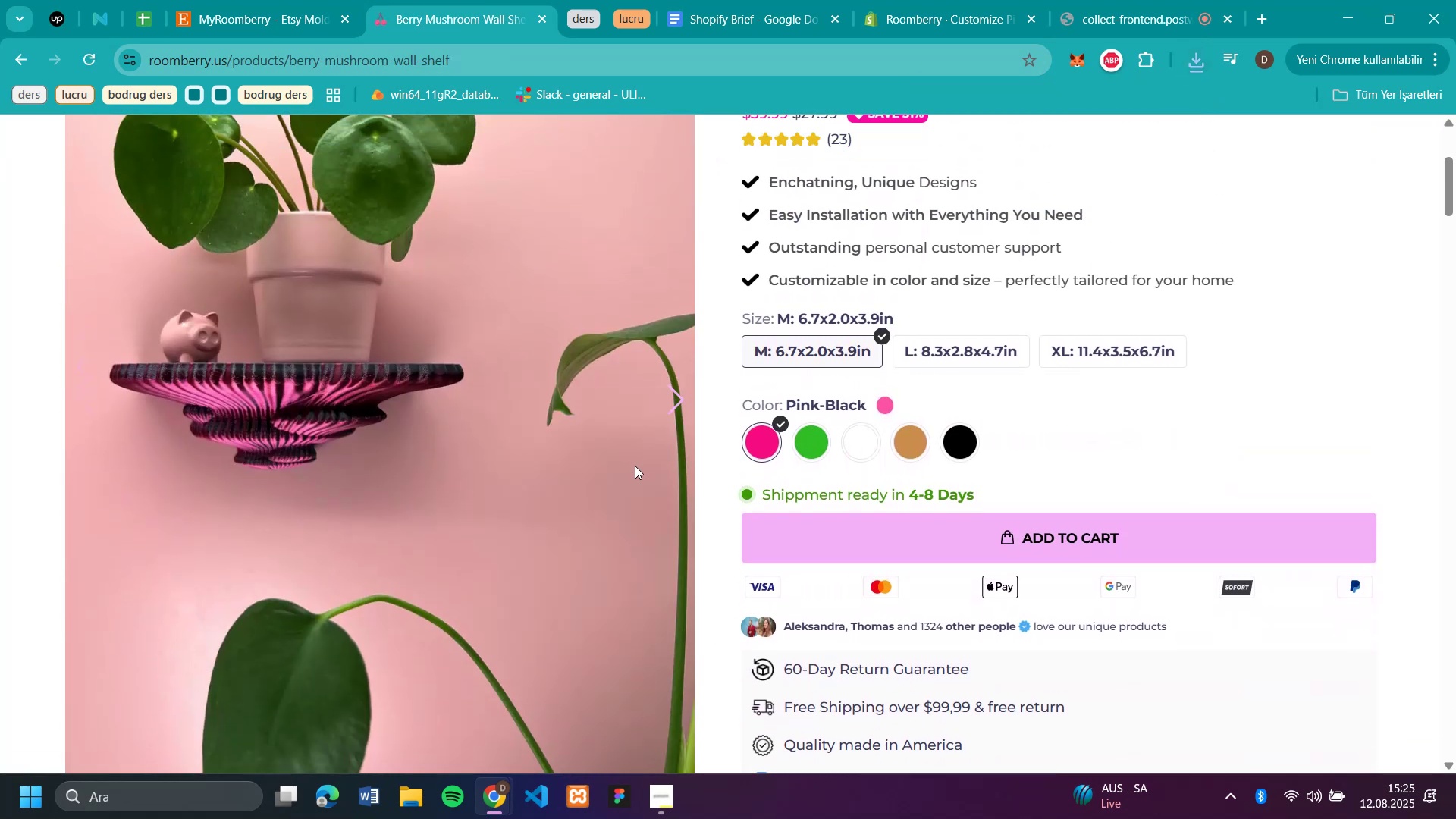 
key(4)
 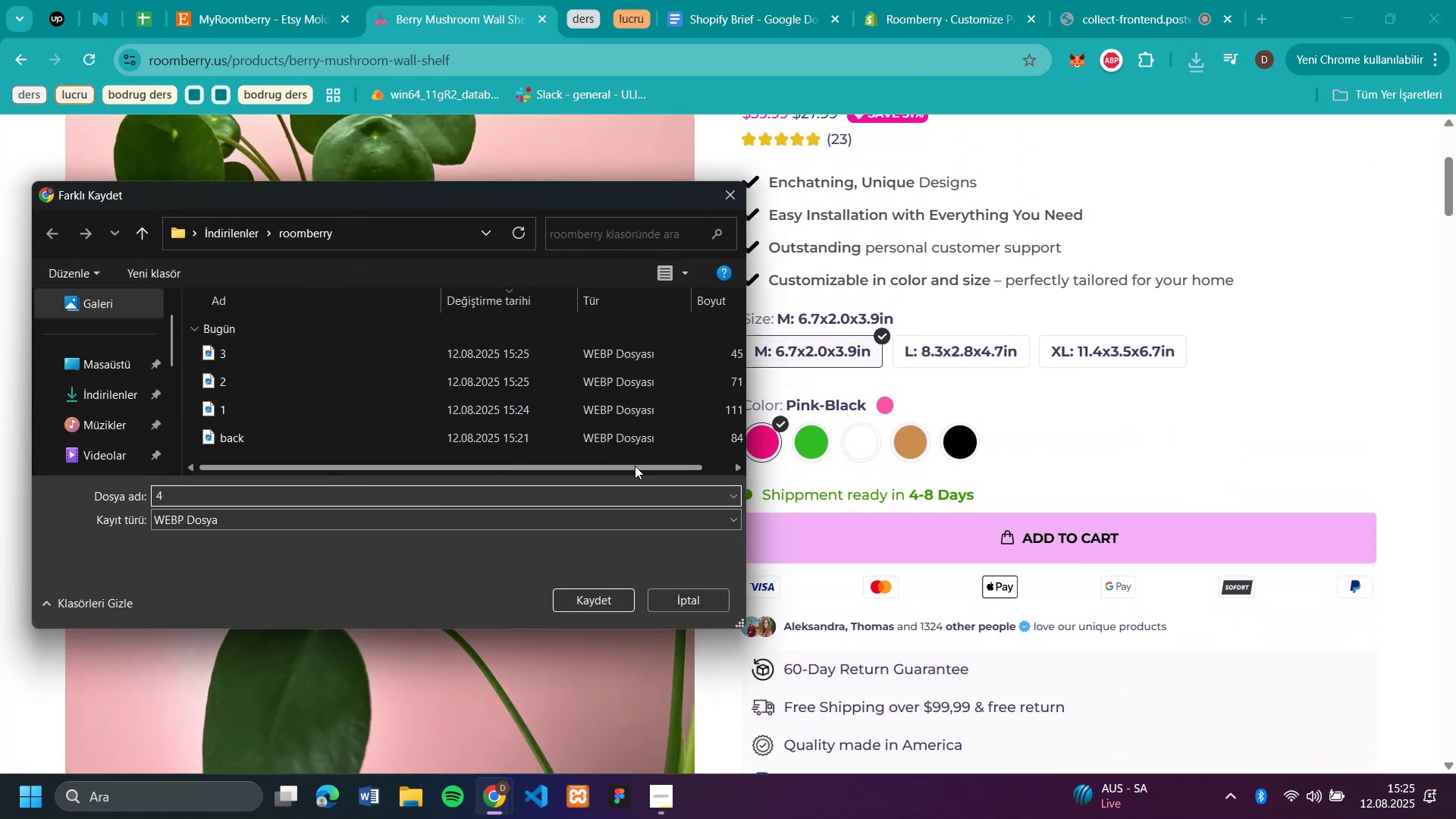 
key(Enter)
 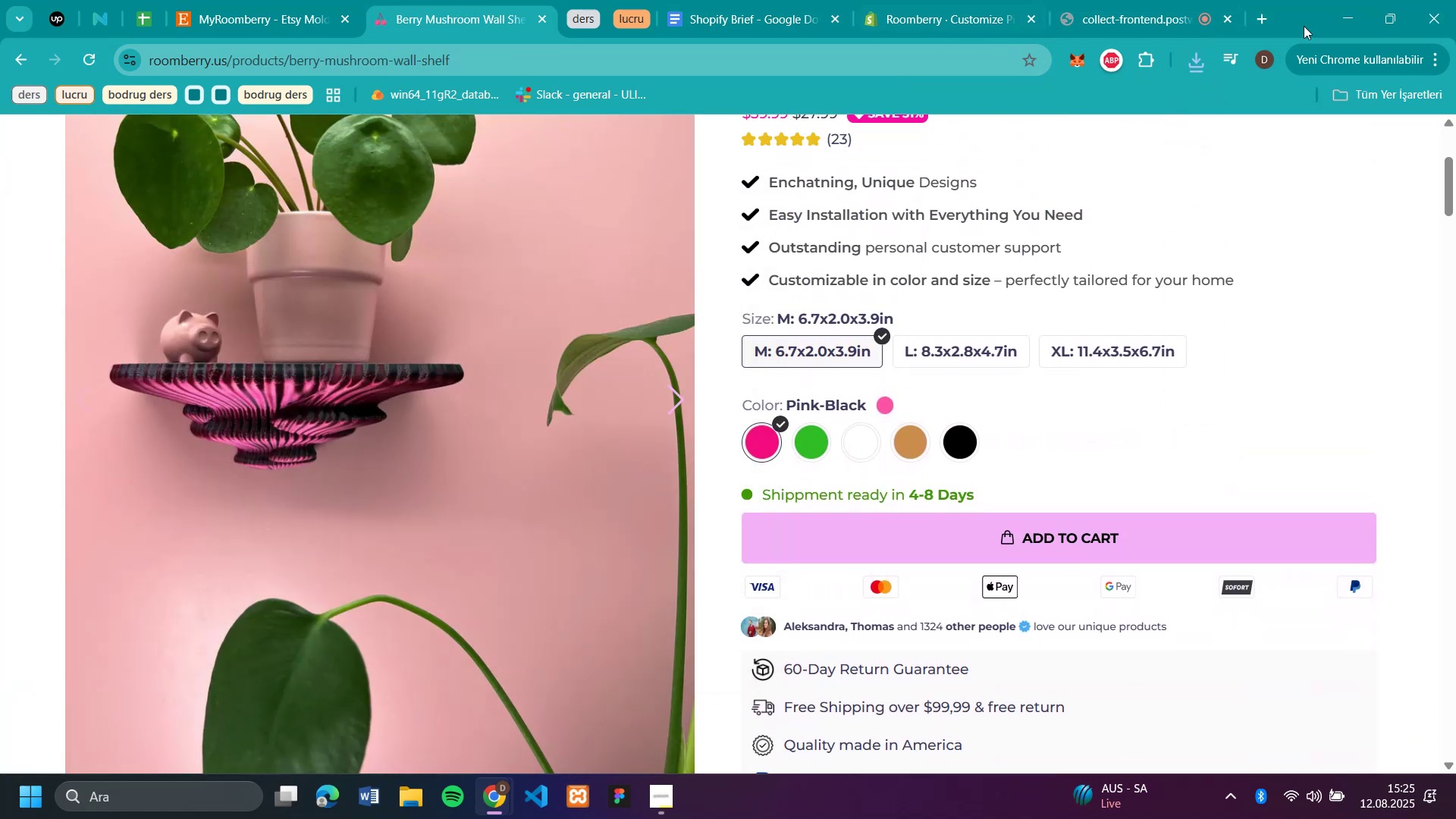 
left_click([1263, 24])
 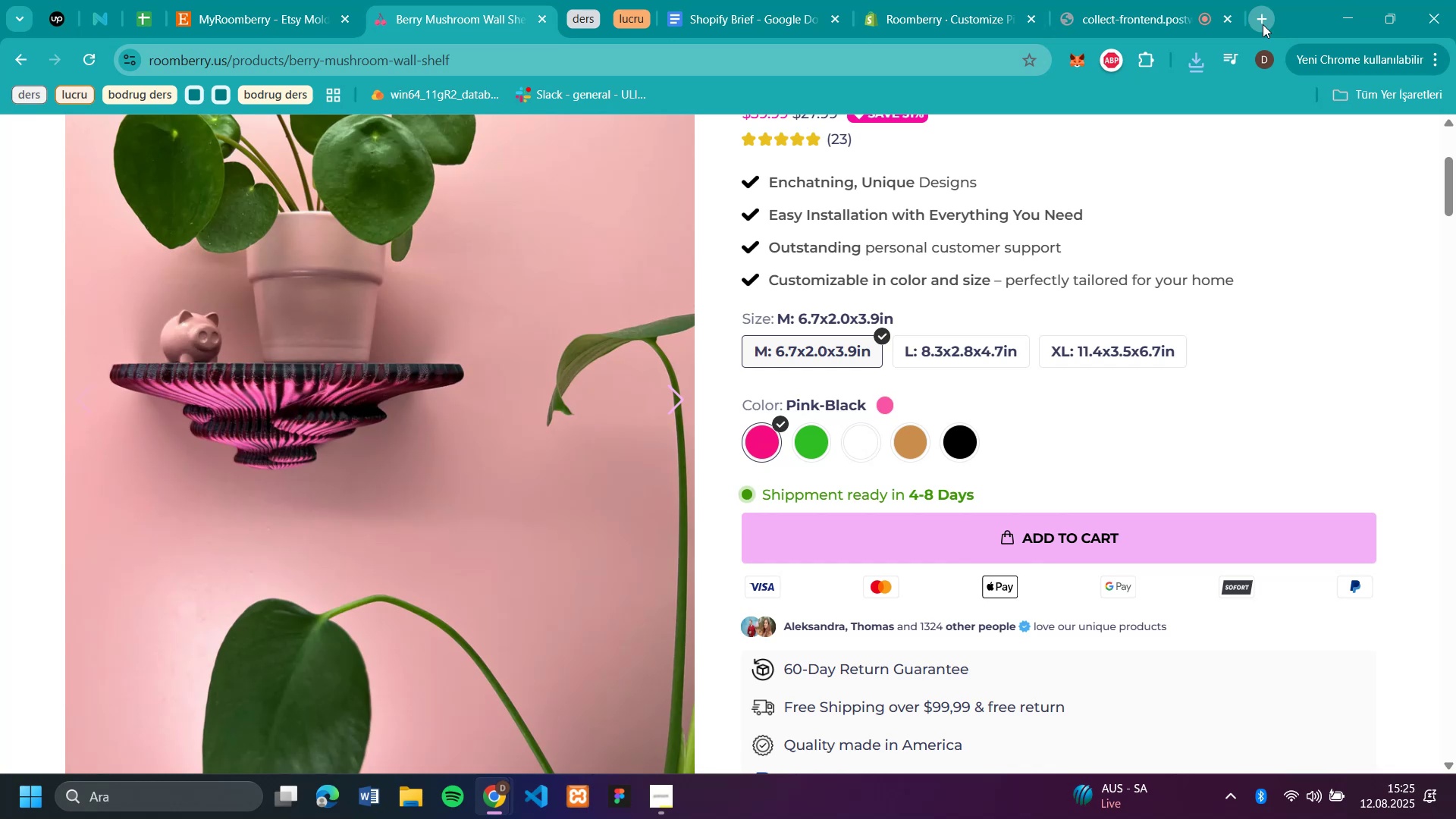 
type(canv)
 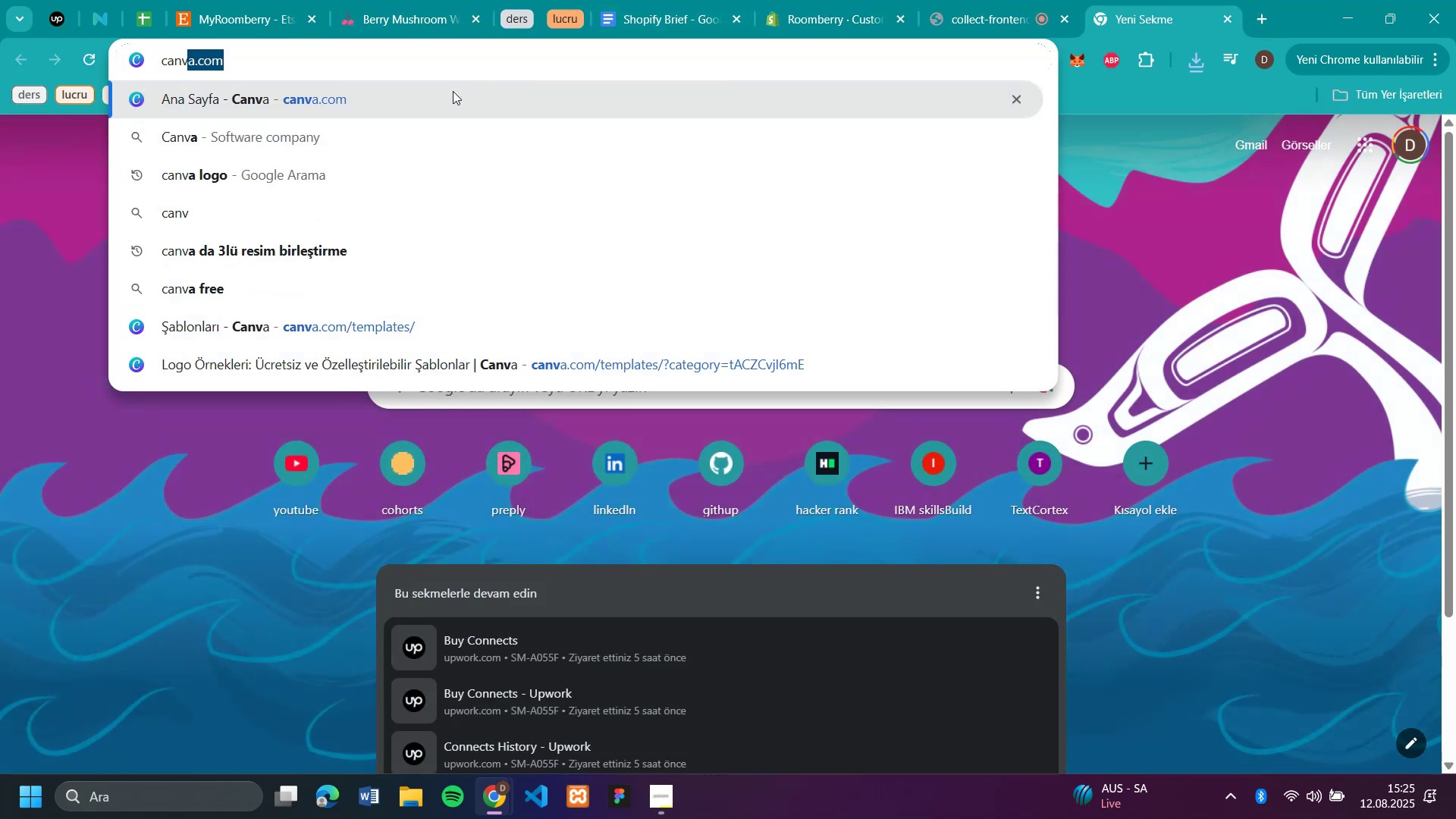 
left_click([364, 323])
 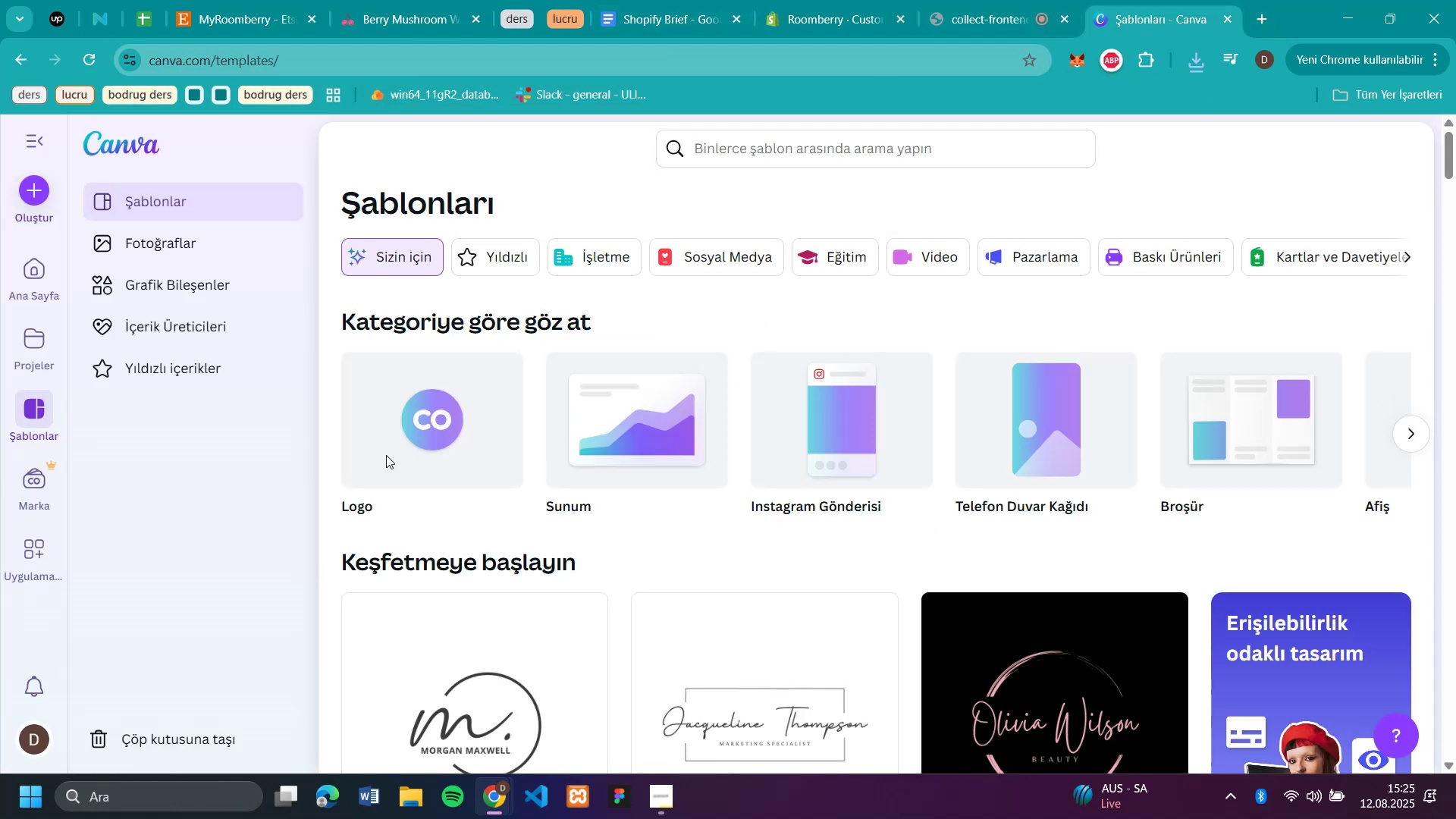 
wait(7.39)
 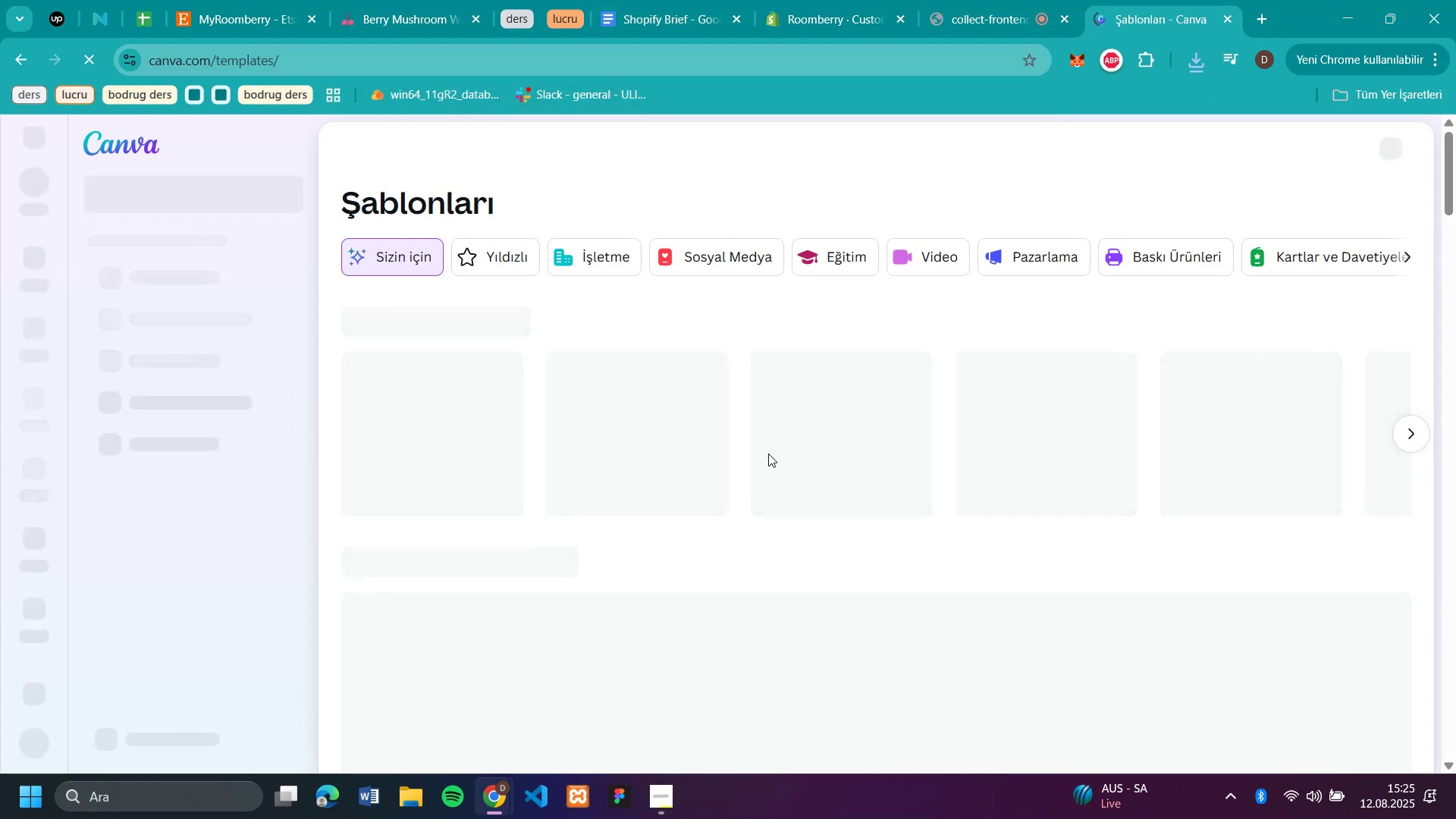 
left_click([652, 433])
 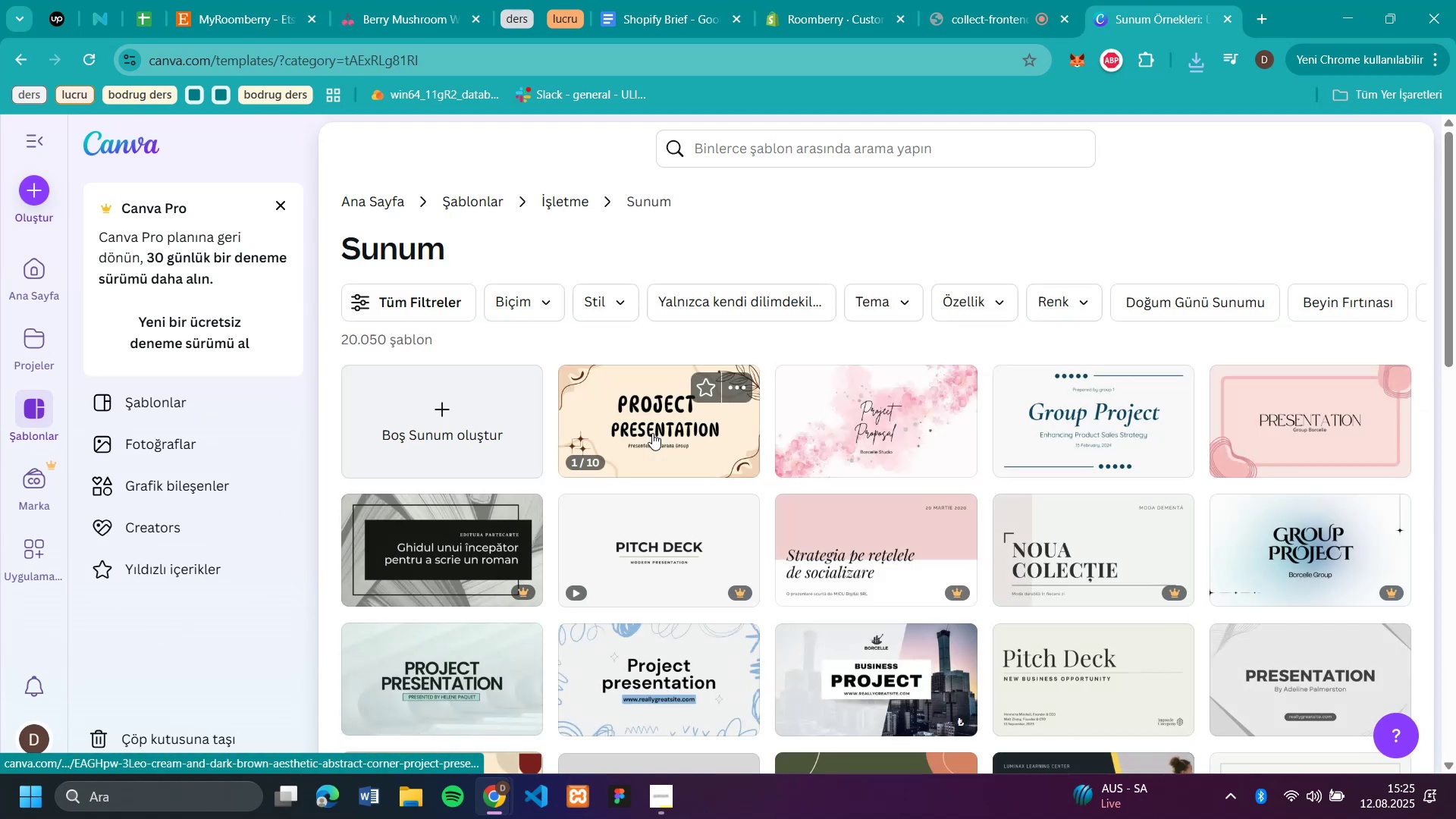 
left_click([453, 426])
 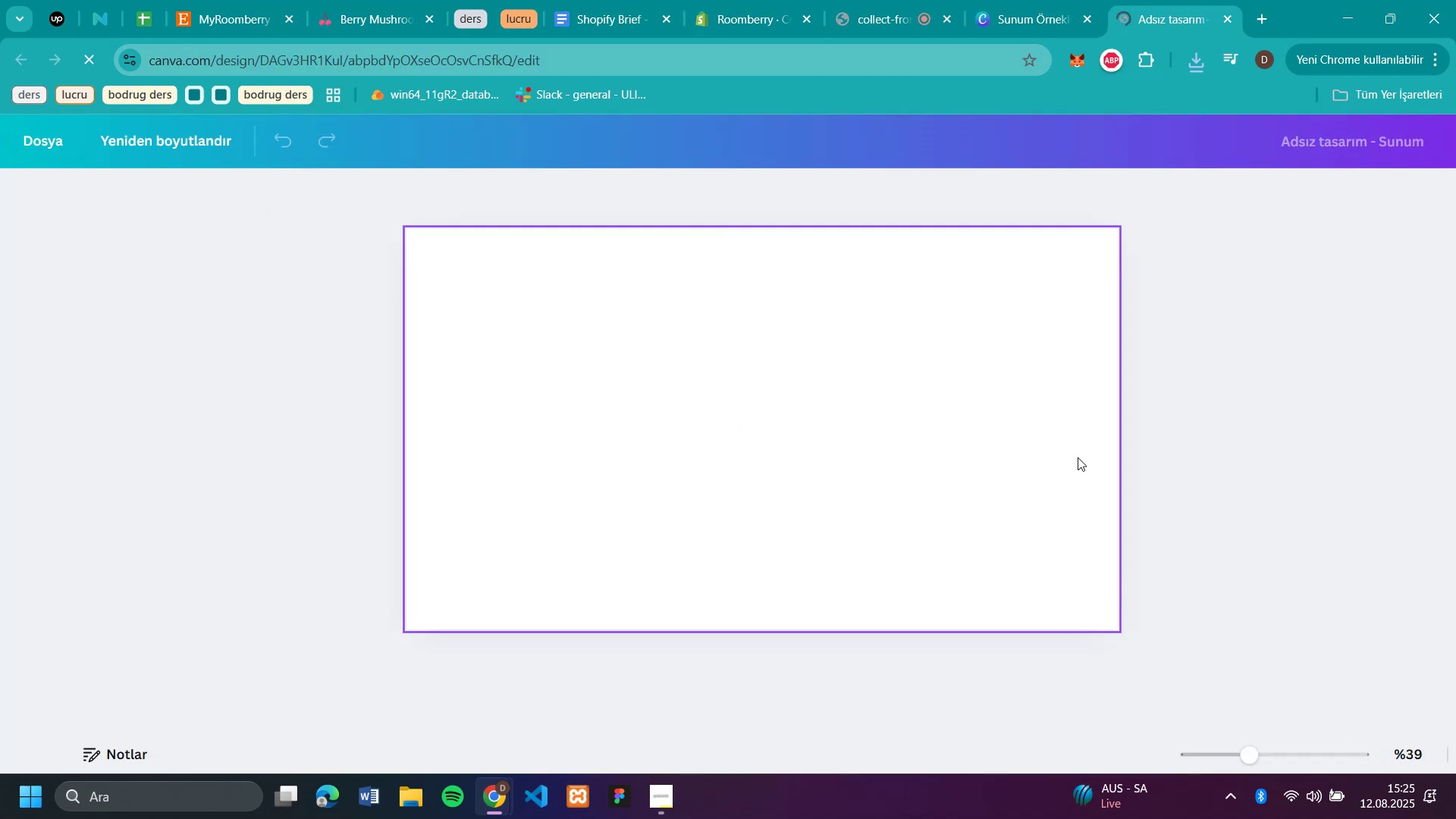 
left_click([1197, 65])
 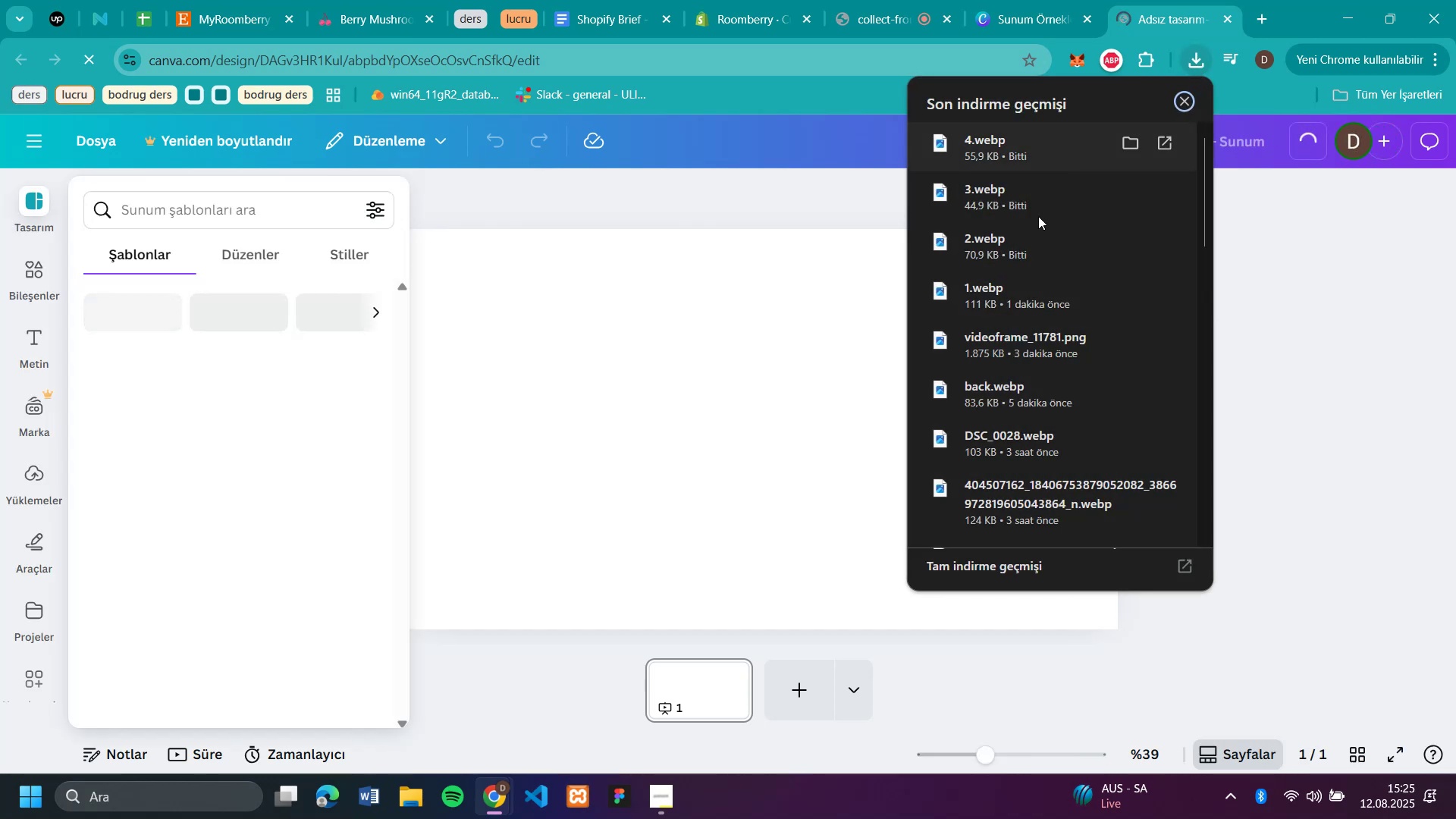 
left_click_drag(start_coordinate=[992, 298], to_coordinate=[656, 388])
 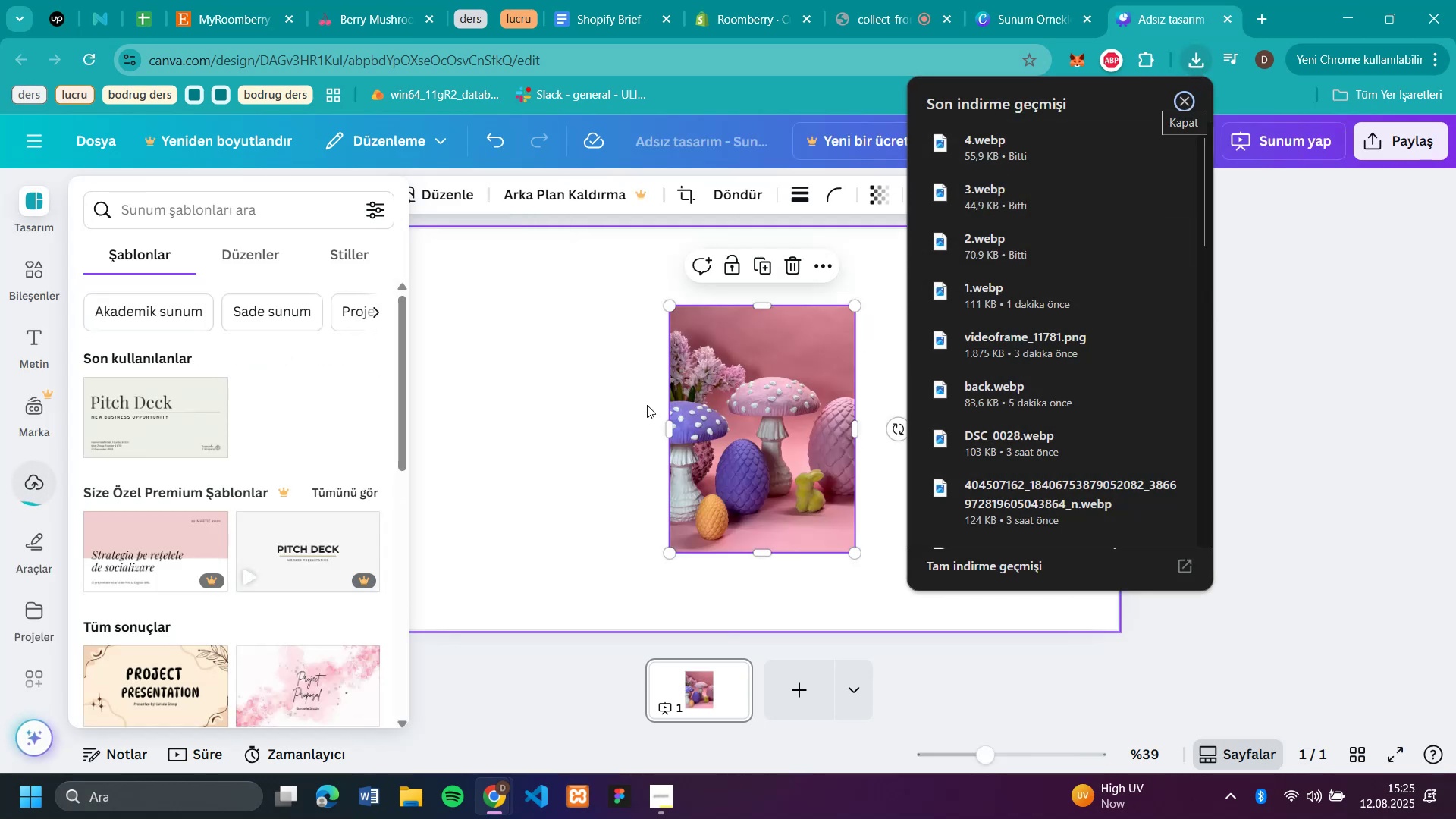 
left_click_drag(start_coordinate=[752, 458], to_coordinate=[488, 380])
 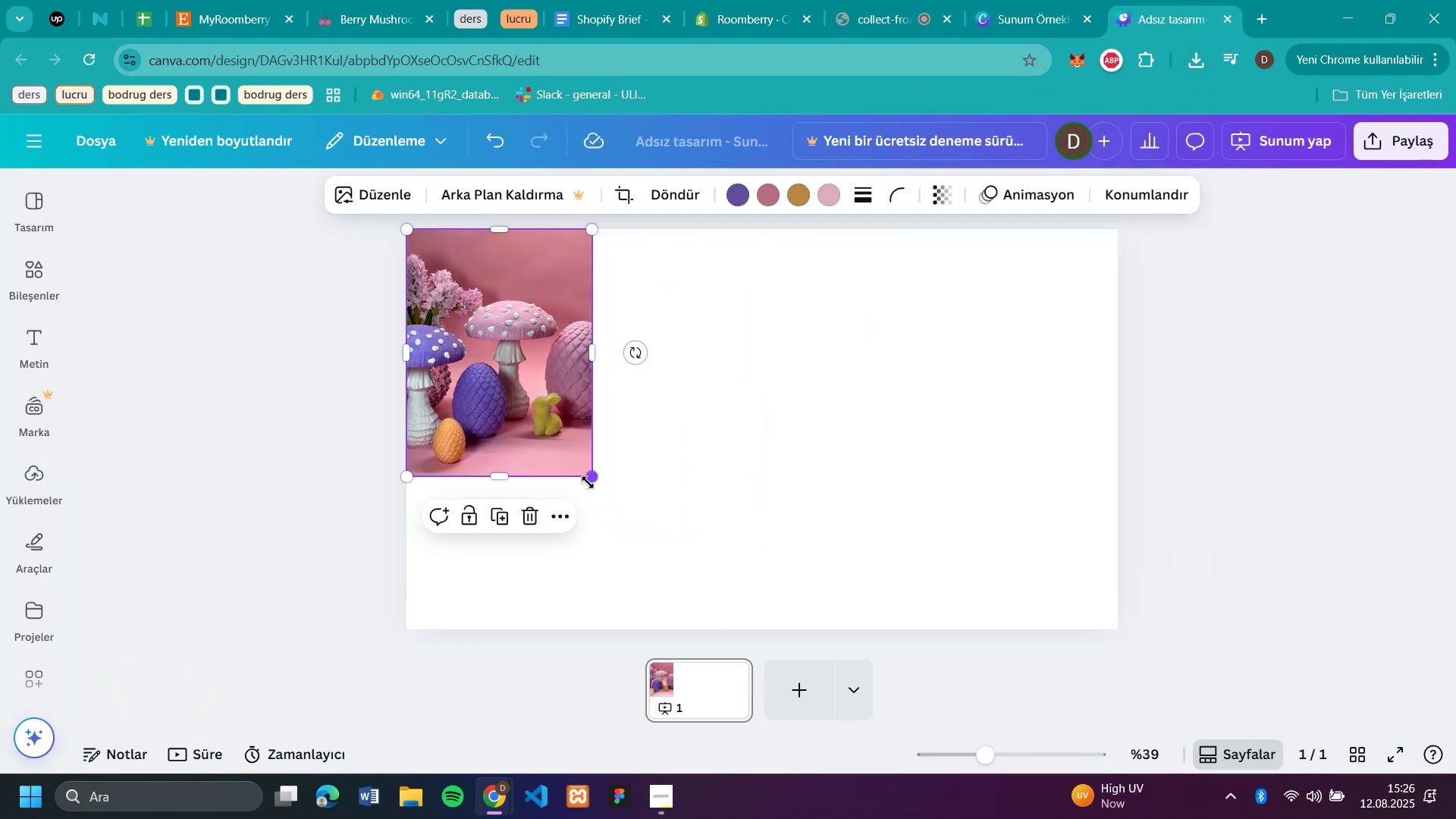 
left_click_drag(start_coordinate=[592, 472], to_coordinate=[798, 557])
 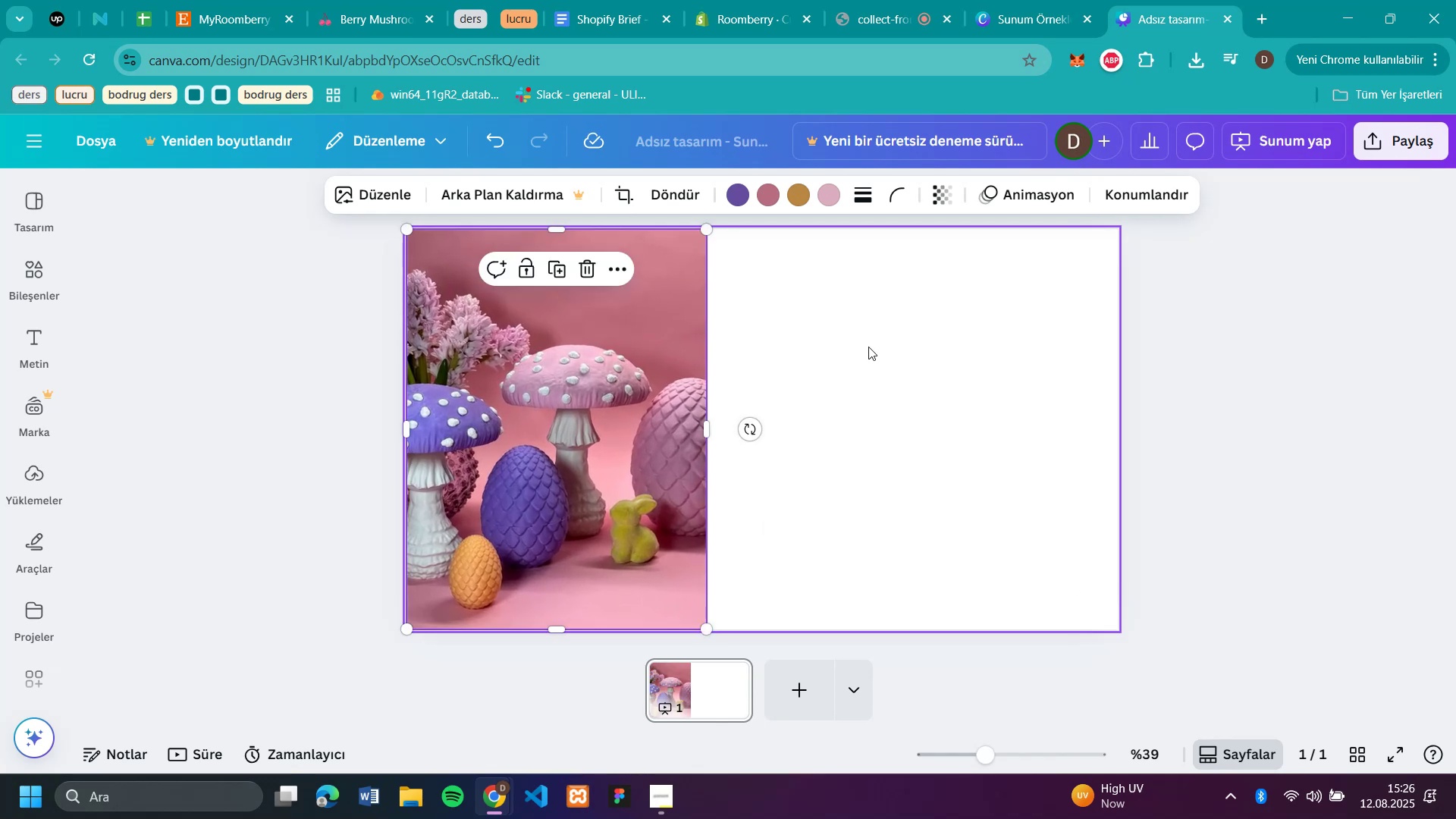 
left_click([868, 347])
 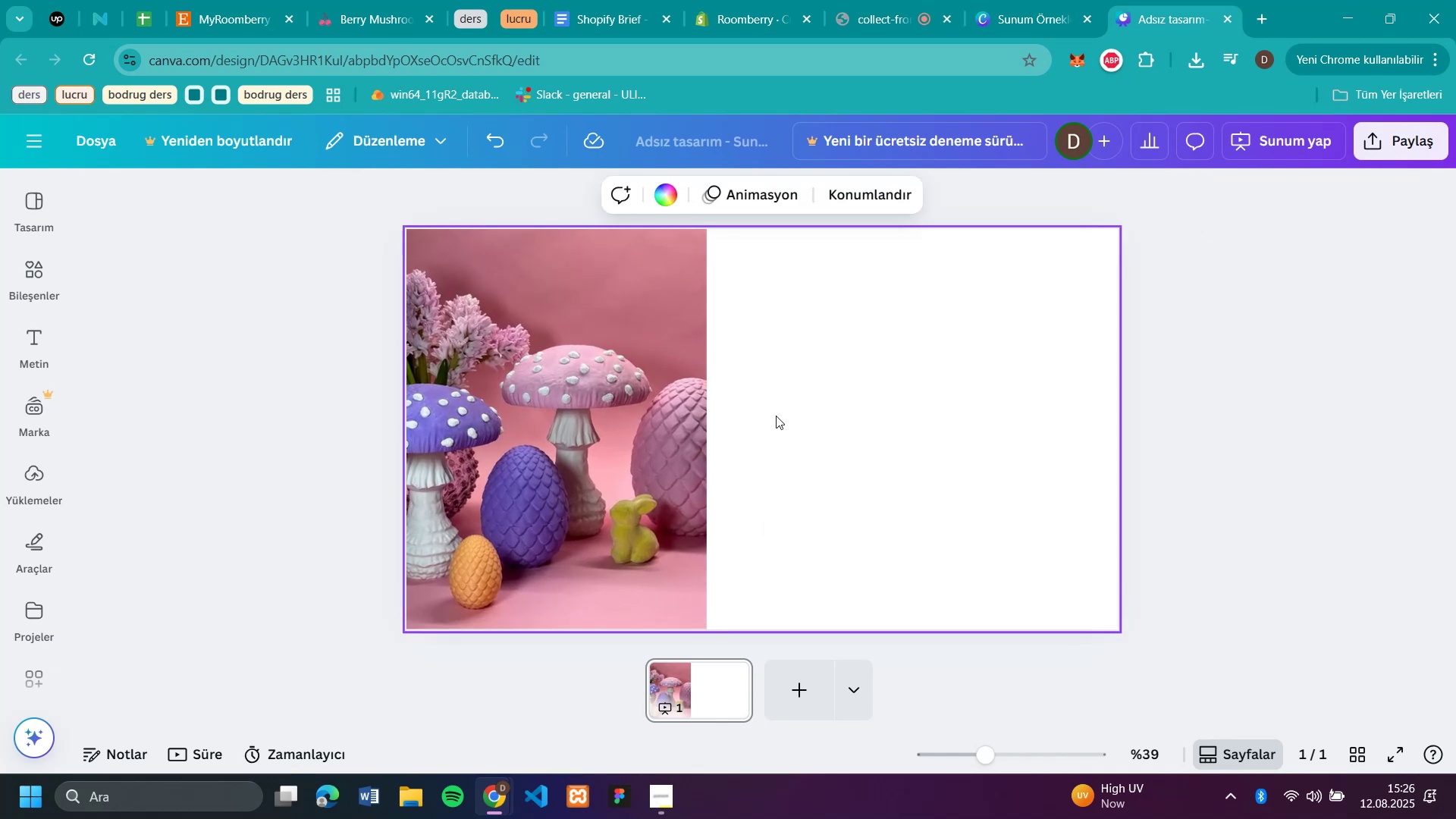 
left_click([549, 536])
 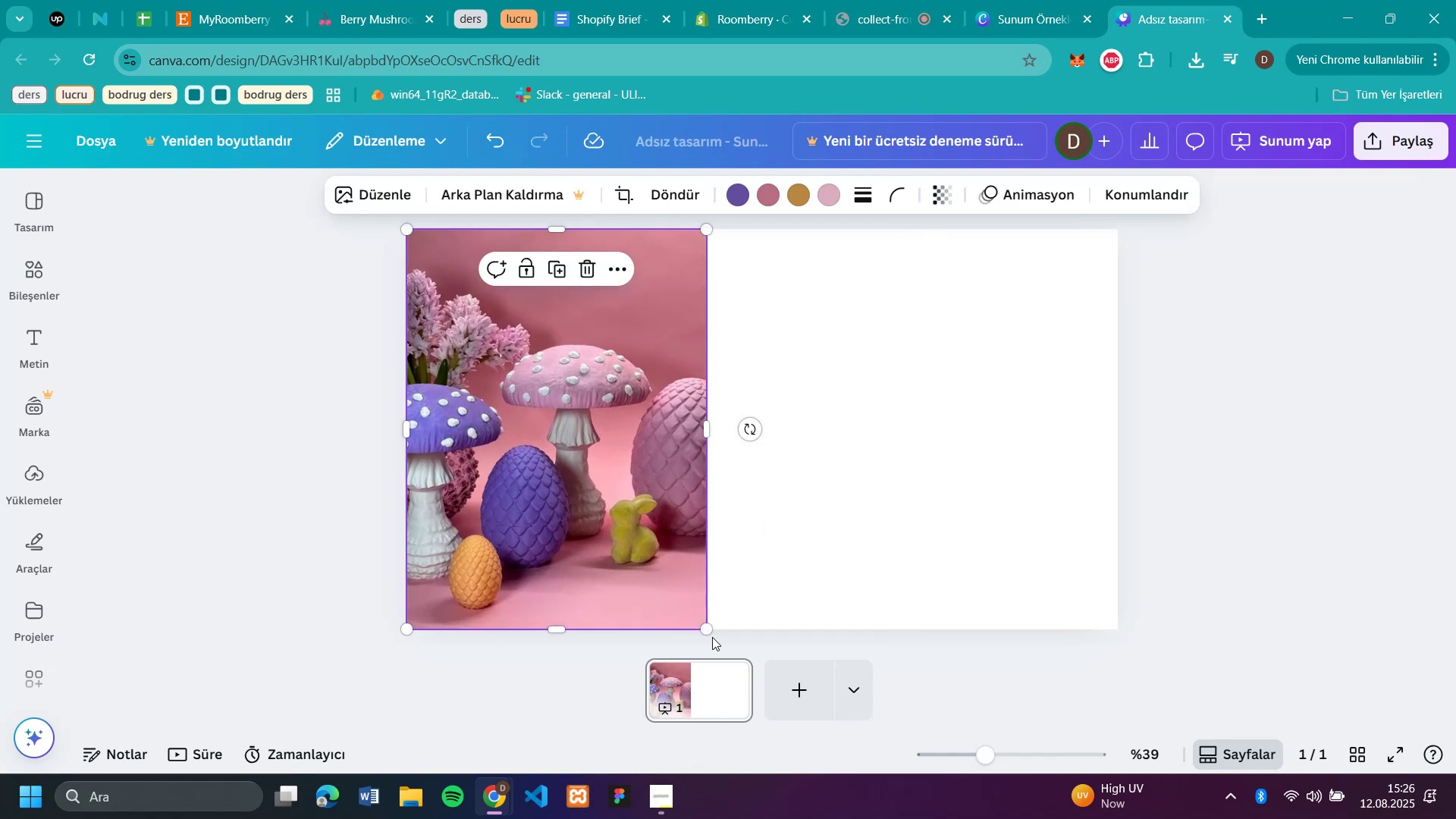 
left_click_drag(start_coordinate=[705, 627], to_coordinate=[648, 500])
 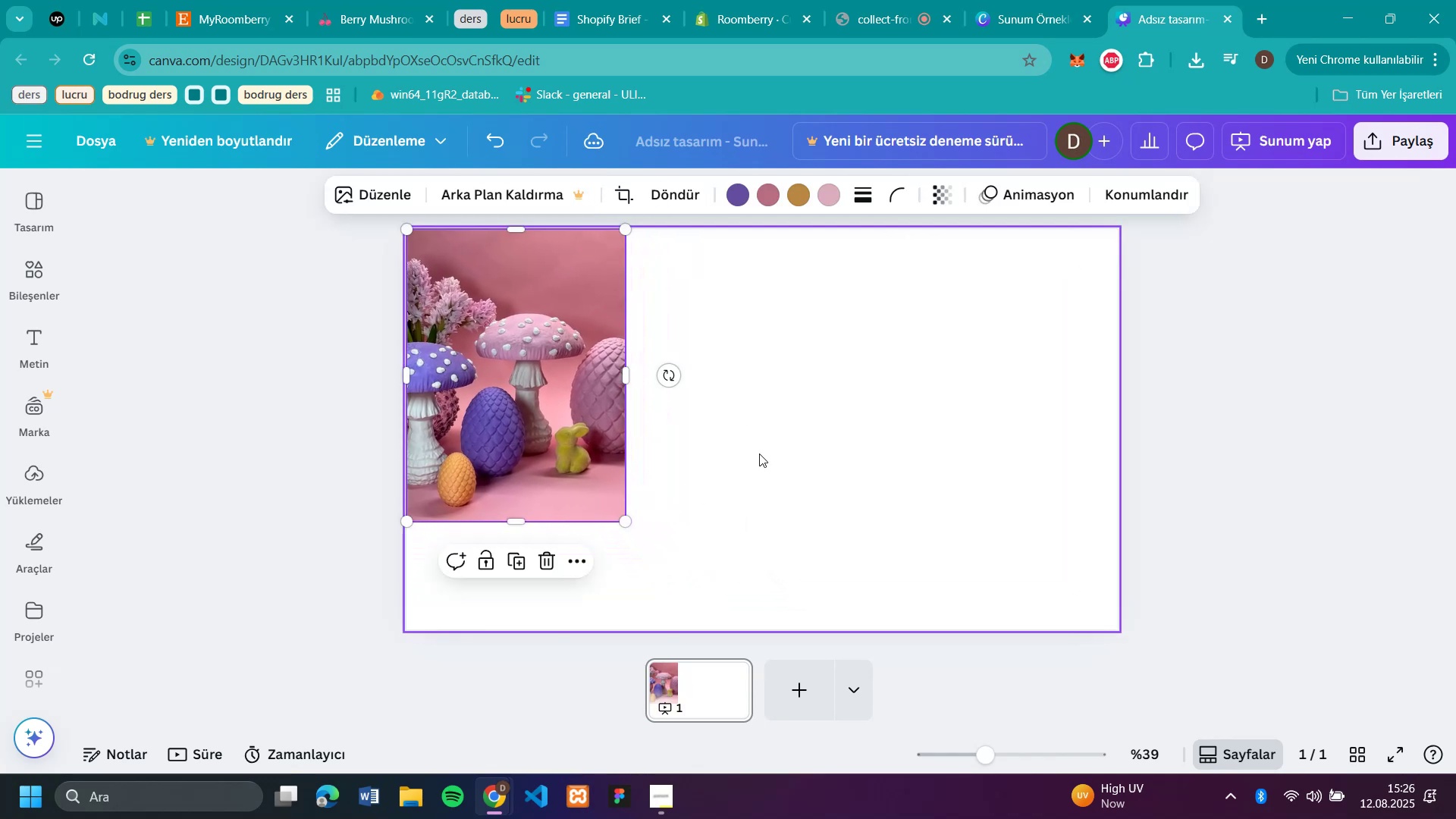 
left_click([774, 449])
 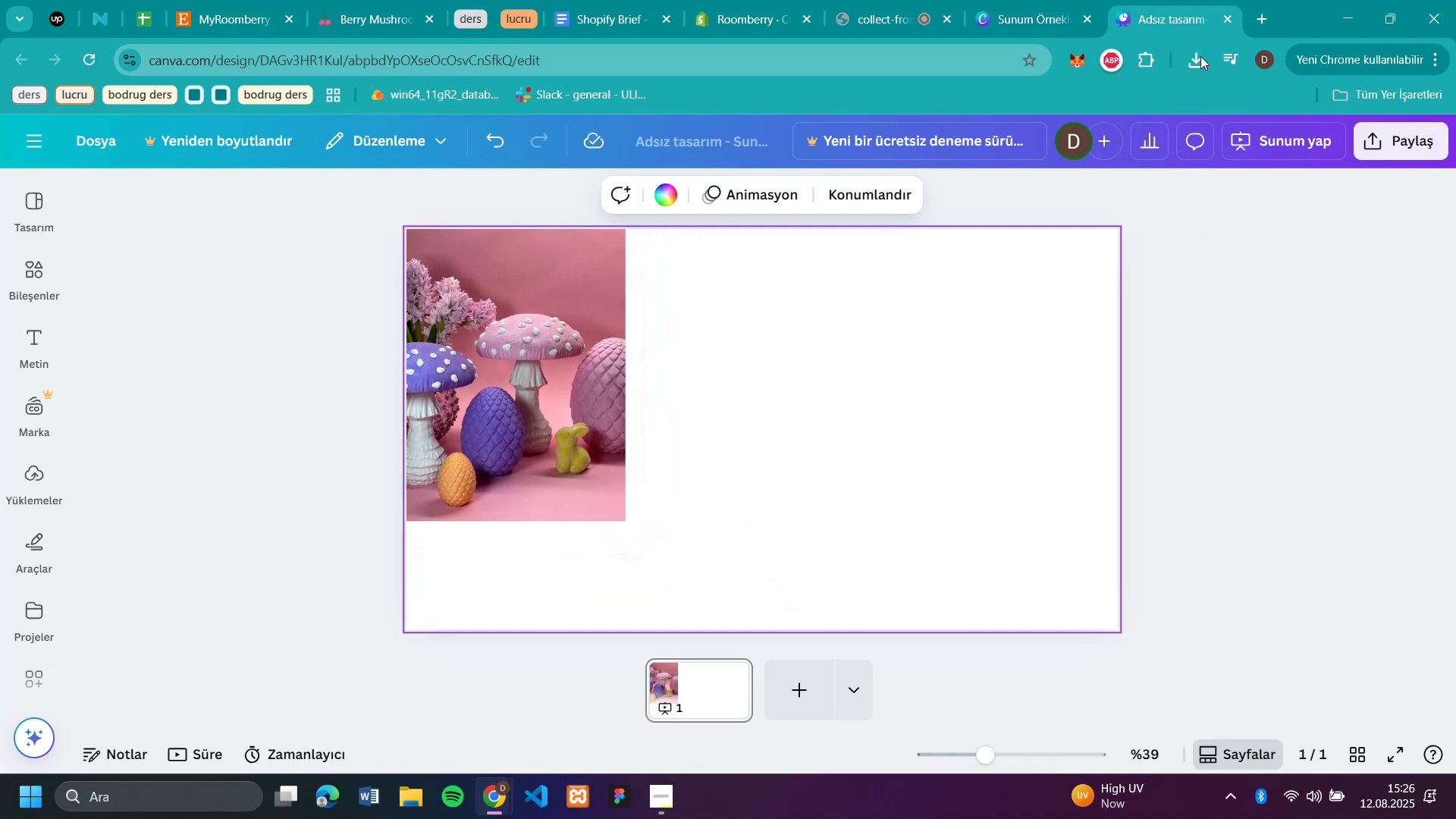 
left_click([1200, 56])
 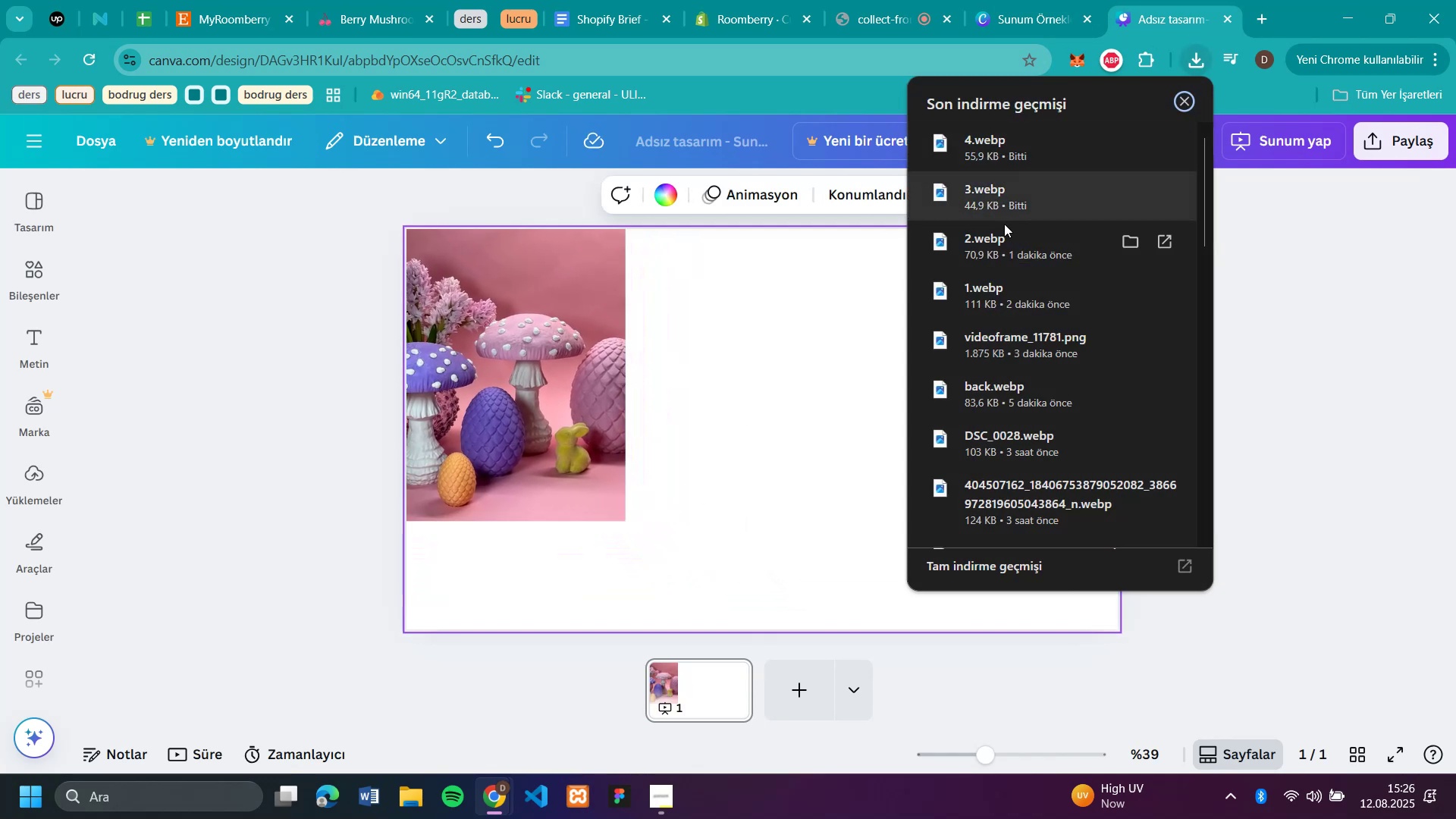 
left_click_drag(start_coordinate=[977, 240], to_coordinate=[767, 386])
 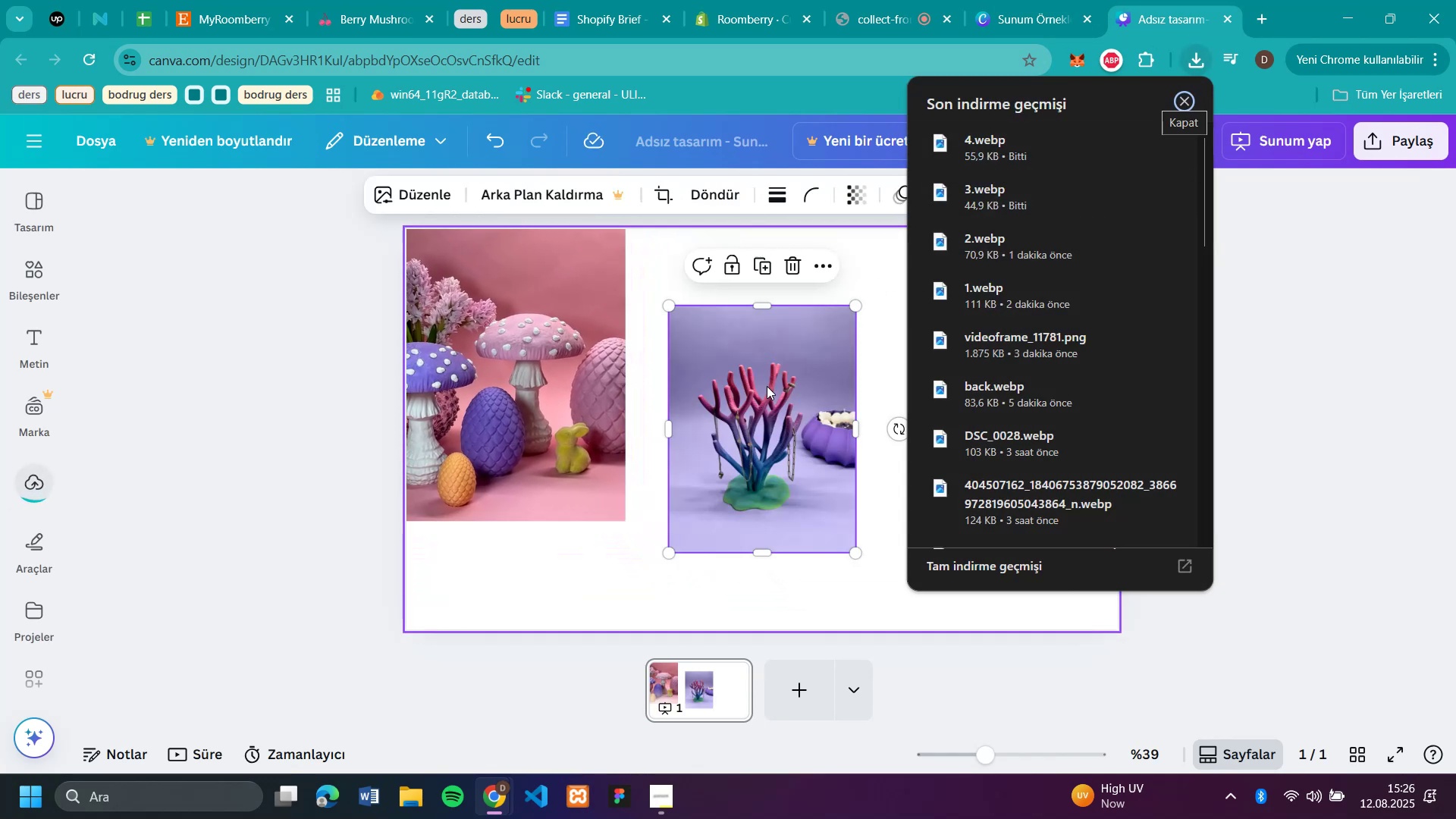 
left_click_drag(start_coordinate=[773, 433], to_coordinate=[860, 555])
 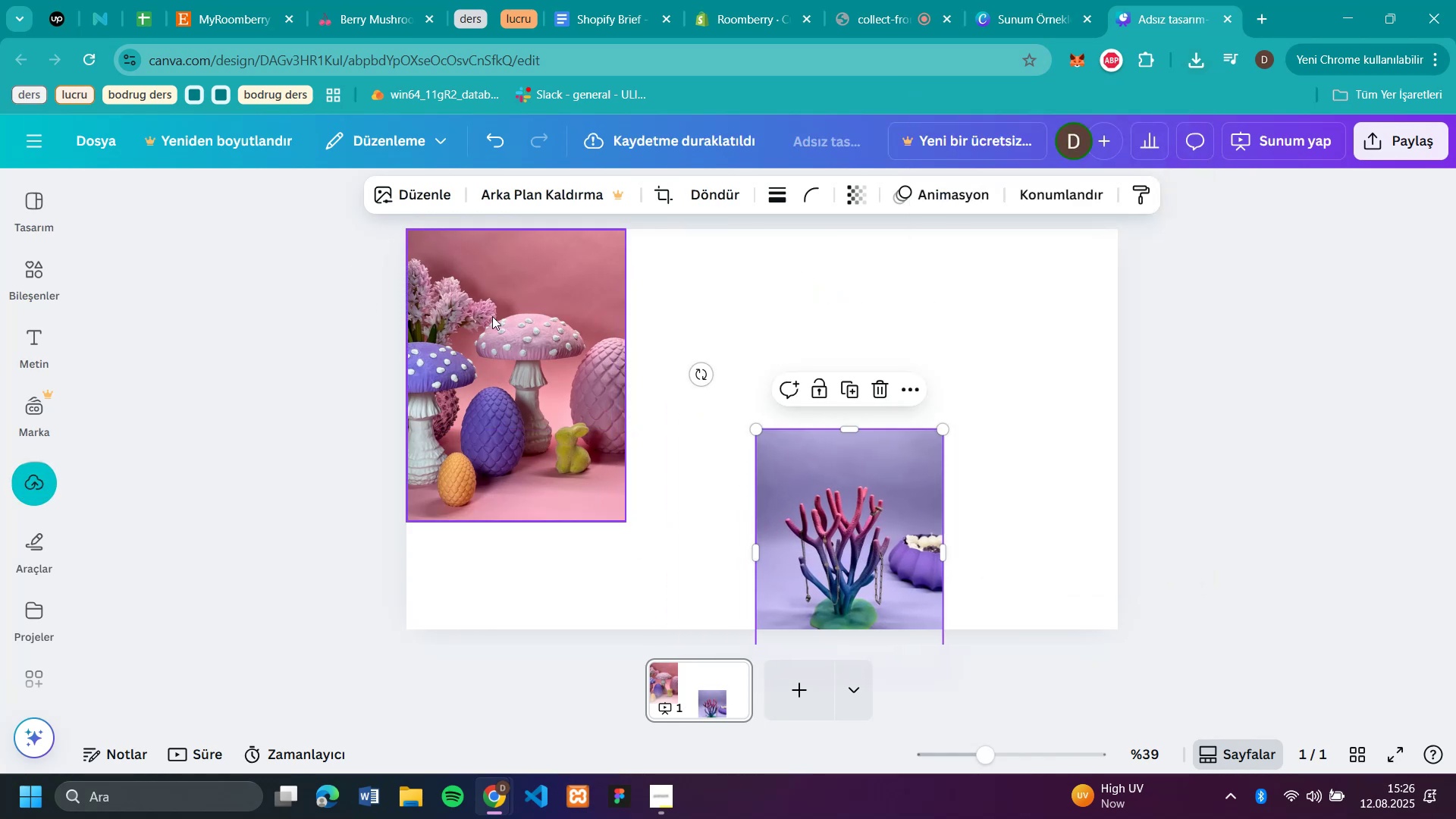 
left_click_drag(start_coordinate=[503, 329], to_coordinate=[696, 331])
 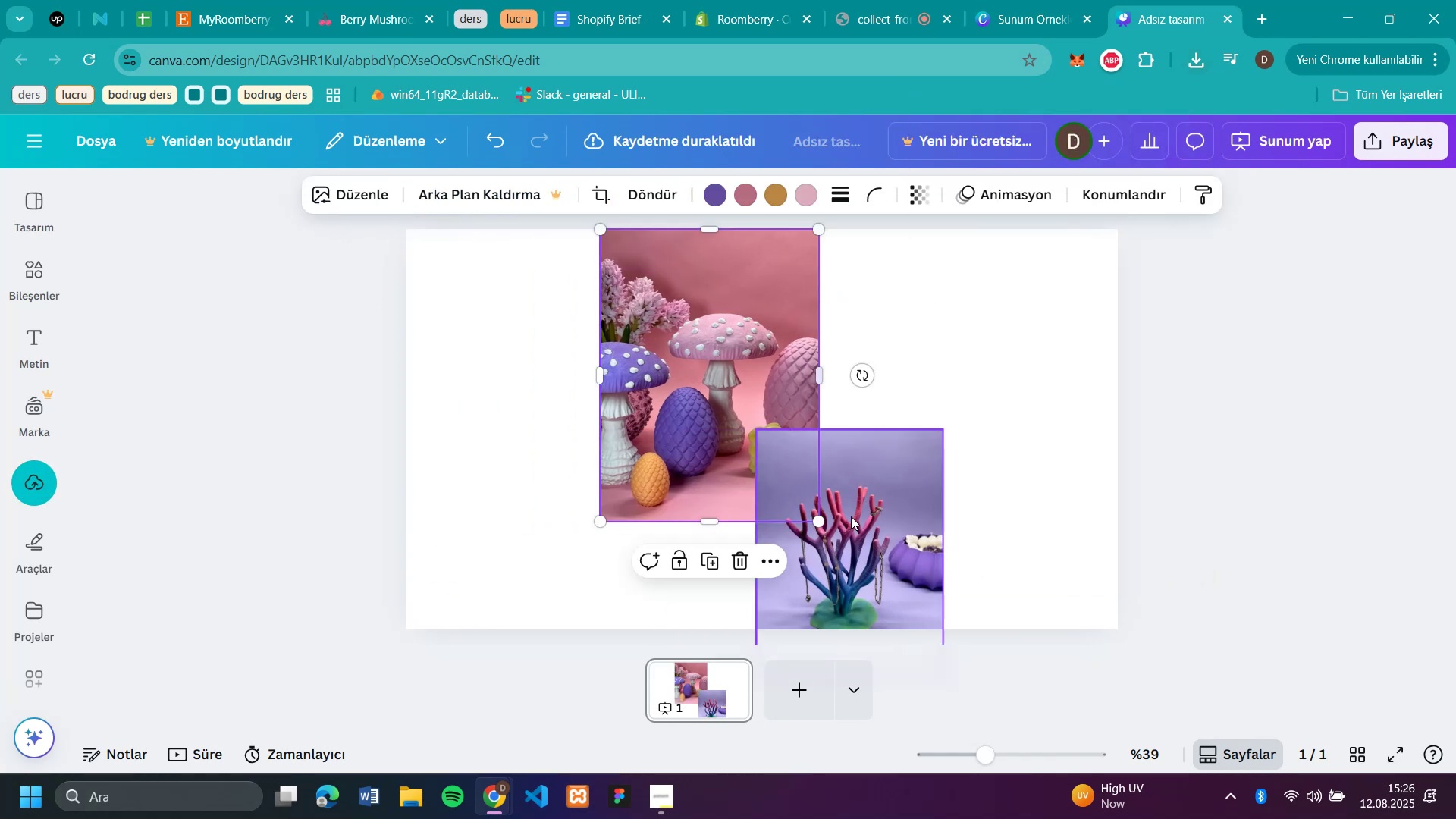 
left_click_drag(start_coordinate=[865, 529], to_coordinate=[527, 327])
 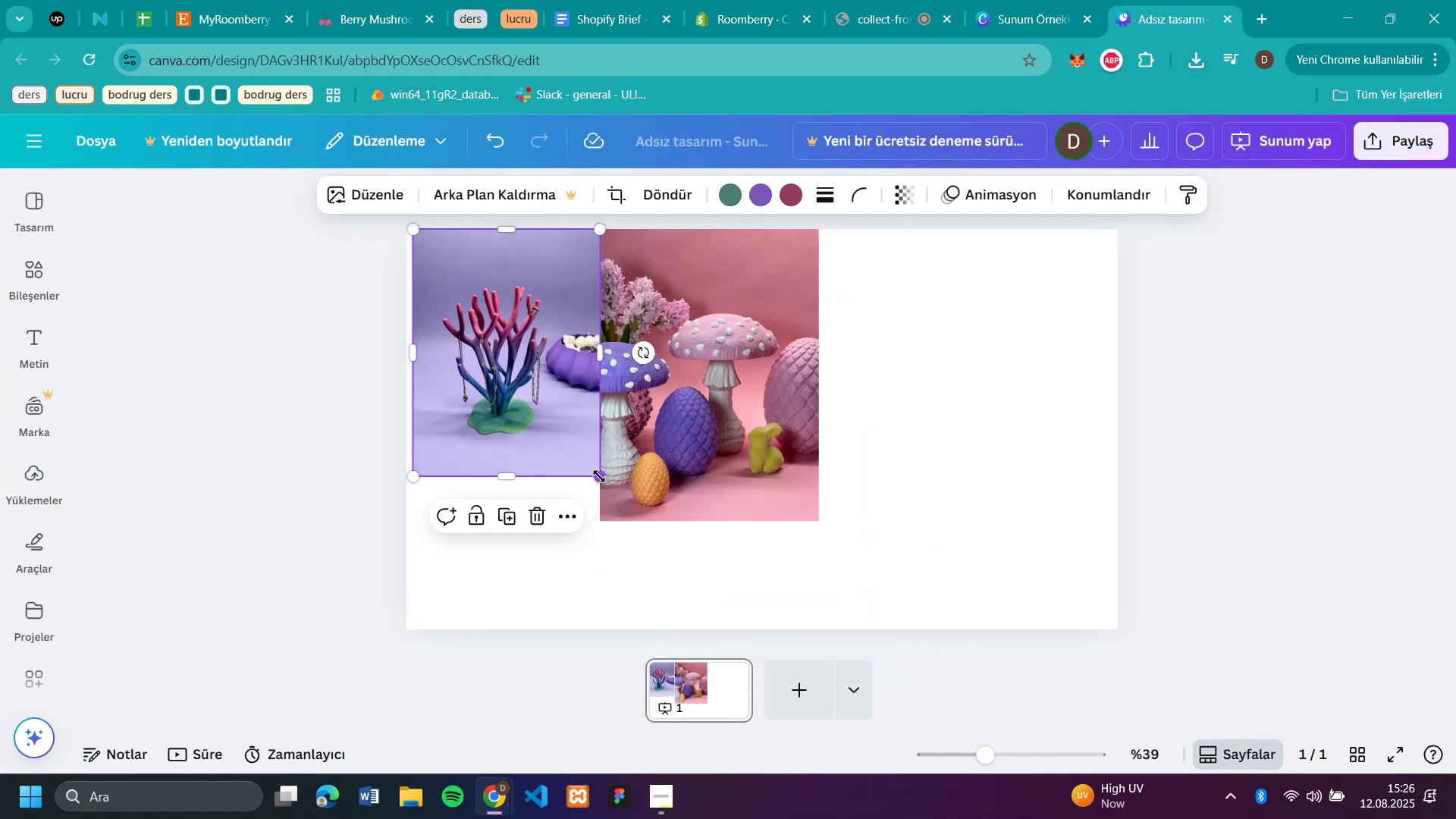 
left_click_drag(start_coordinate=[599, 476], to_coordinate=[576, 494])
 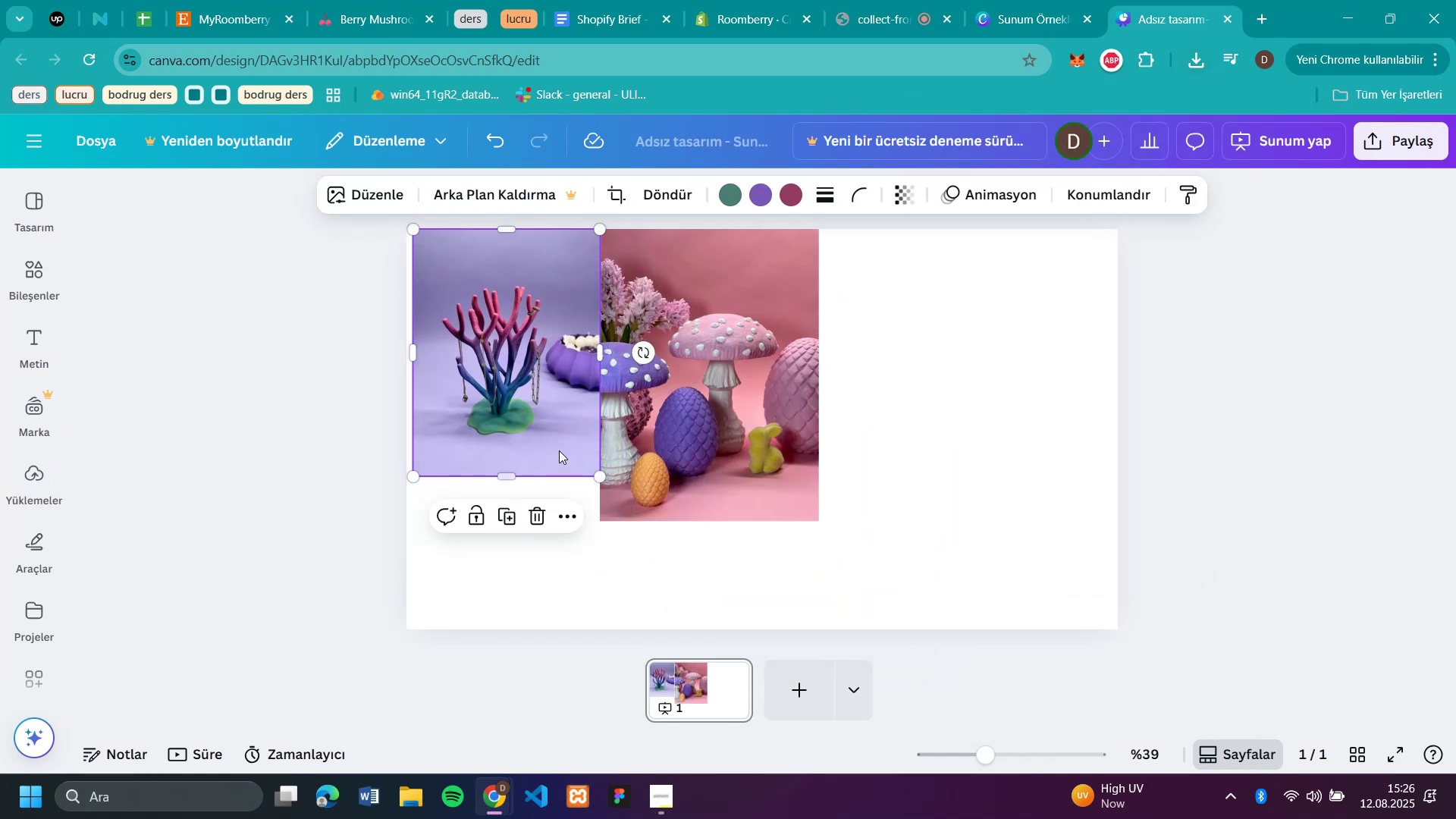 
left_click_drag(start_coordinate=[530, 369], to_coordinate=[524, 522])
 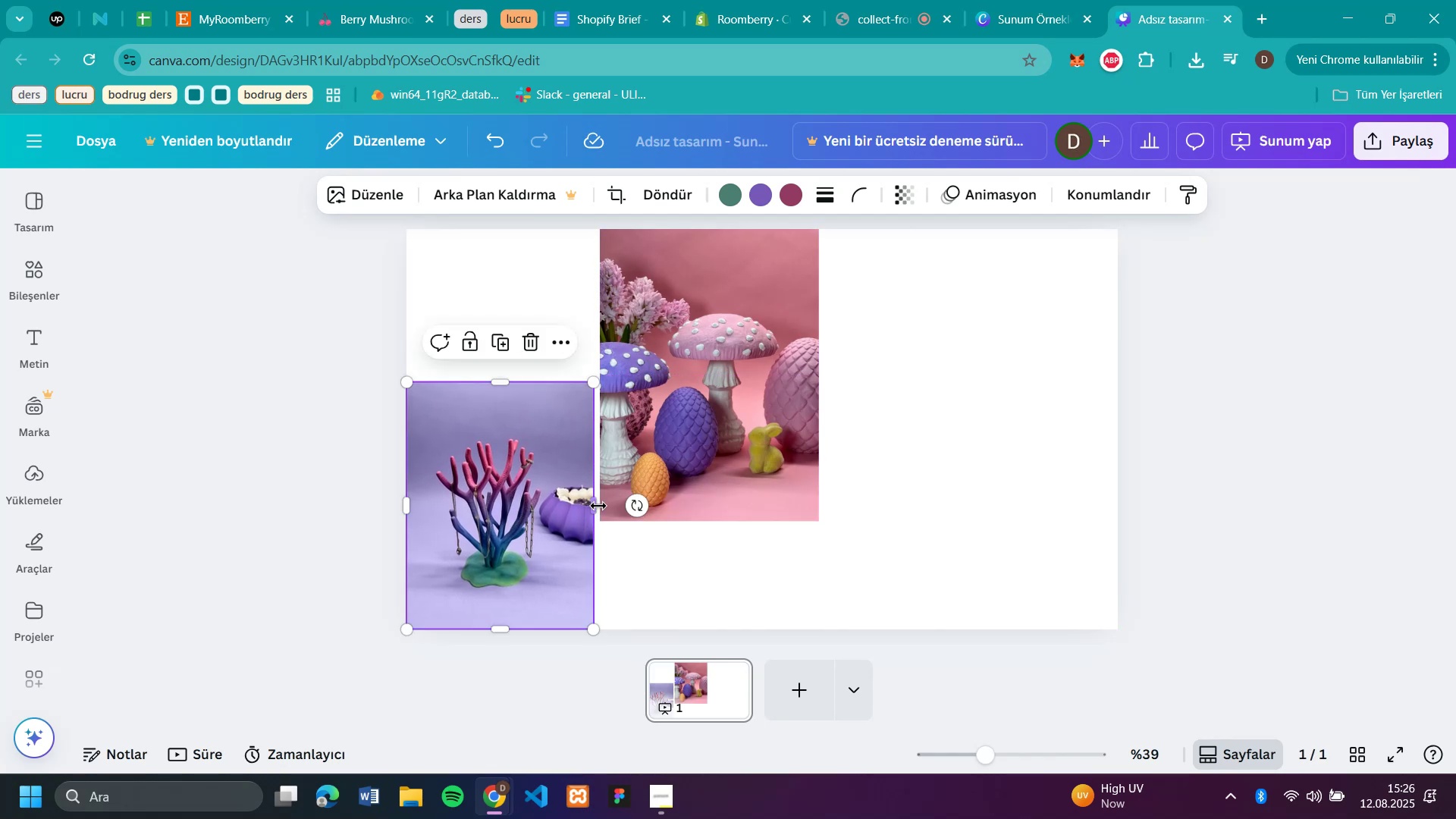 
left_click_drag(start_coordinate=[590, 506], to_coordinate=[619, 512])
 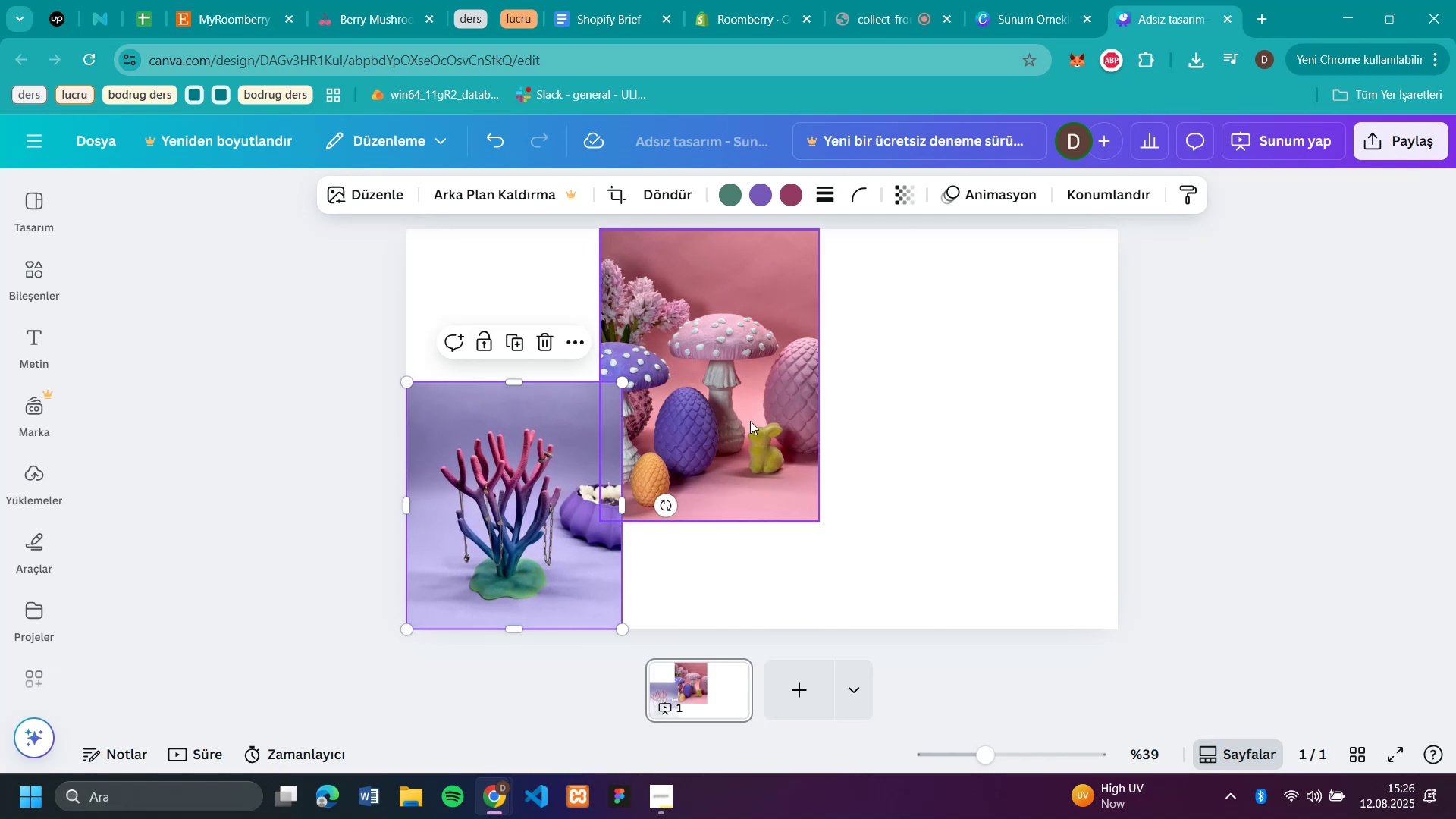 
left_click([752, 420])
 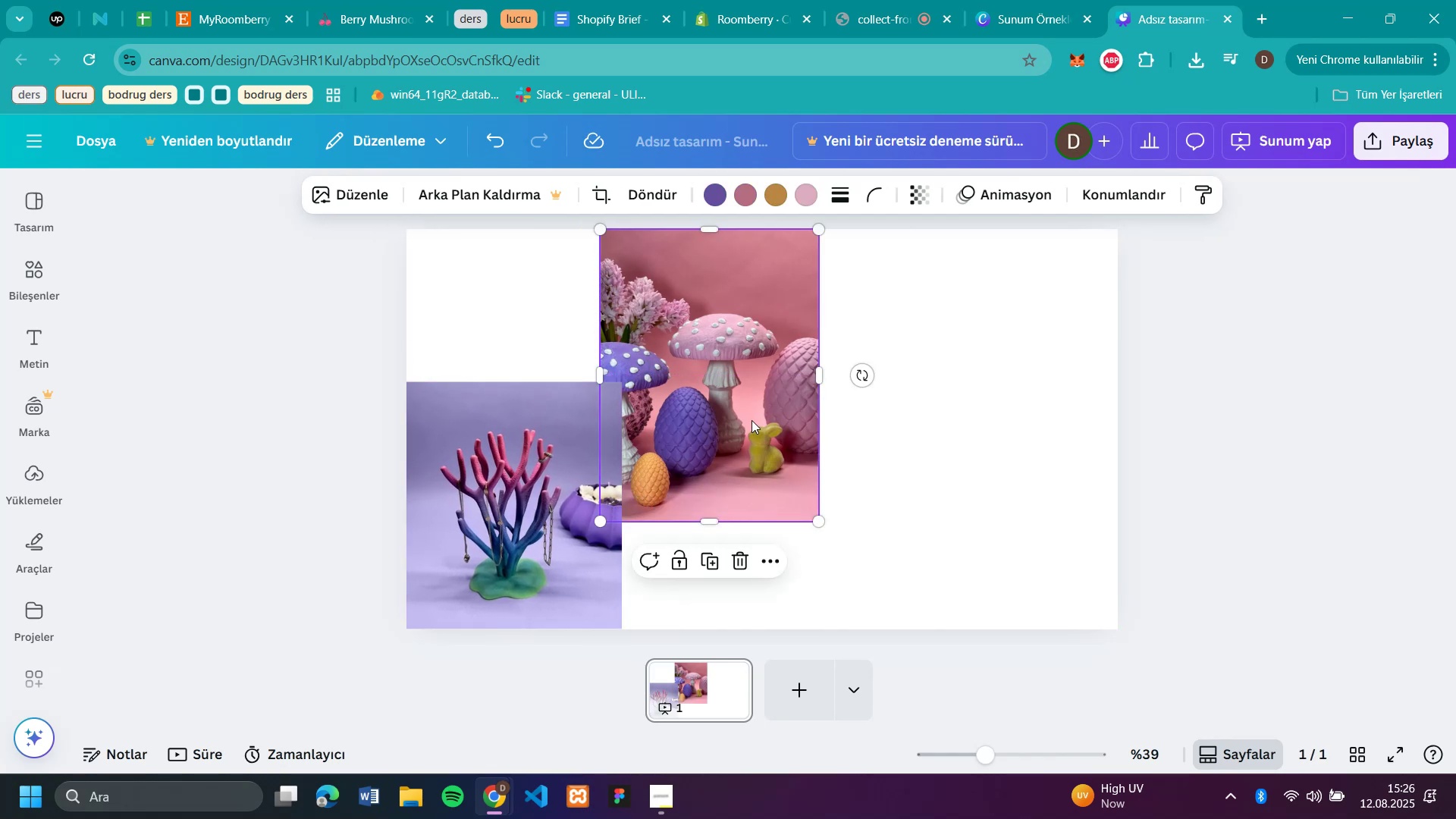 
left_click_drag(start_coordinate=[752, 420], to_coordinate=[750, 413])
 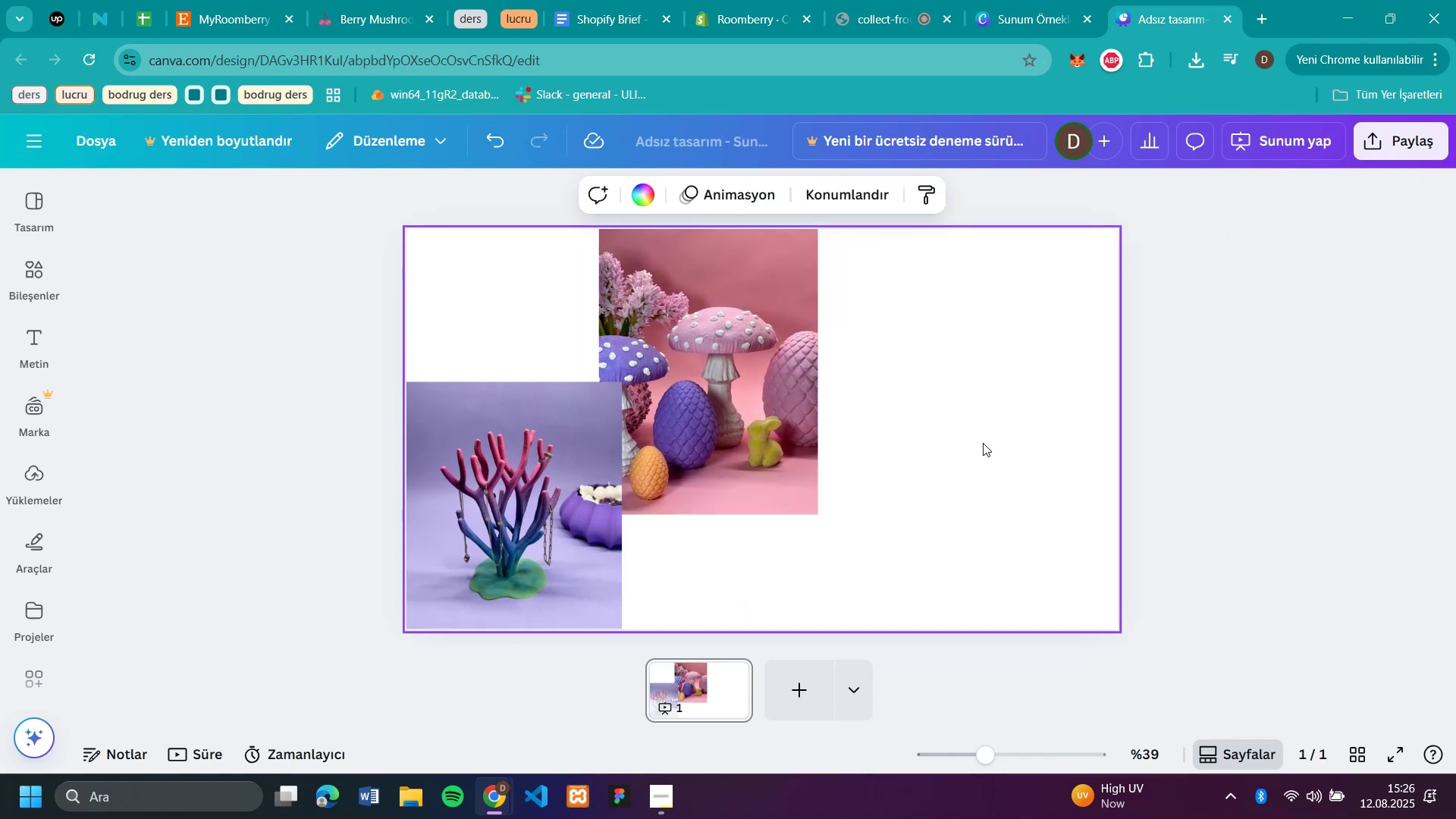 
left_click_drag(start_coordinate=[713, 416], to_coordinate=[738, 419])
 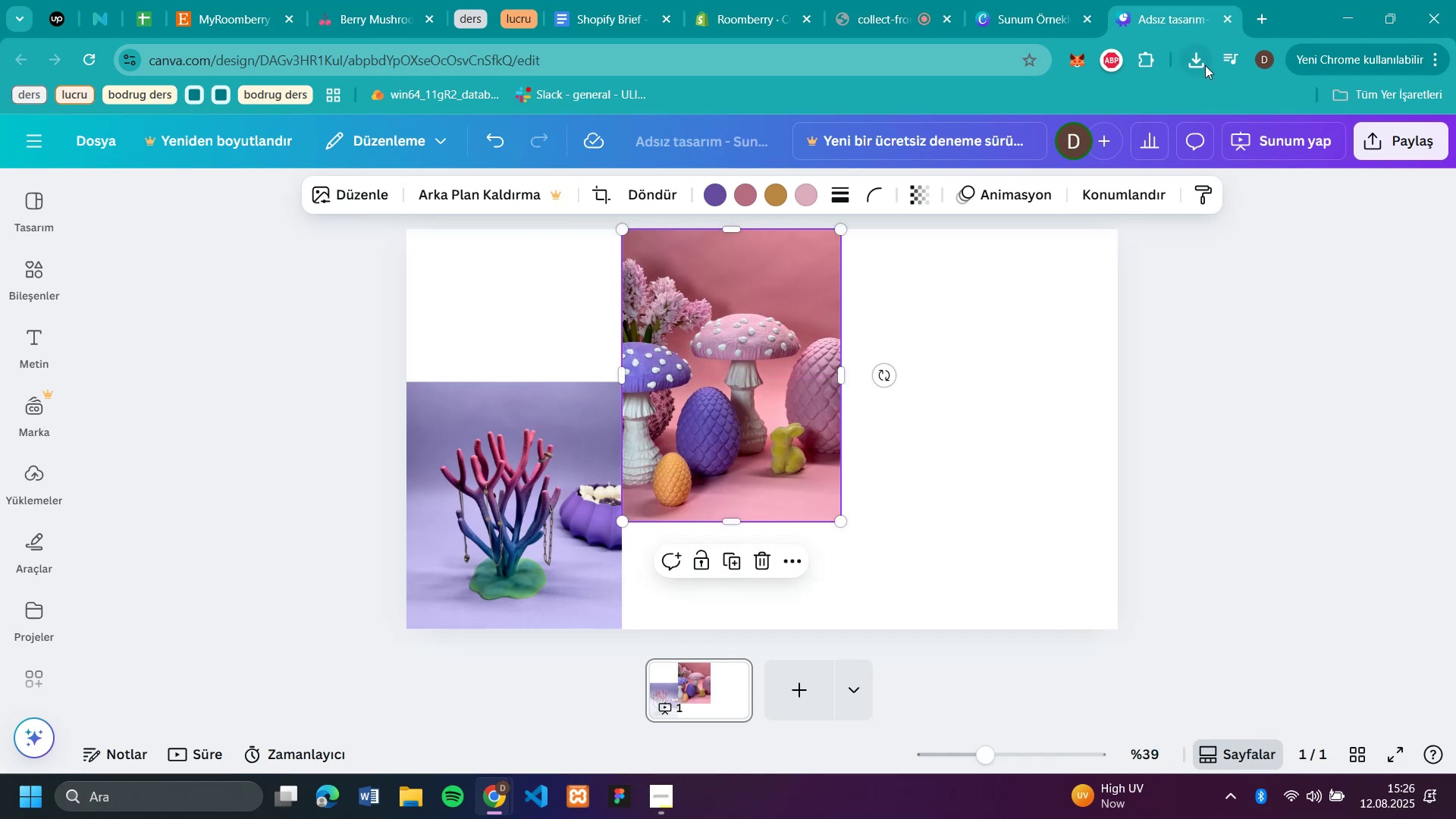 
left_click([1194, 64])
 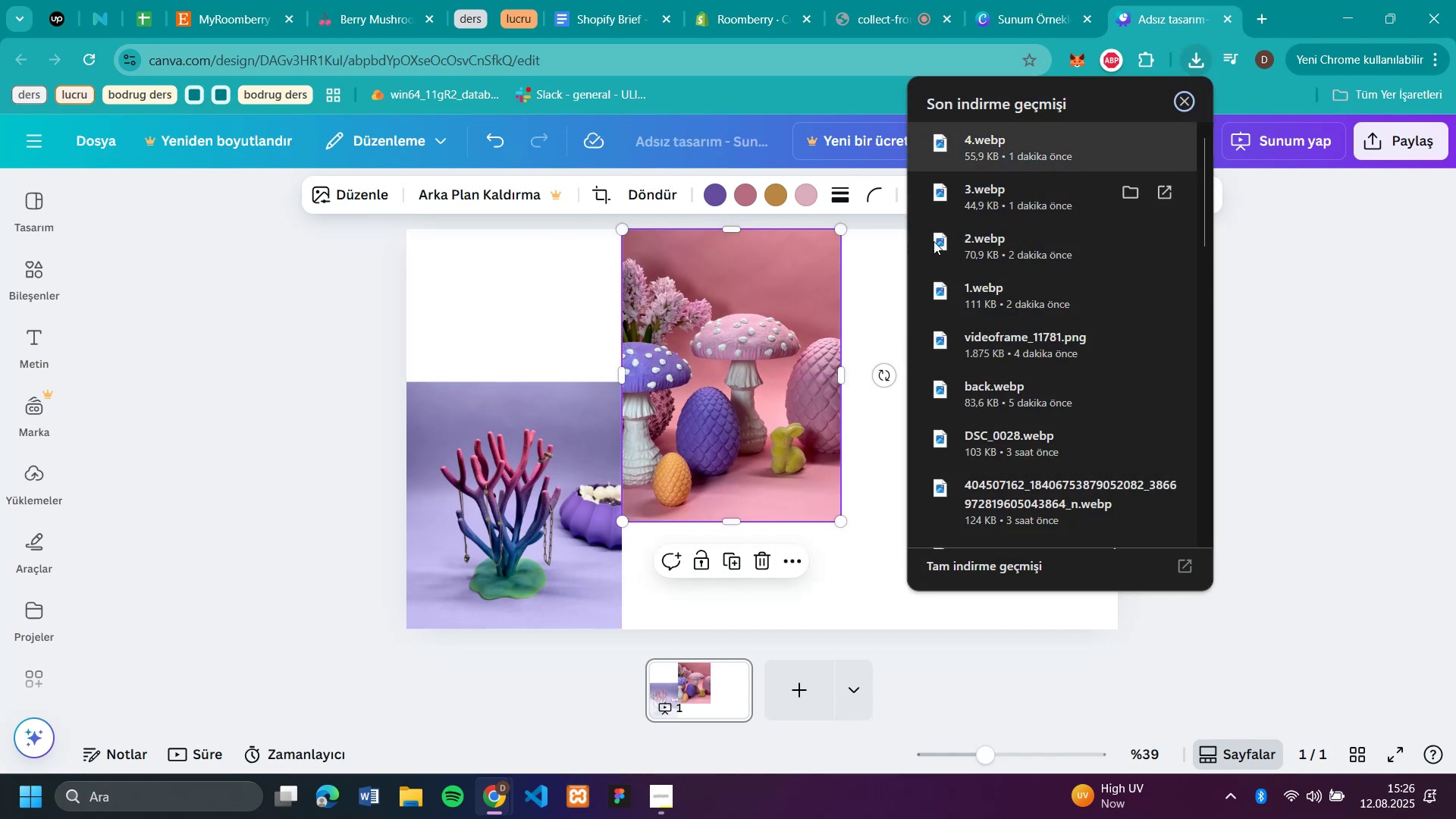 
left_click([499, 479])
 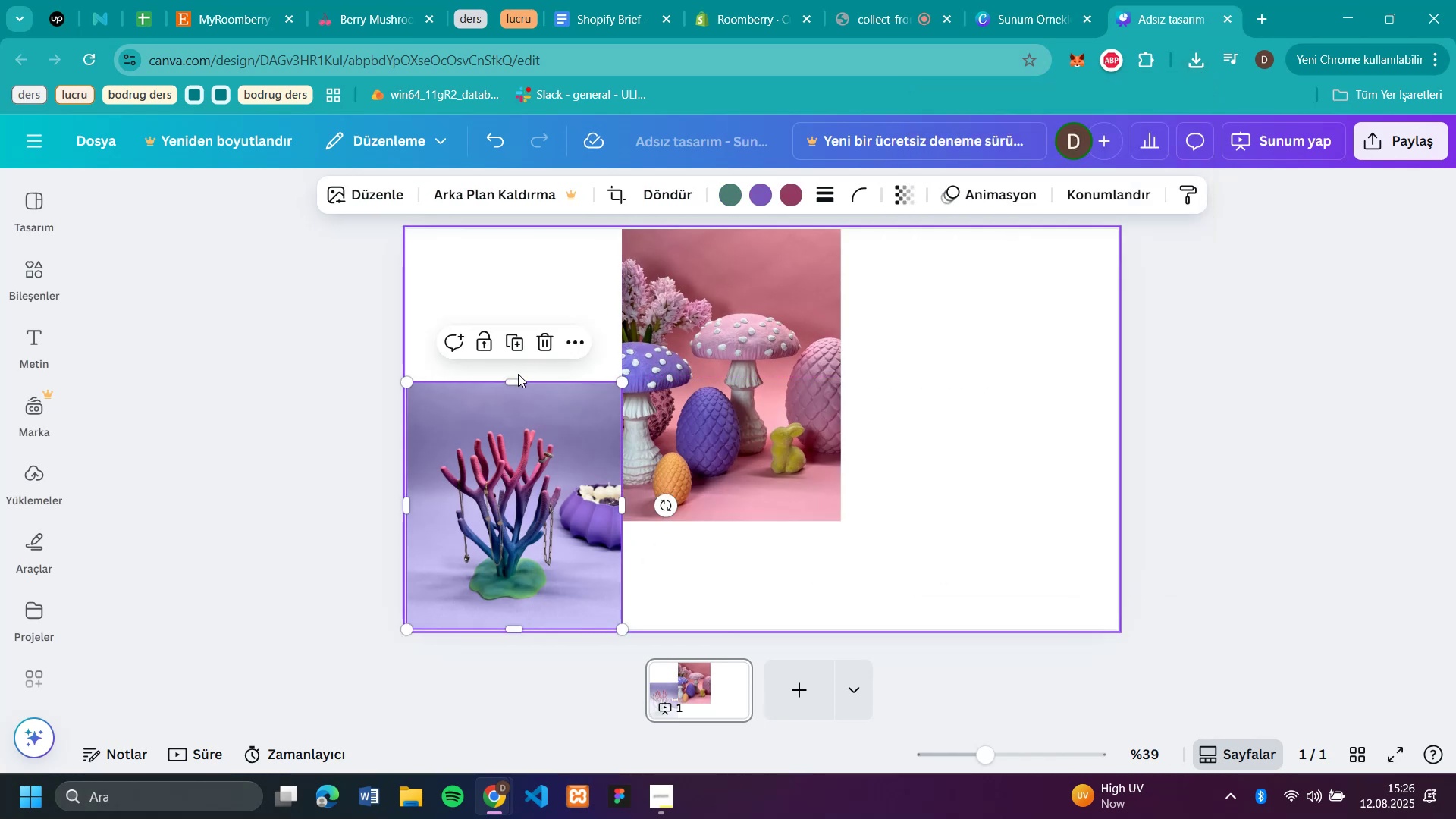 
left_click_drag(start_coordinate=[518, 378], to_coordinate=[544, 229])
 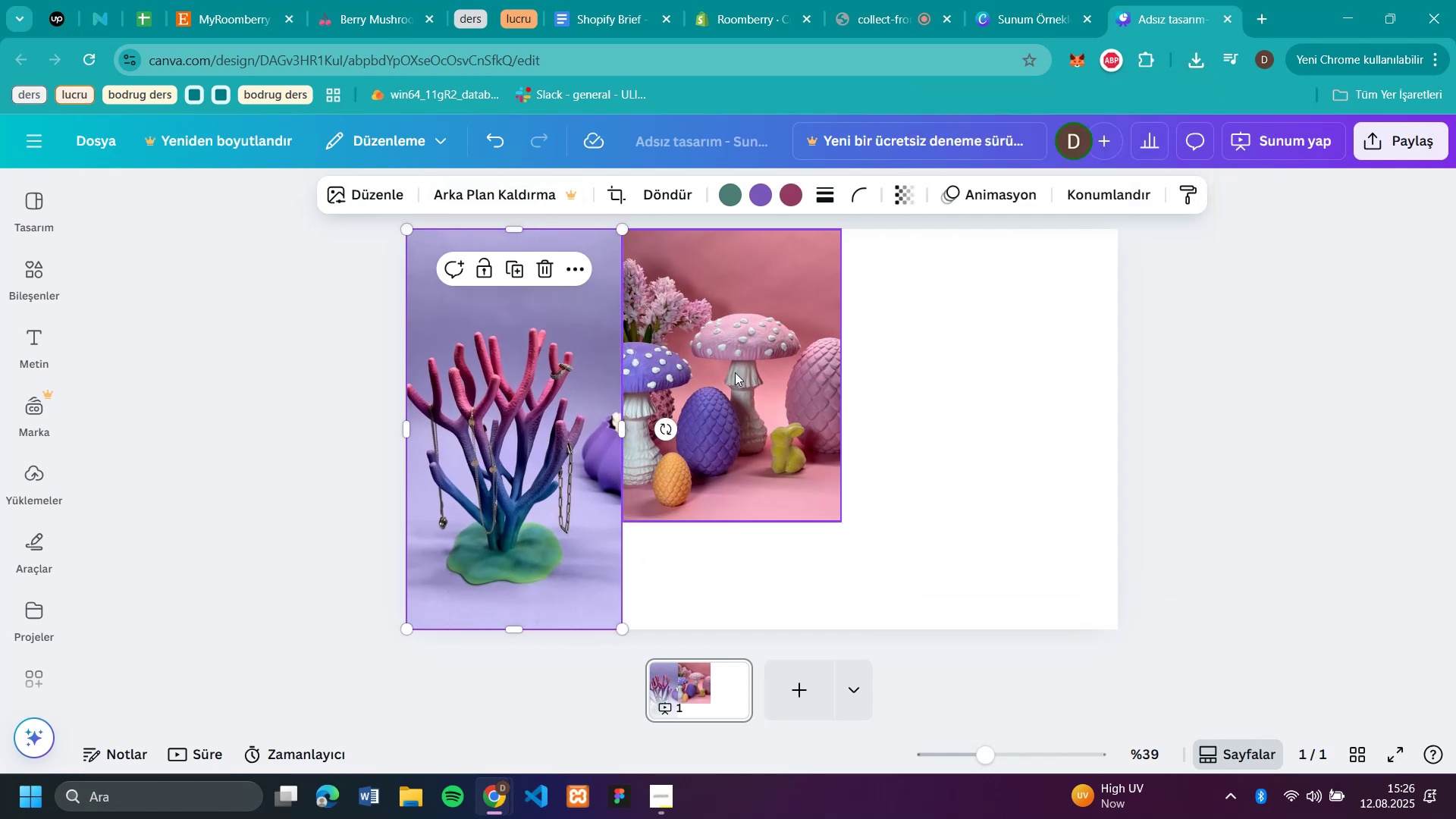 
left_click_drag(start_coordinate=[767, 378], to_coordinate=[805, 391])
 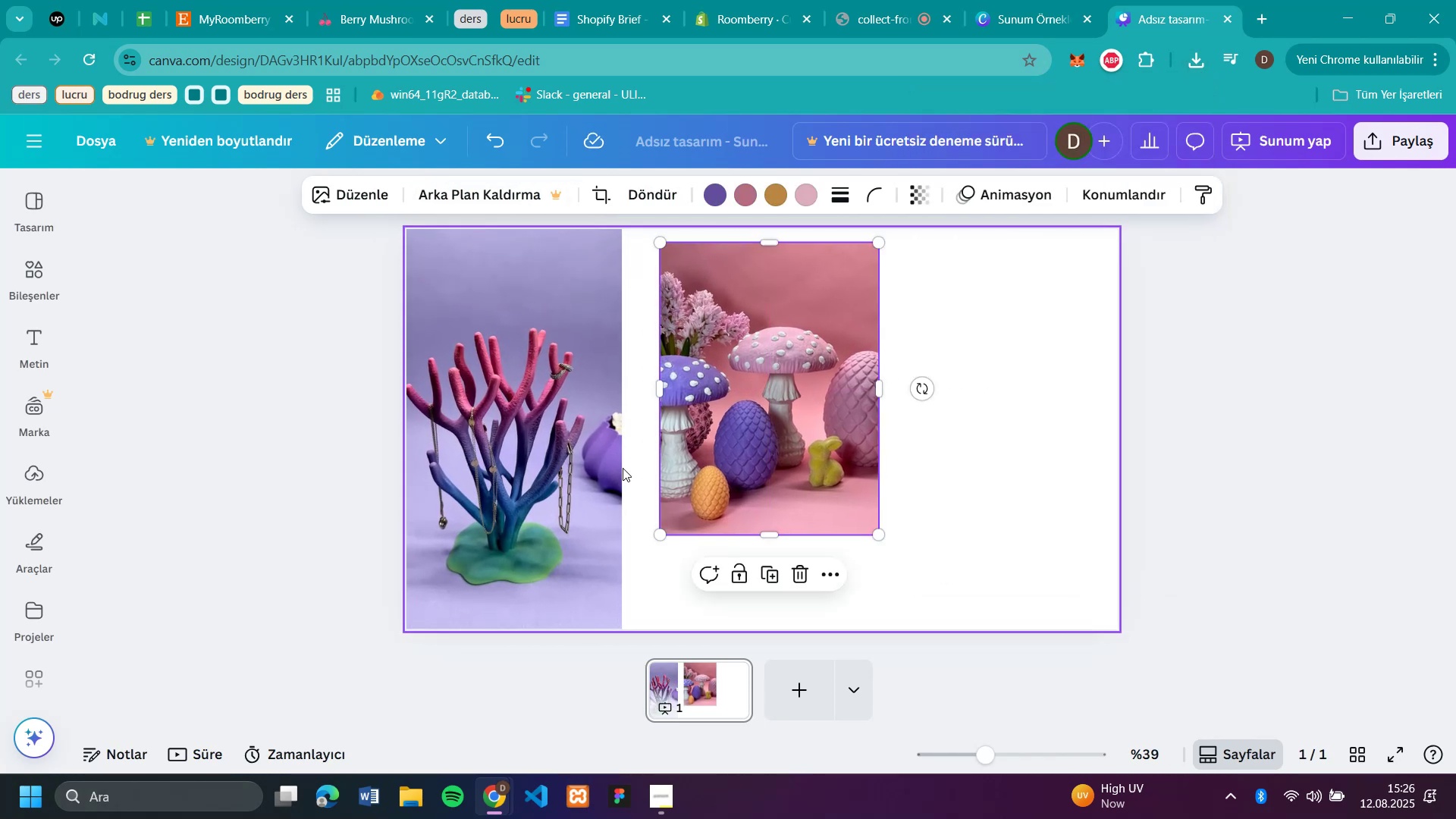 
left_click([613, 465])
 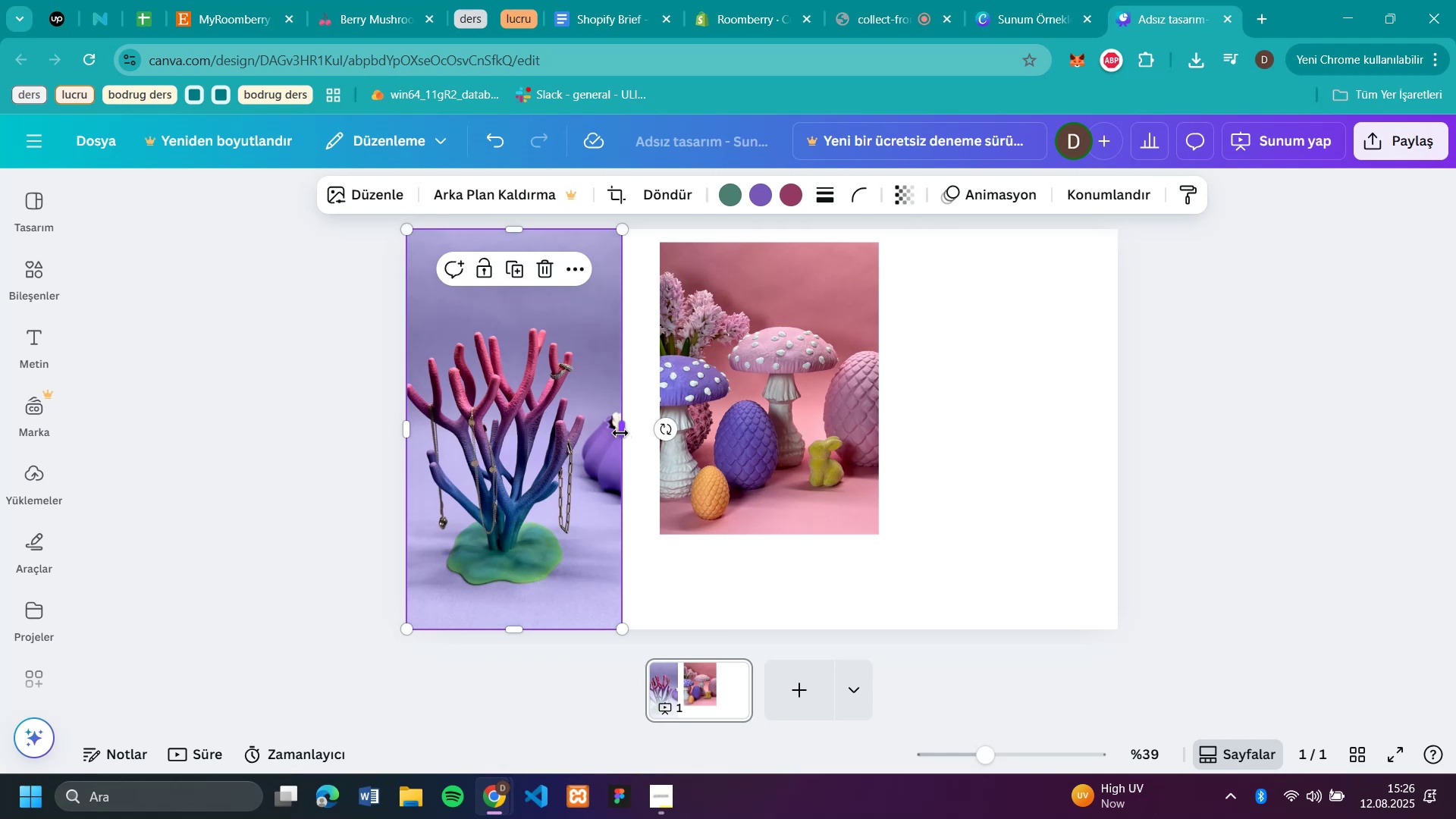 
left_click_drag(start_coordinate=[618, 424], to_coordinate=[647, 431])
 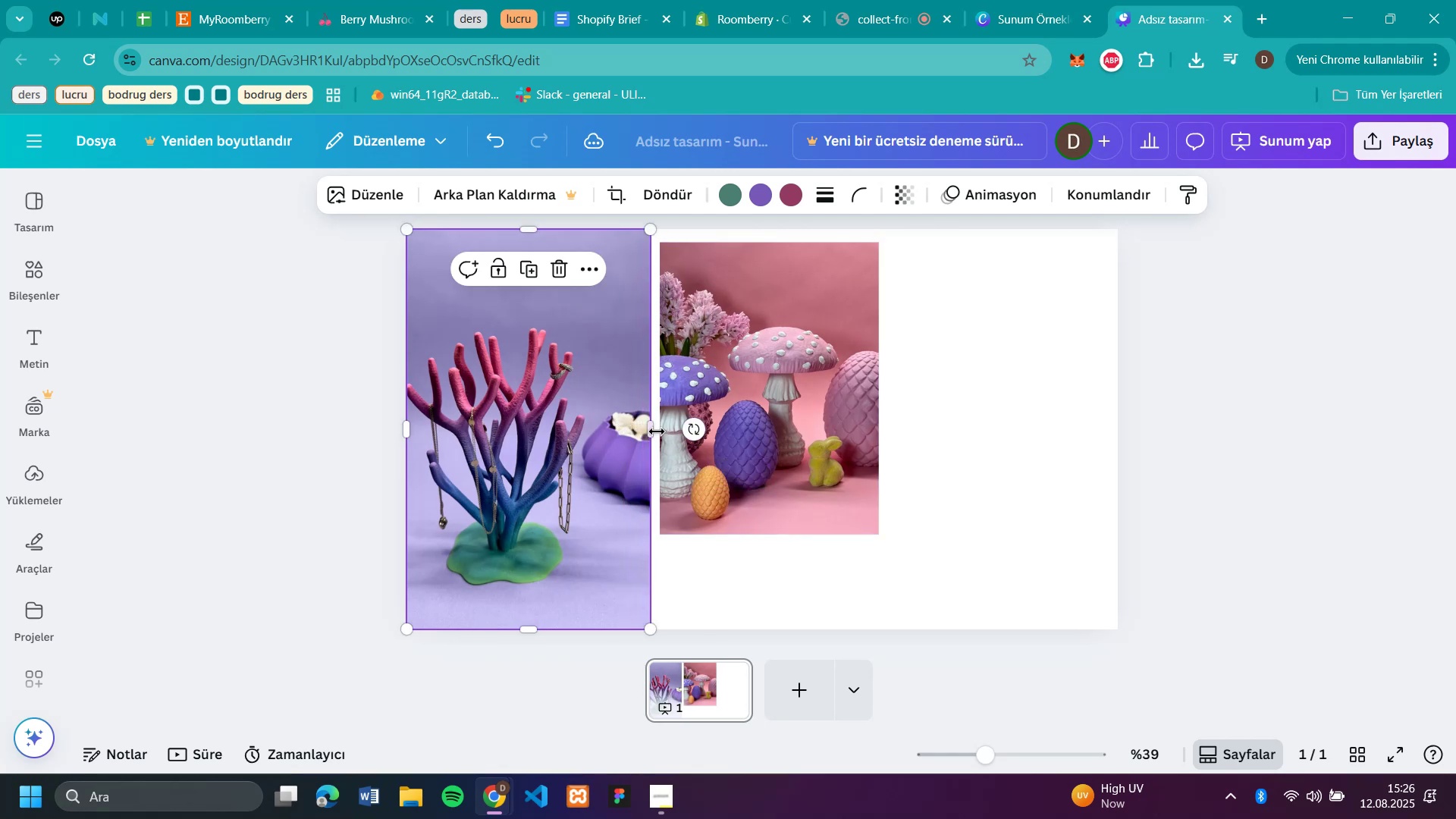 
left_click_drag(start_coordinate=[648, 428], to_coordinate=[616, 422])
 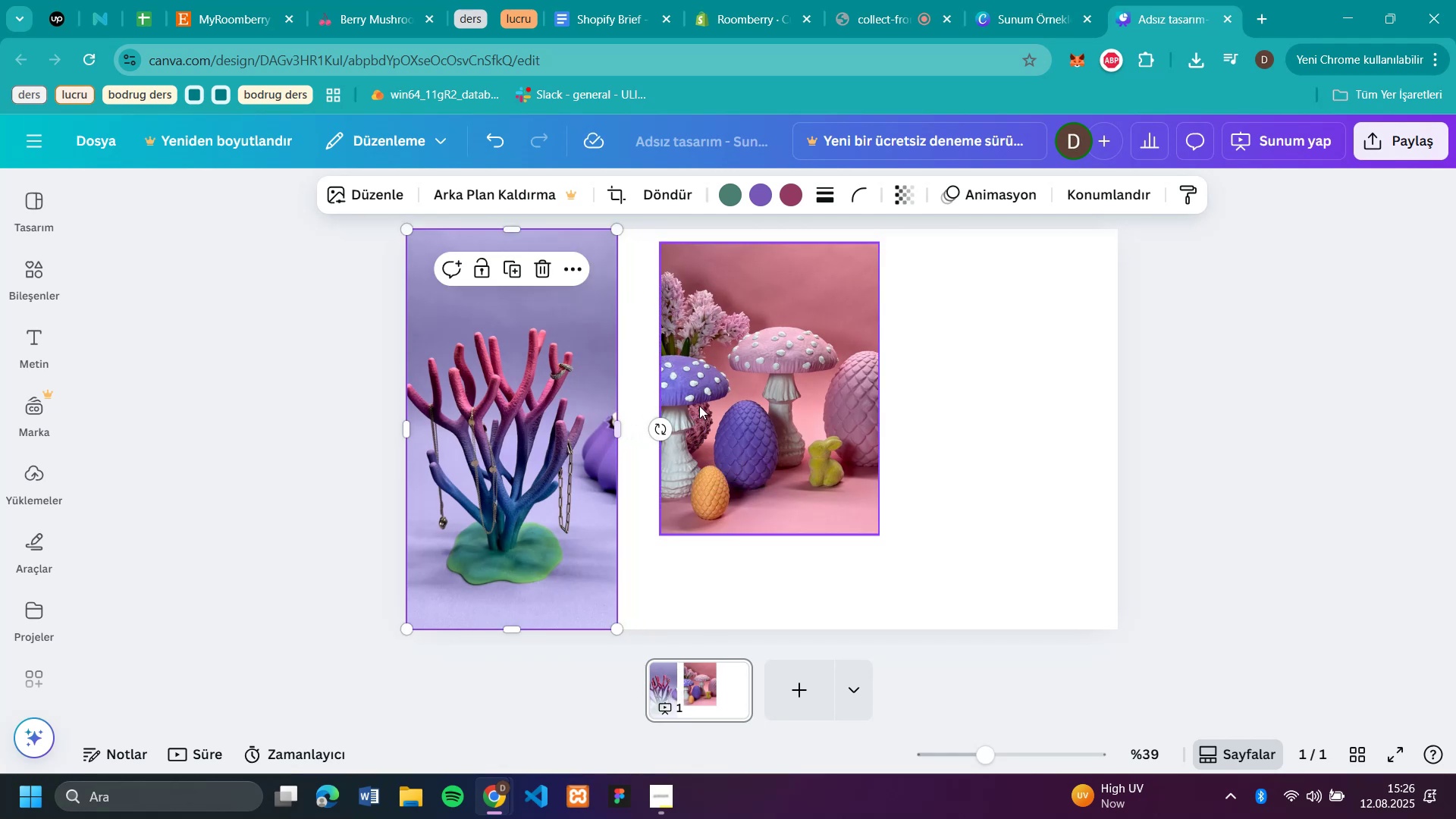 
left_click_drag(start_coordinate=[709, 408], to_coordinate=[671, 394])
 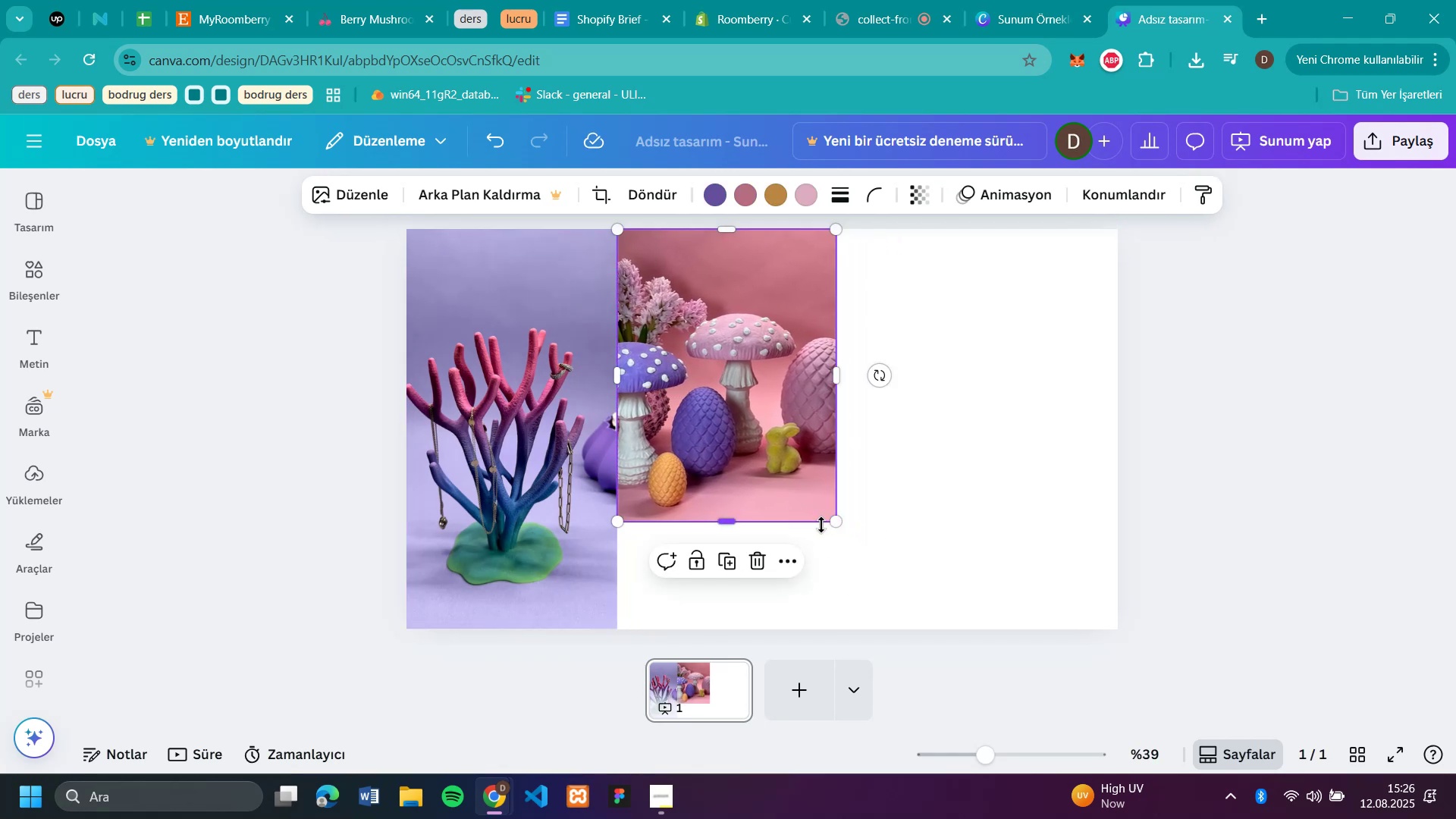 
left_click_drag(start_coordinate=[831, 529], to_coordinate=[893, 648])
 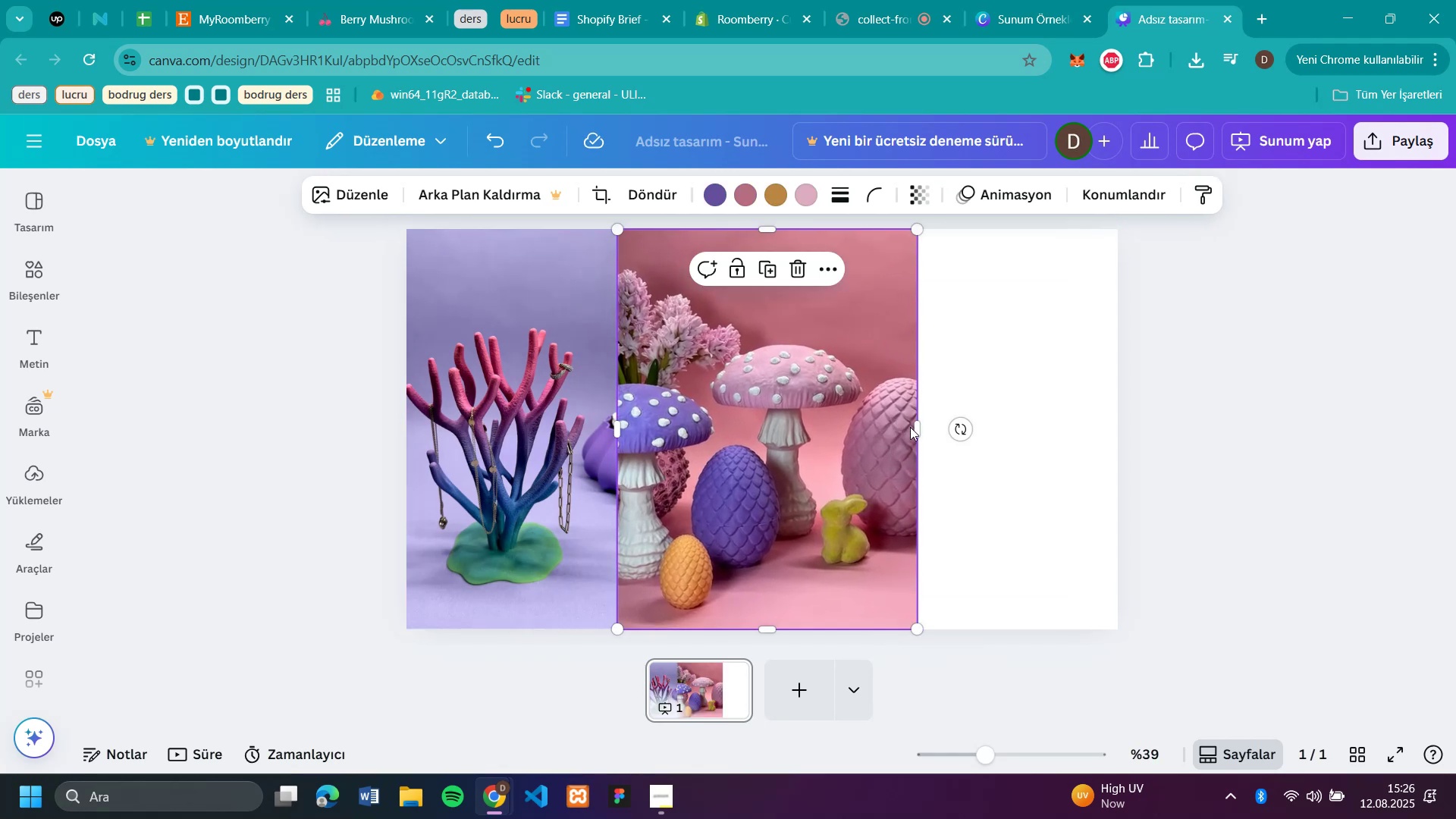 
left_click_drag(start_coordinate=[915, 431], to_coordinate=[852, 409])
 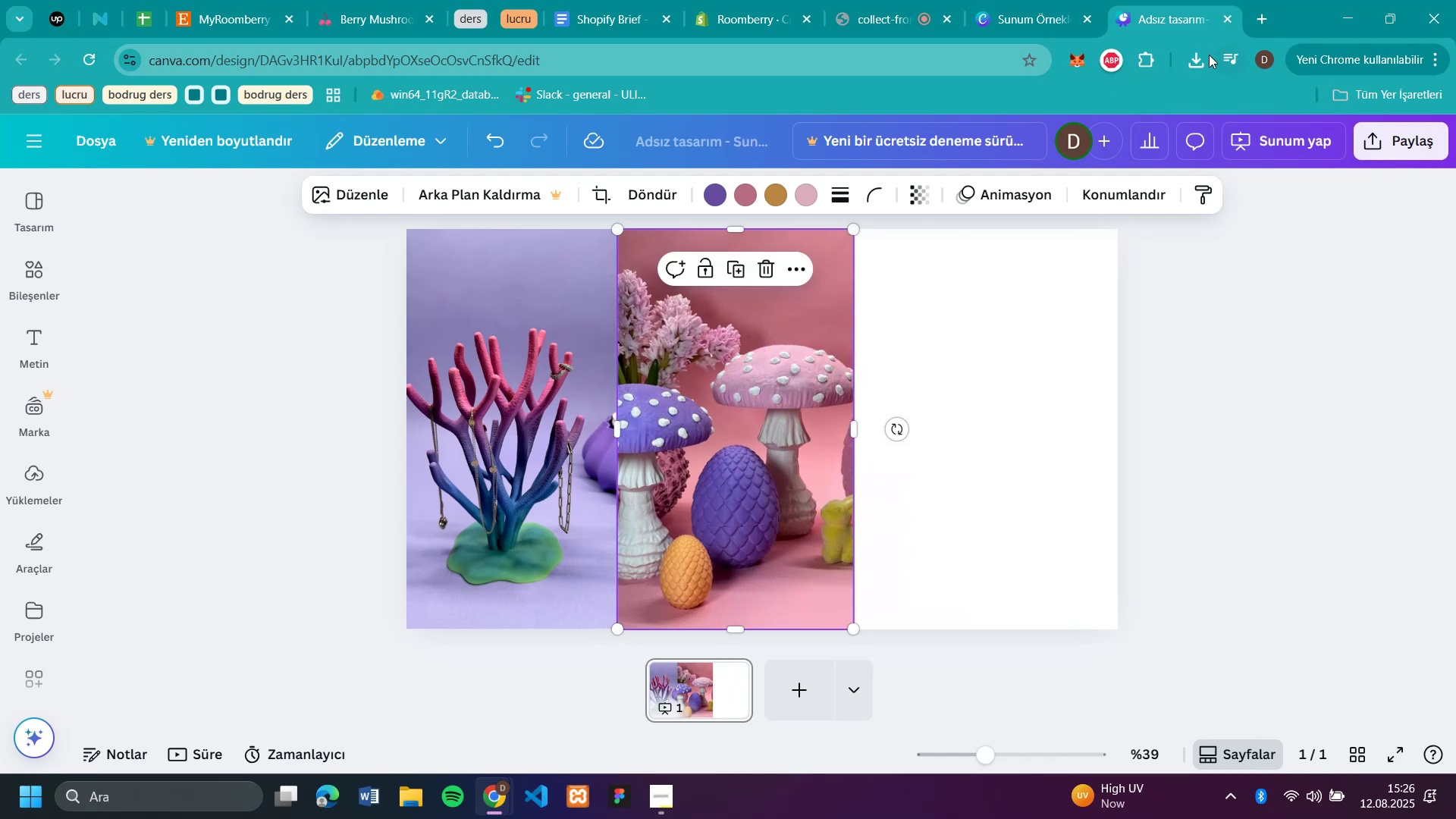 
left_click([1203, 58])
 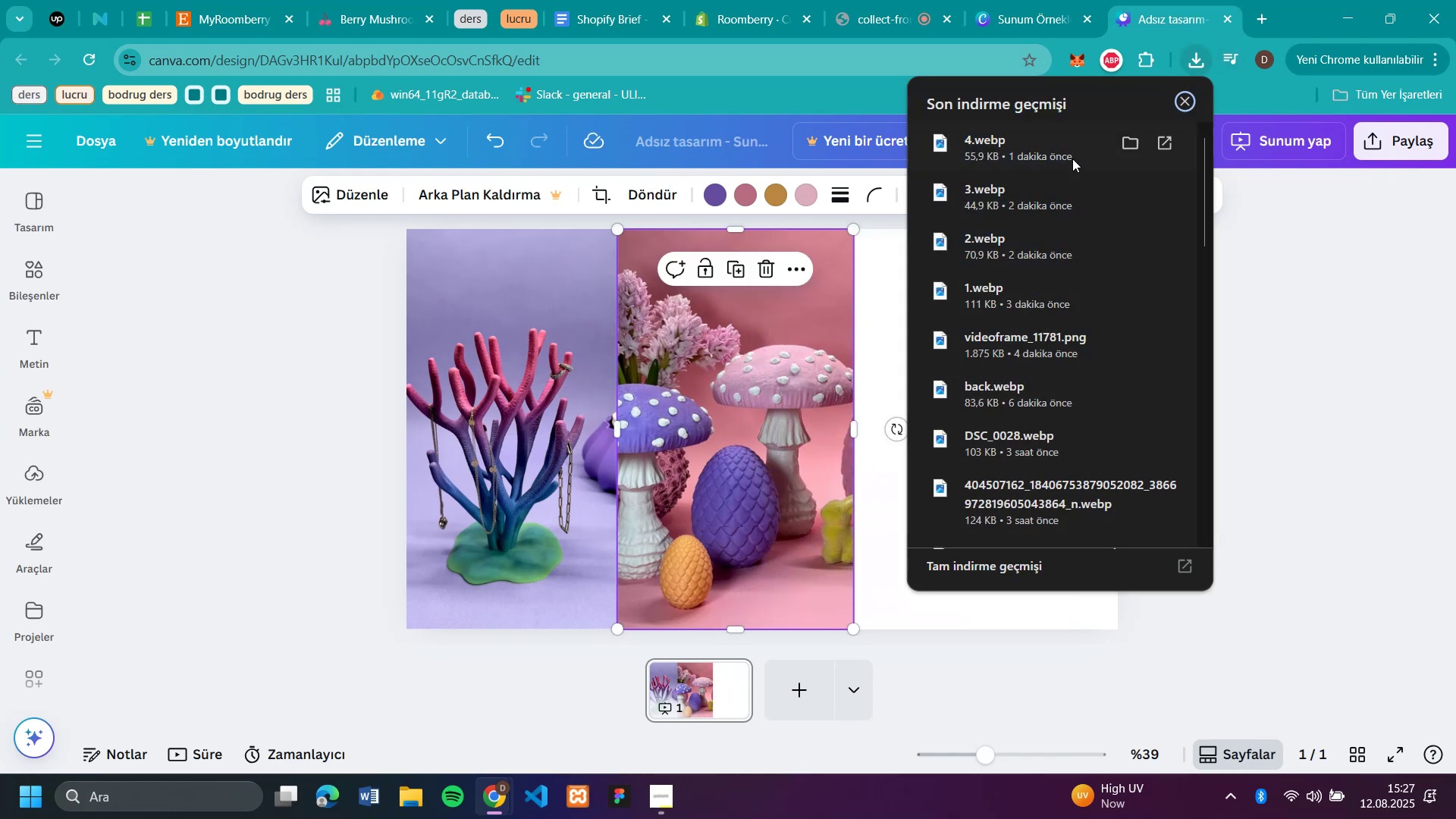 
left_click_drag(start_coordinate=[1019, 190], to_coordinate=[763, 290])
 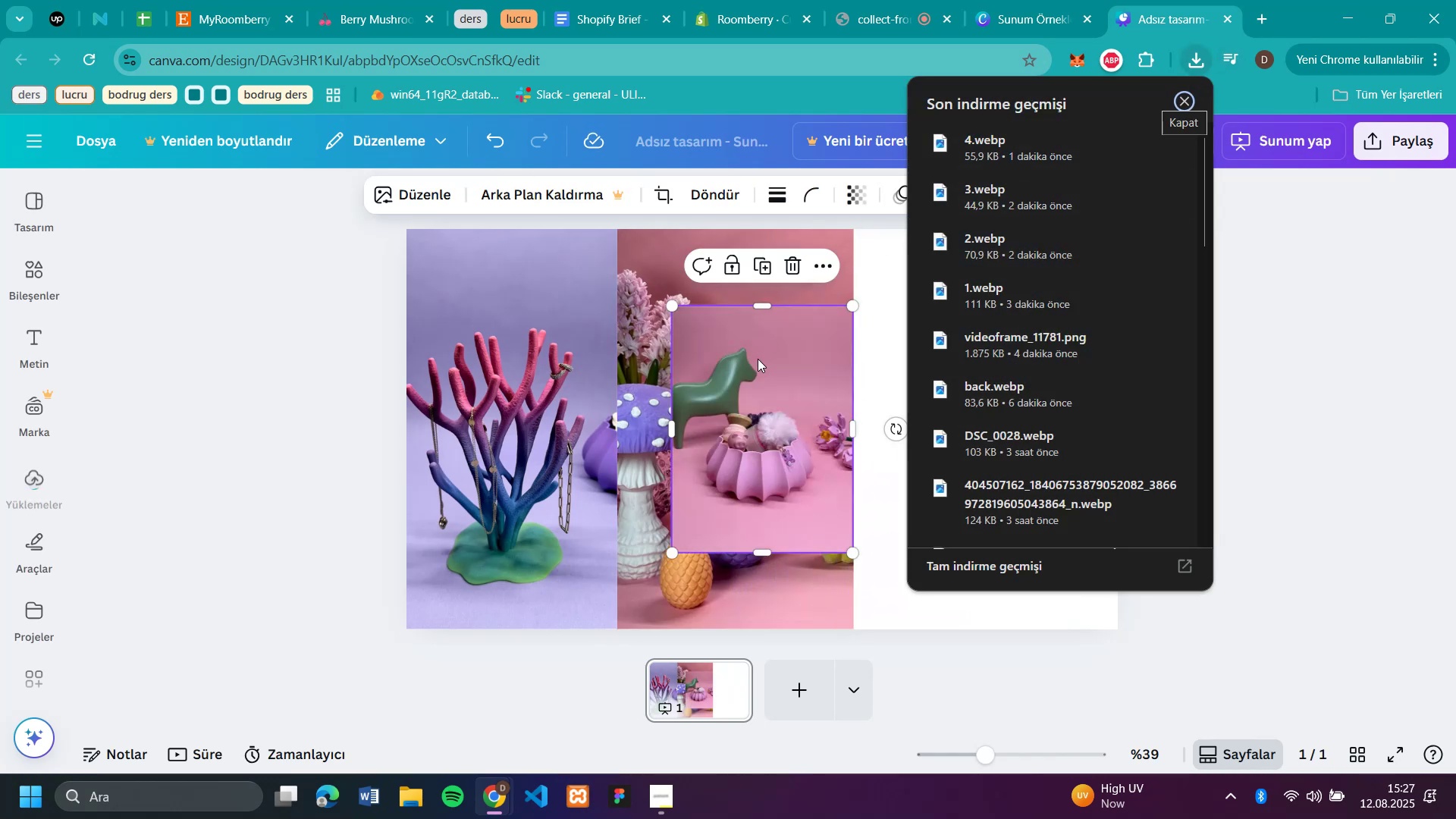 
left_click_drag(start_coordinate=[741, 397], to_coordinate=[918, 315])
 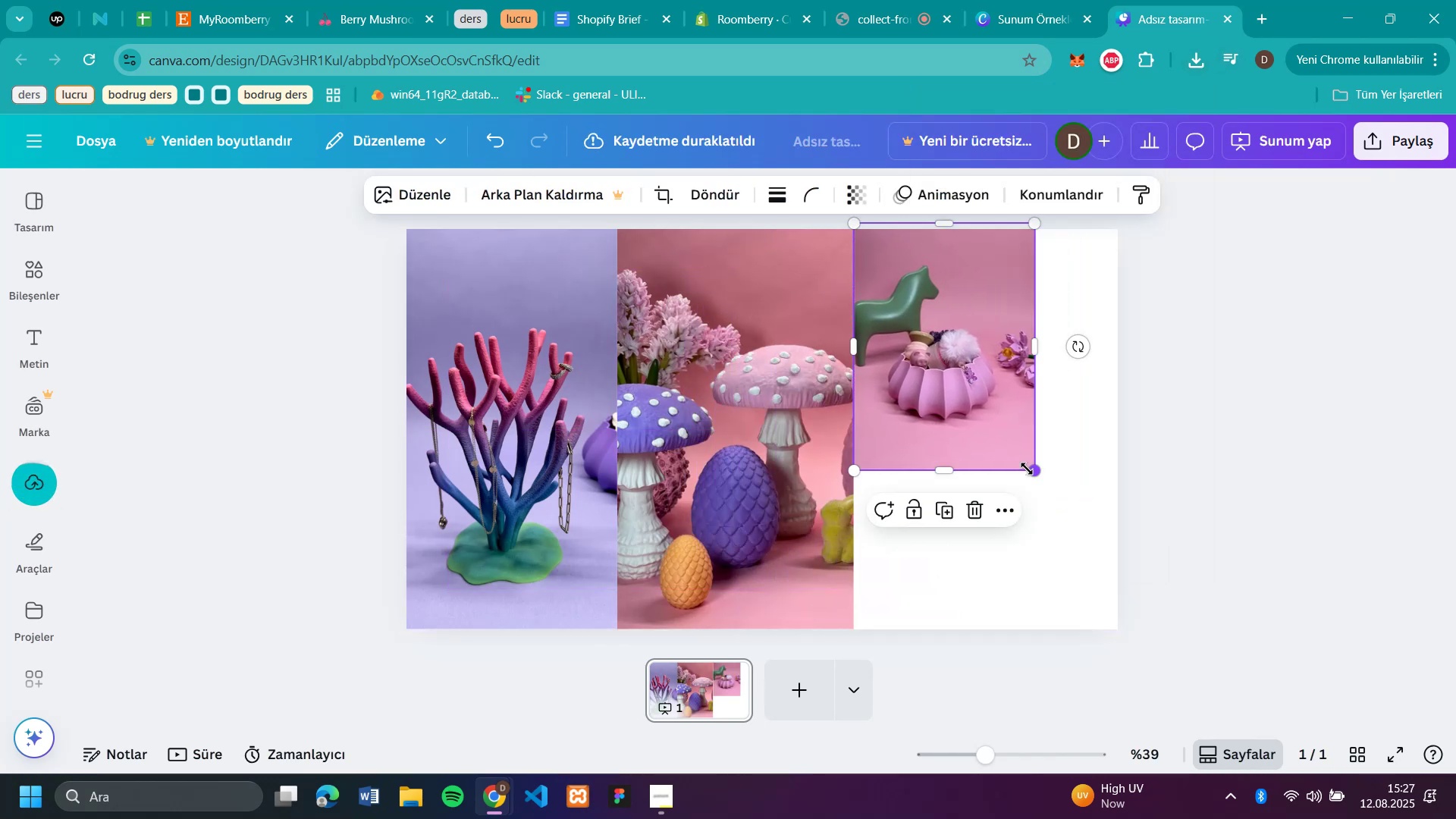 
left_click_drag(start_coordinate=[1038, 472], to_coordinate=[1122, 655])
 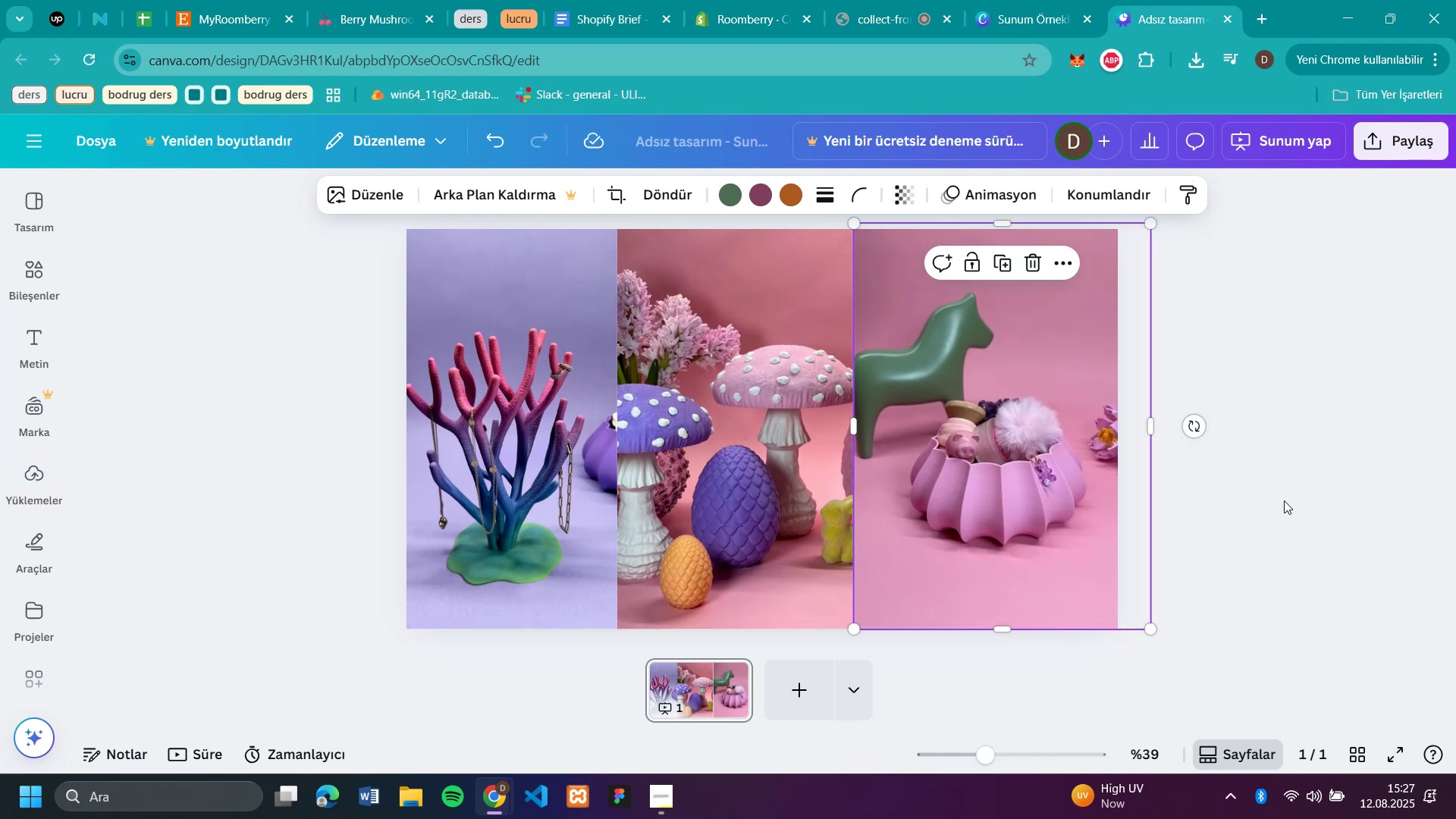 
left_click([1301, 481])
 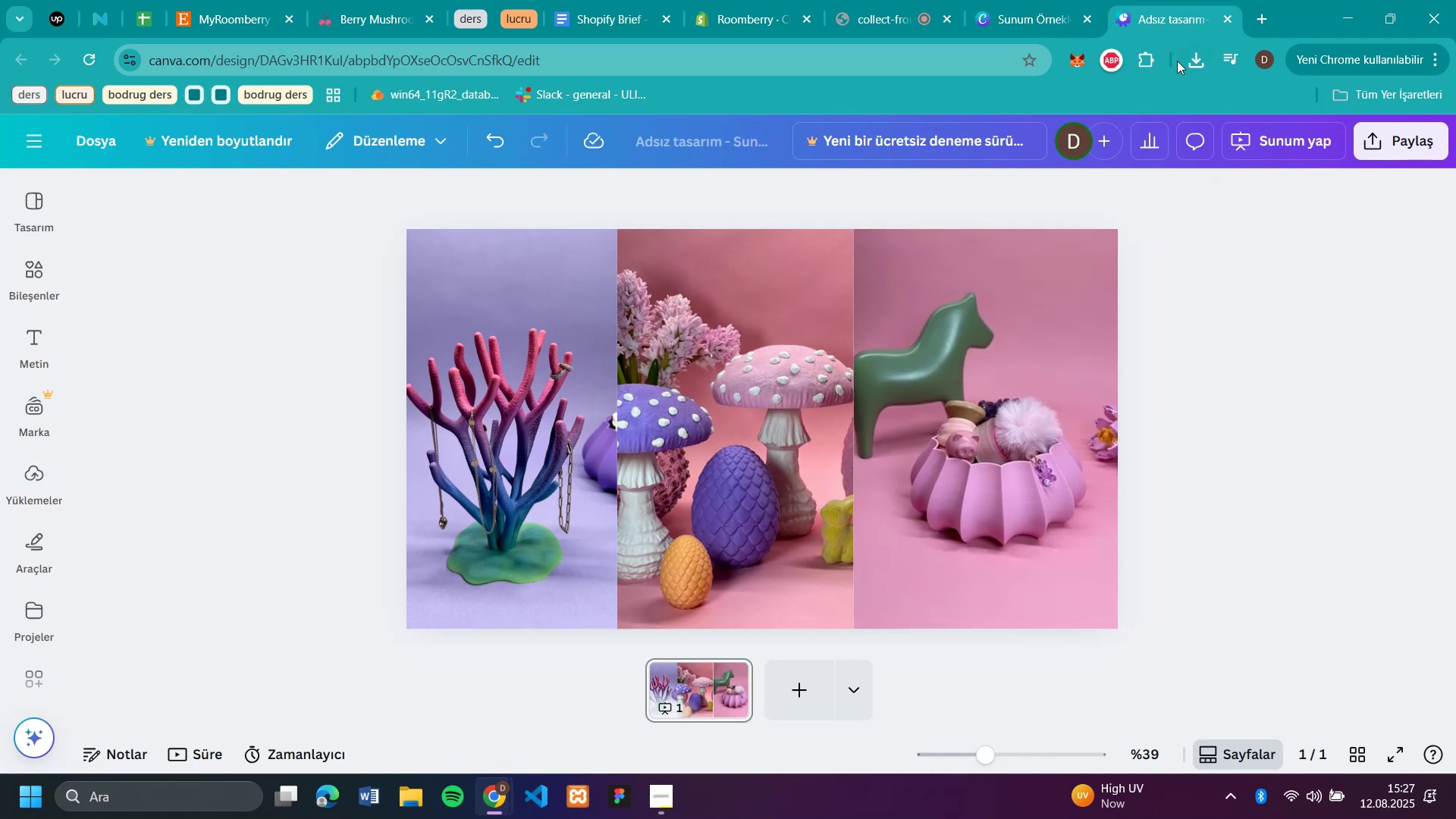 
left_click([1197, 63])
 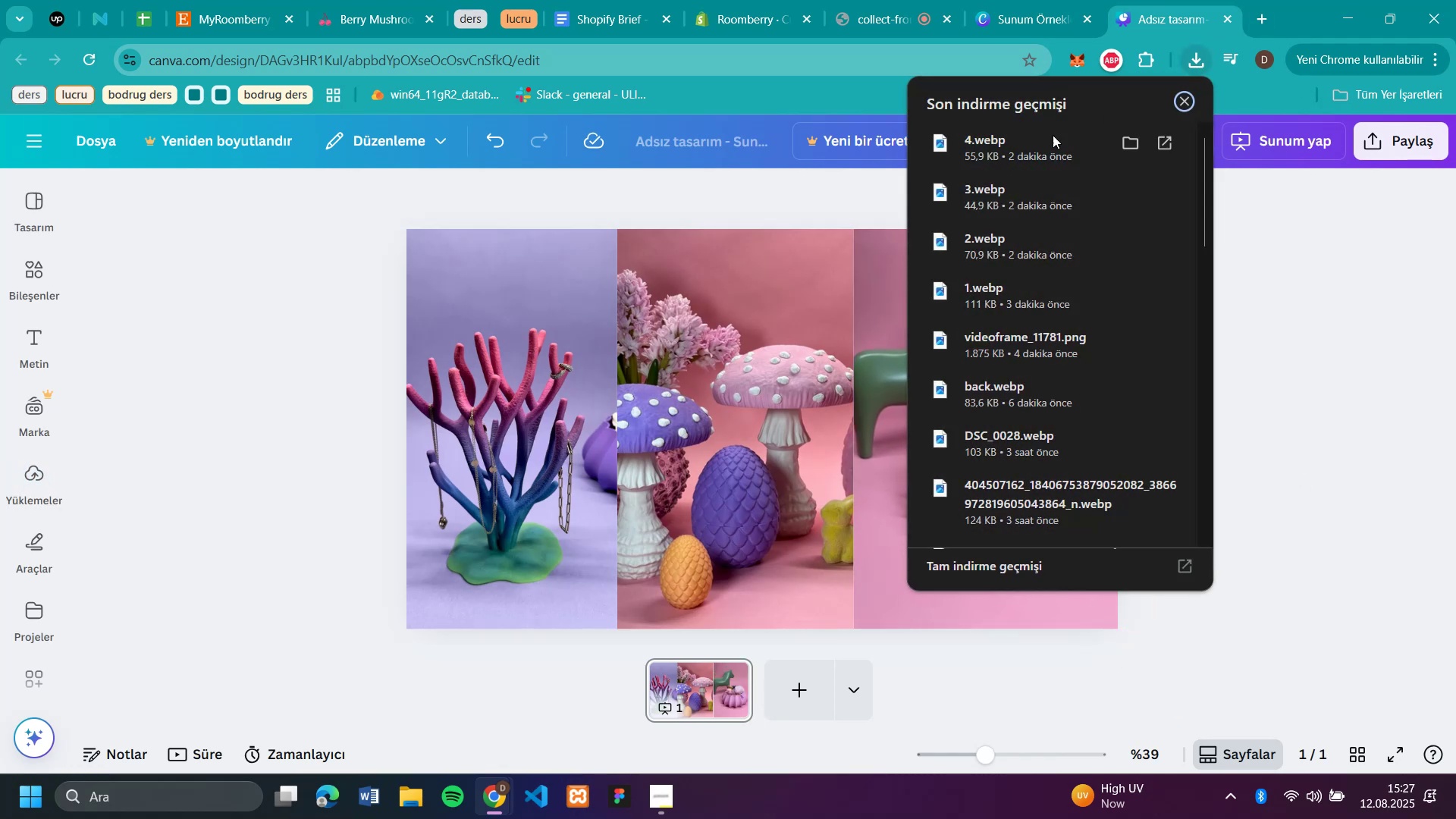 
left_click_drag(start_coordinate=[1025, 145], to_coordinate=[760, 337])
 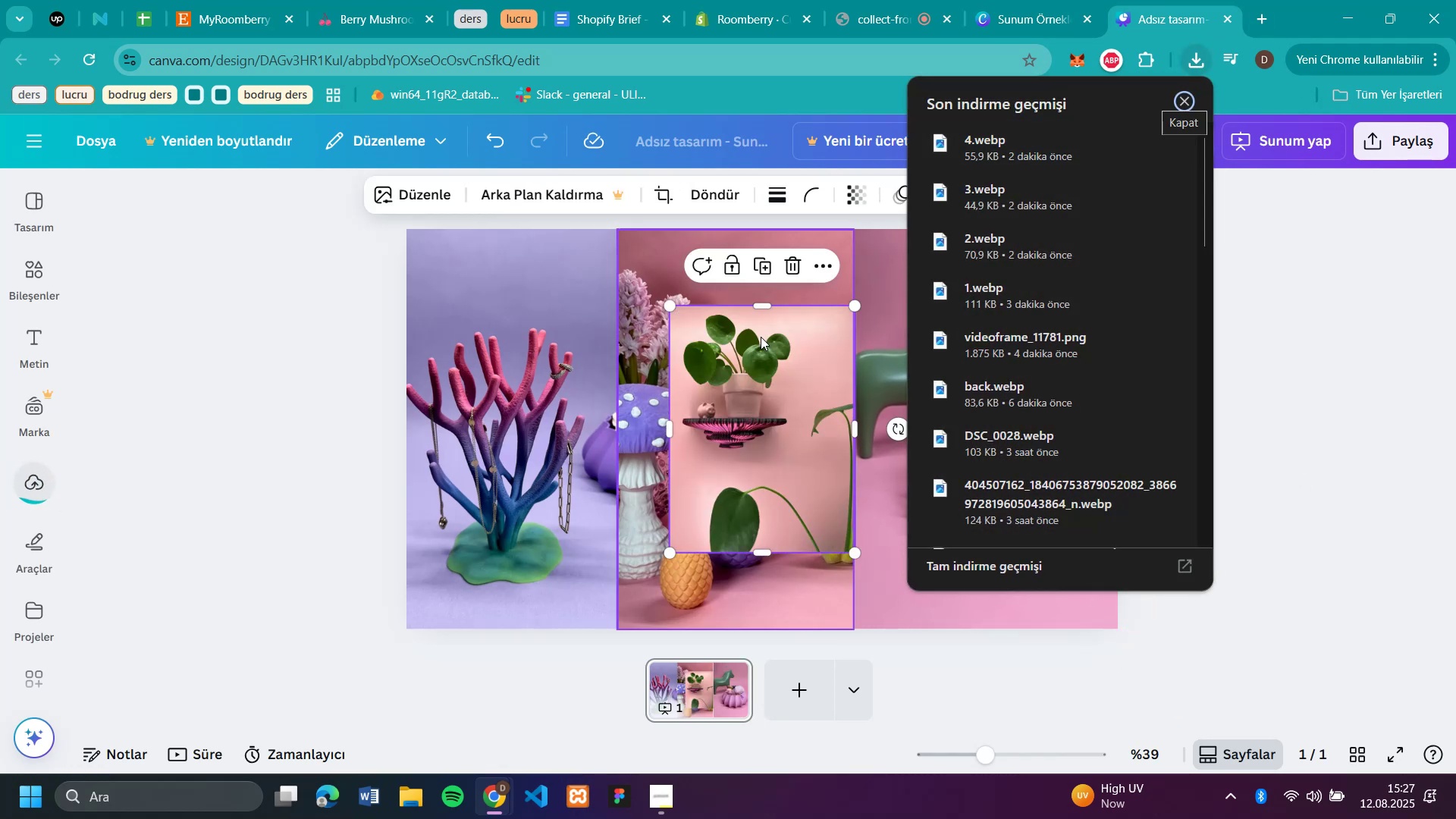 
left_click_drag(start_coordinate=[744, 441], to_coordinate=[1017, 447])
 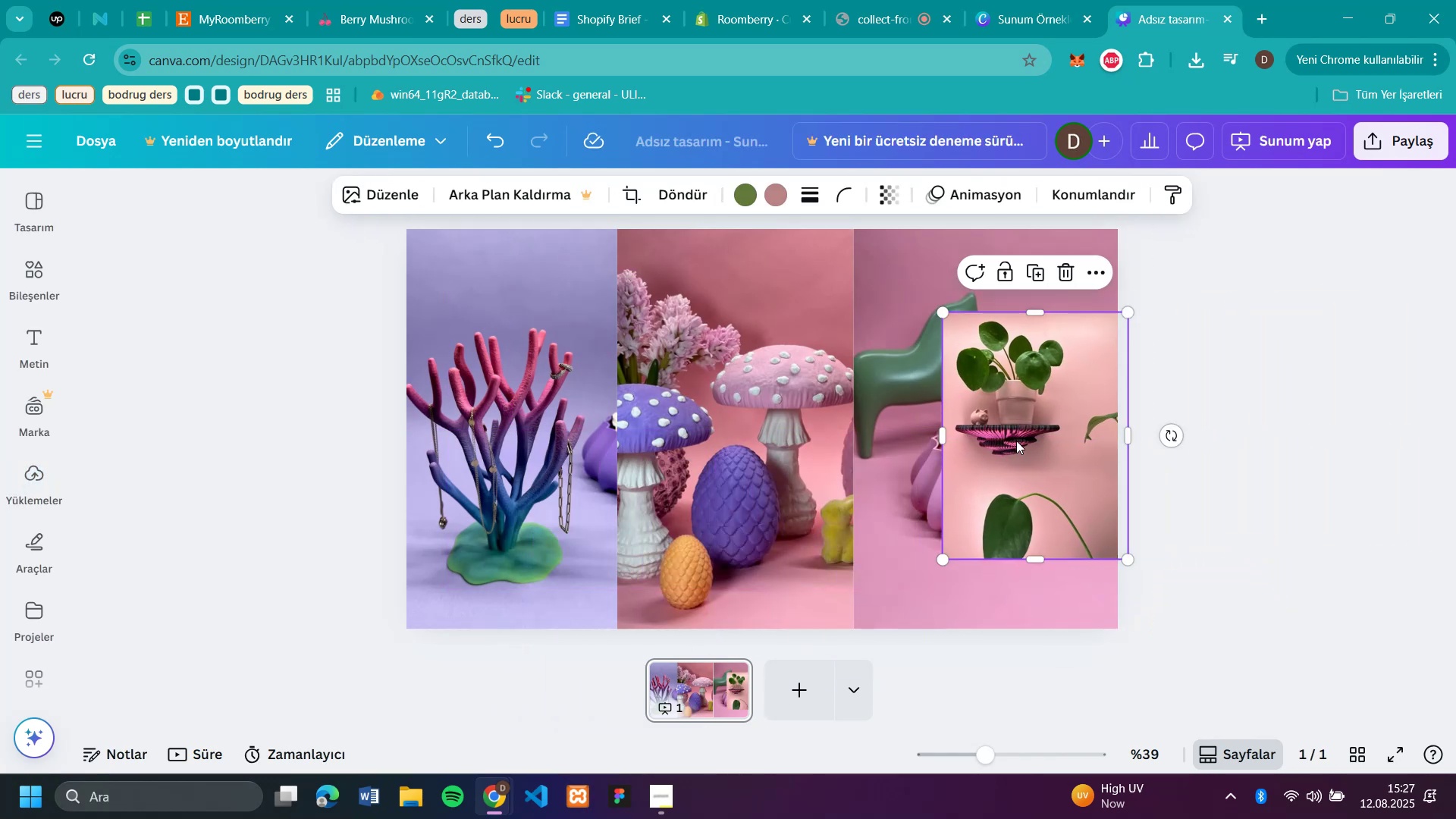 
key(Backspace)
 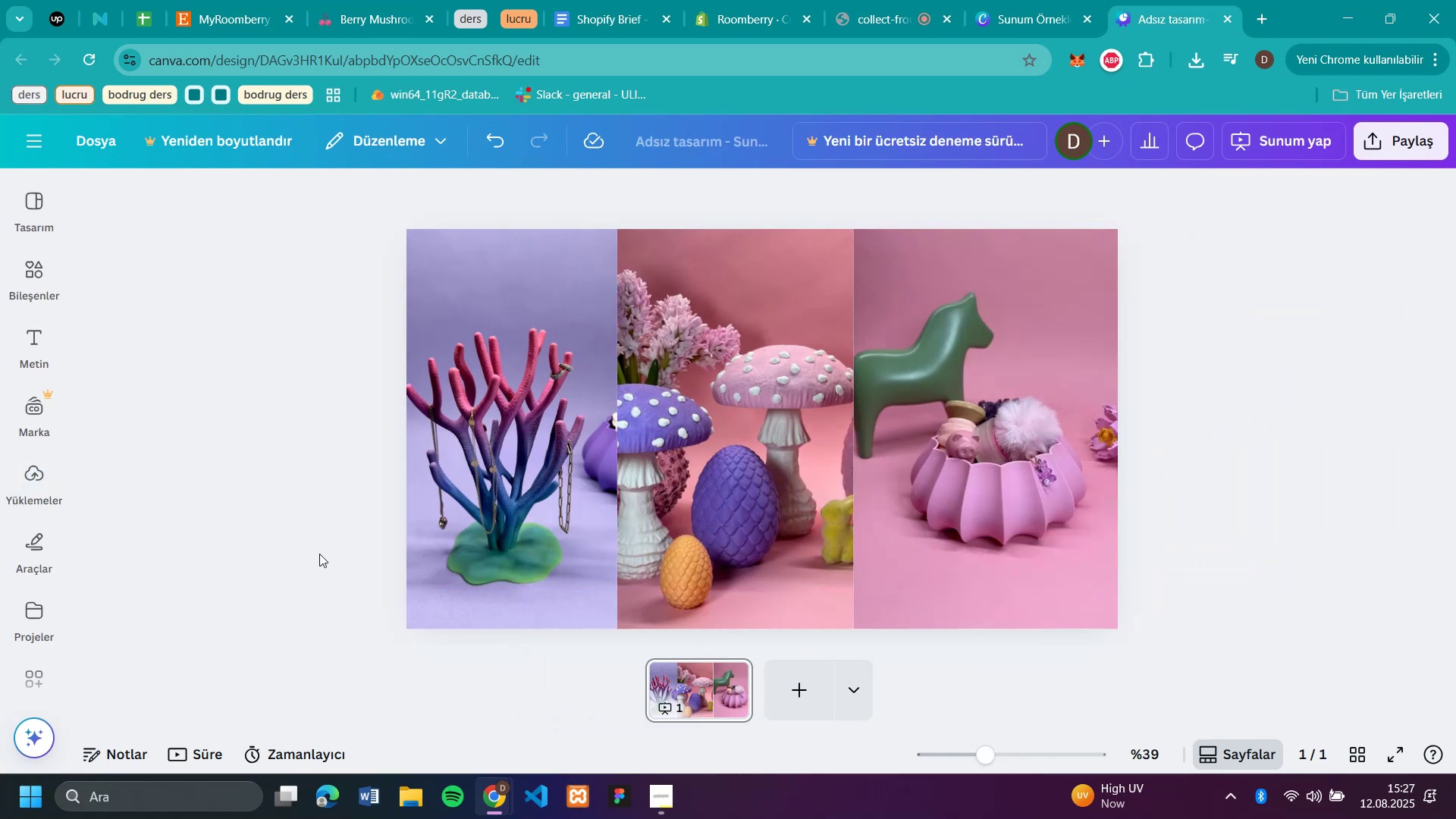 
left_click([939, 530])
 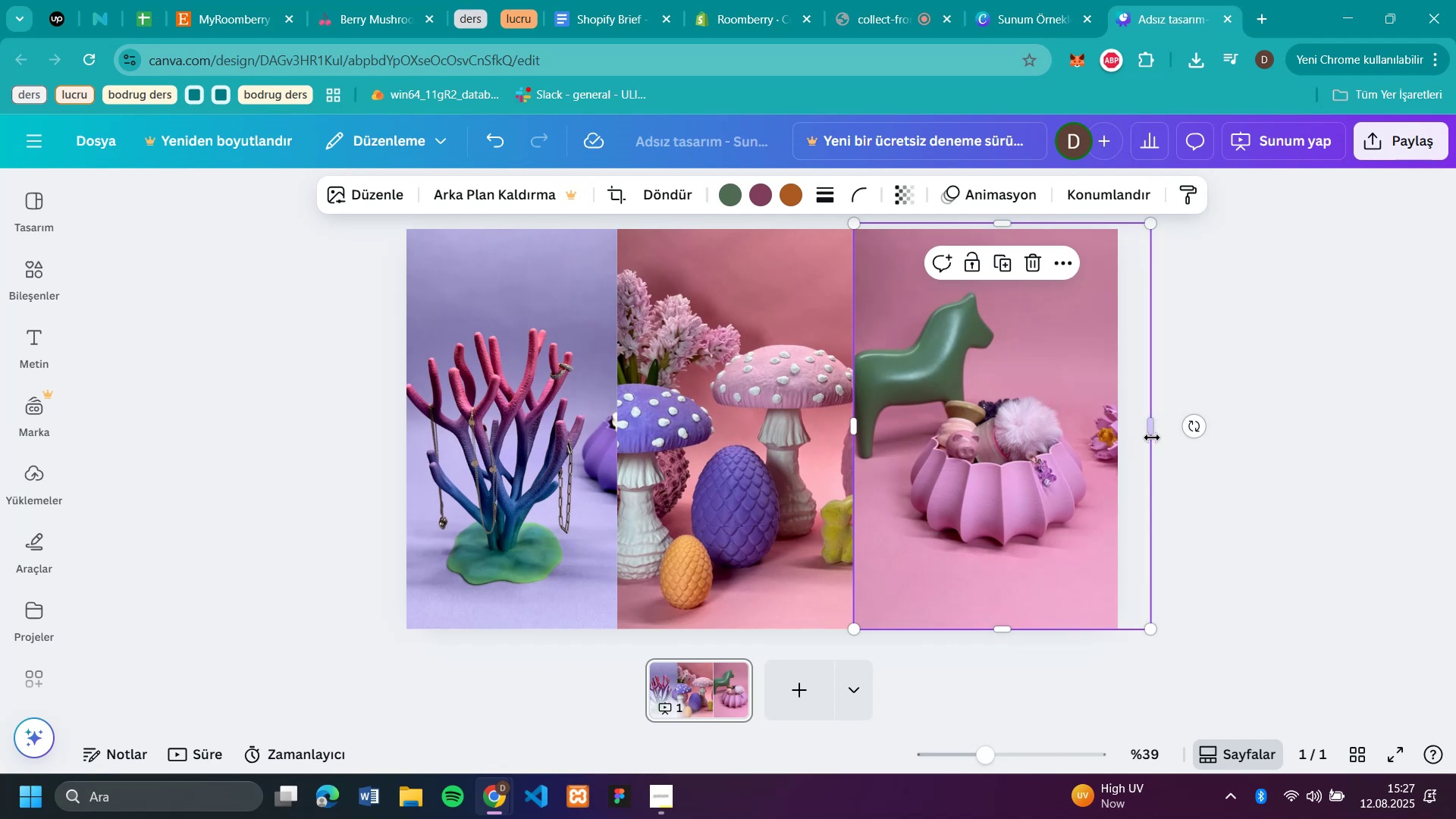 
left_click_drag(start_coordinate=[1058, 455], to_coordinate=[1083, 455])
 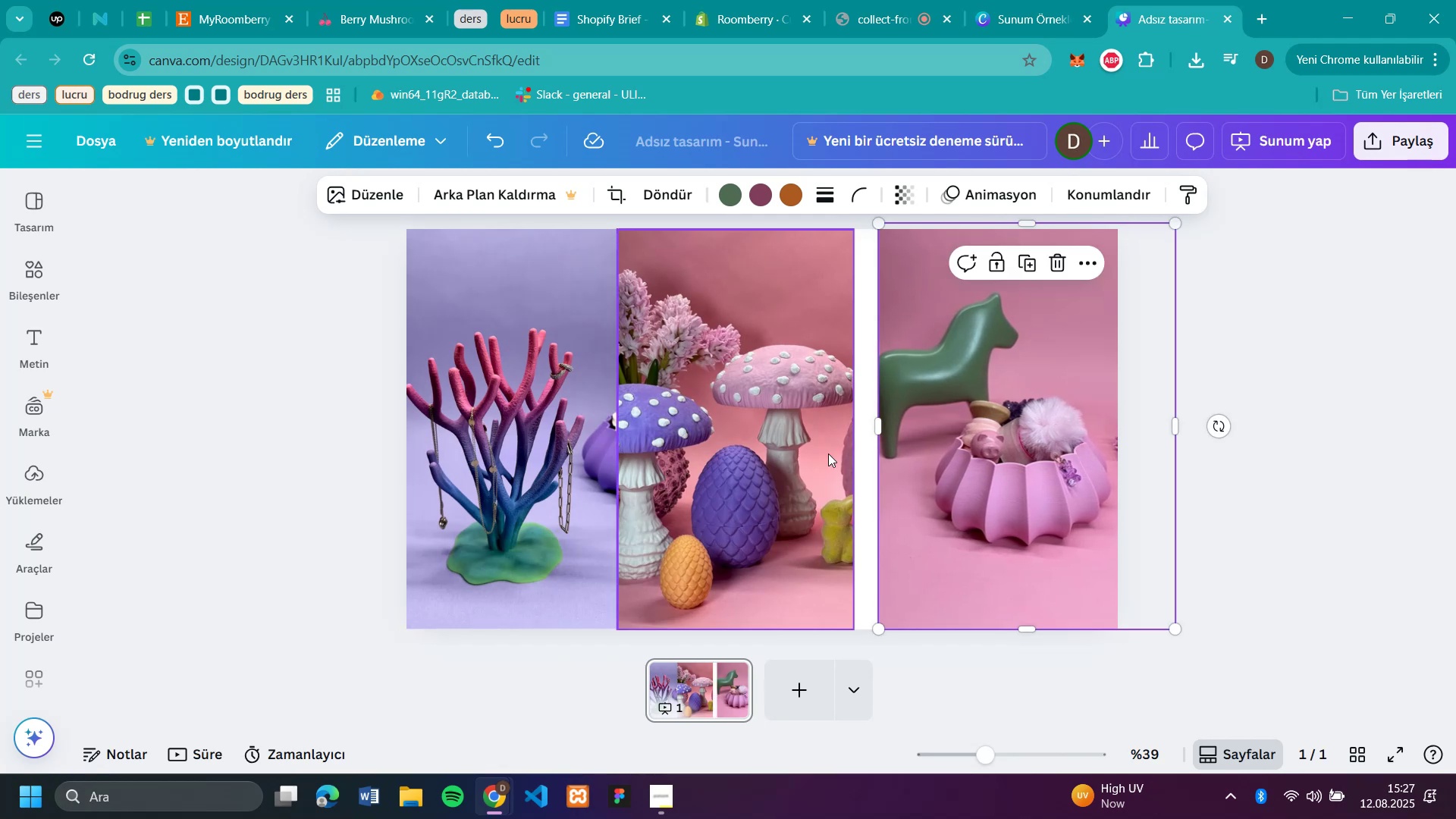 
left_click_drag(start_coordinate=[777, 454], to_coordinate=[798, 459])
 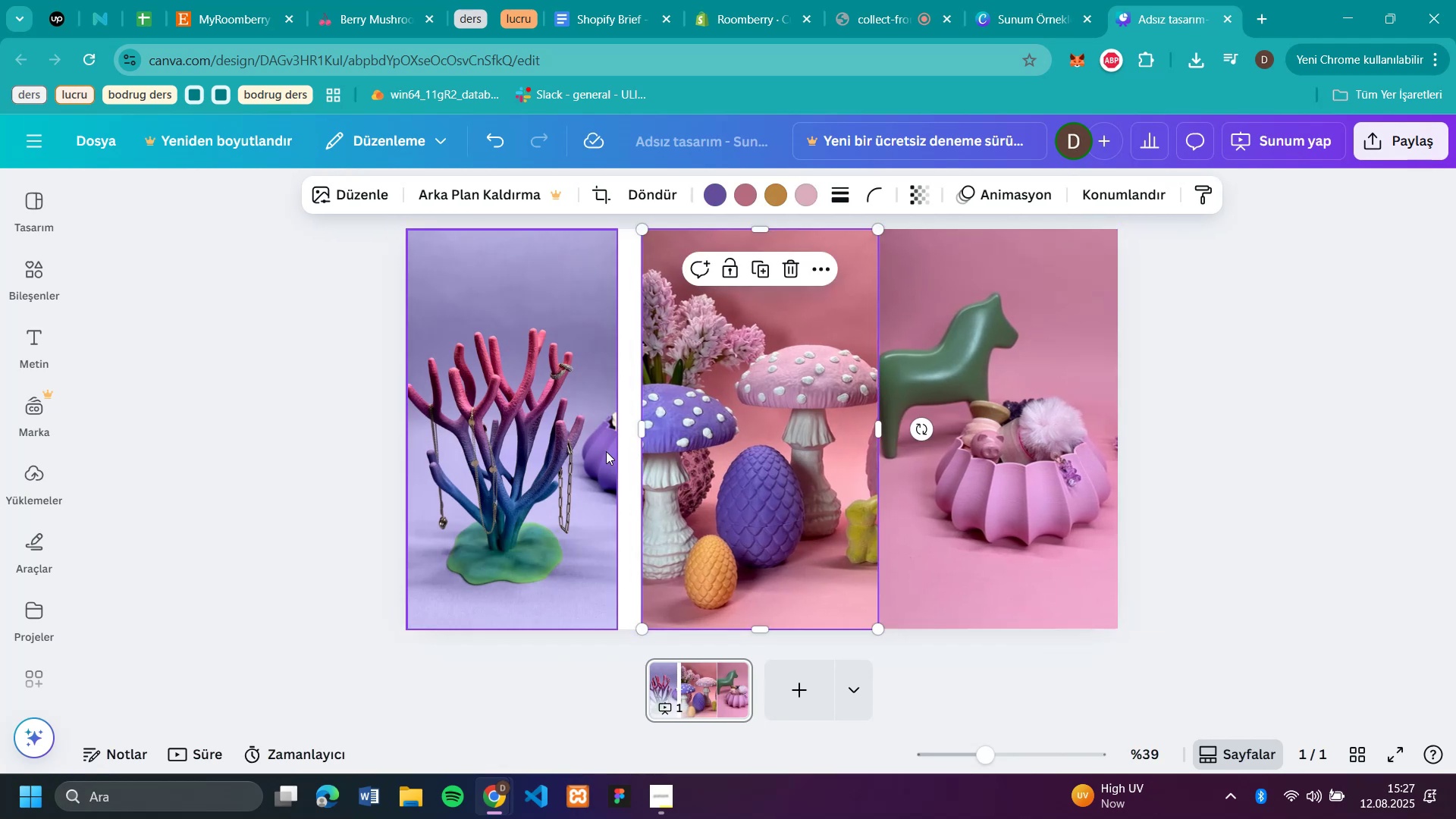 
left_click([586, 450])
 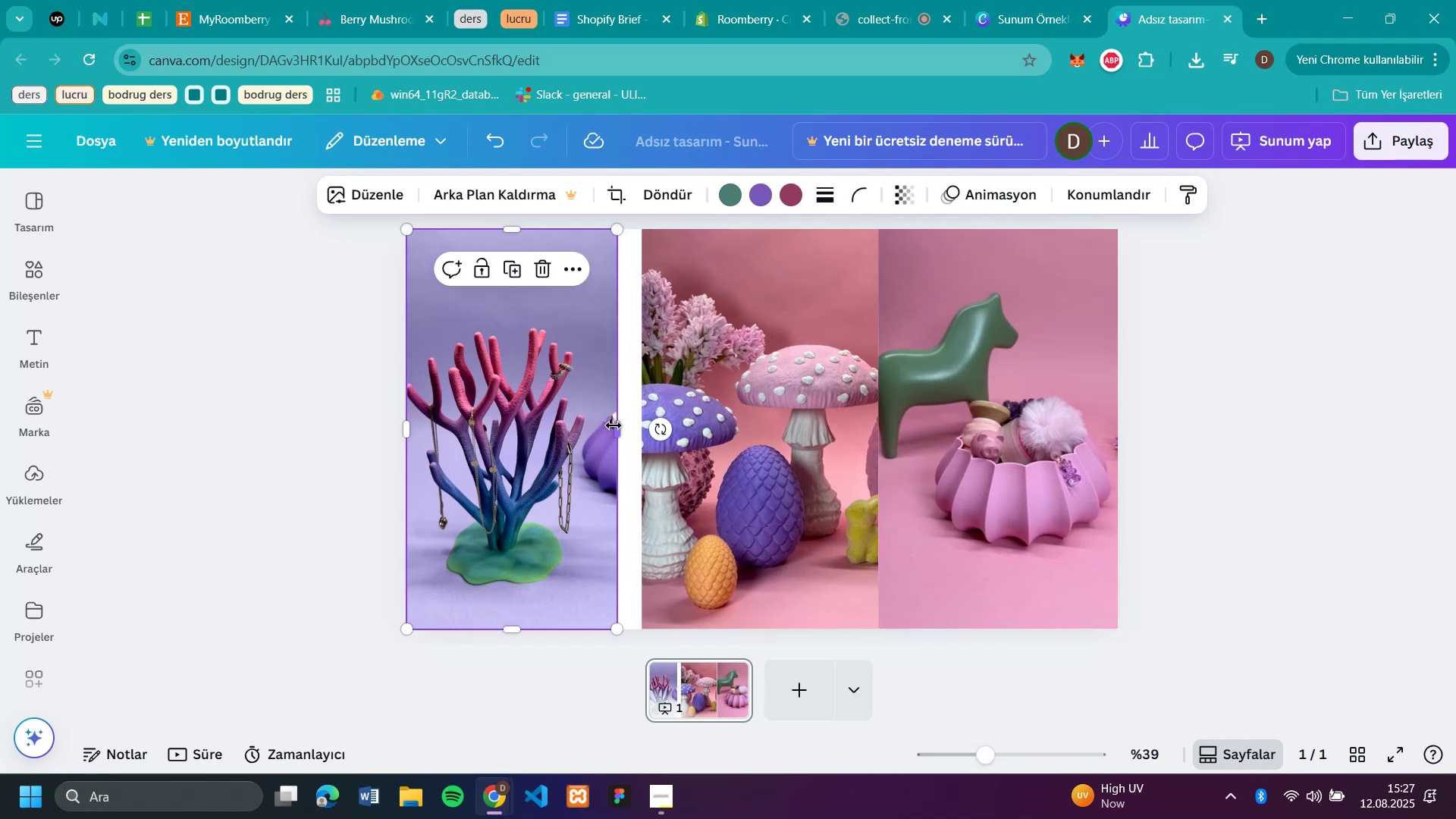 
left_click_drag(start_coordinate=[615, 425], to_coordinate=[638, 430])
 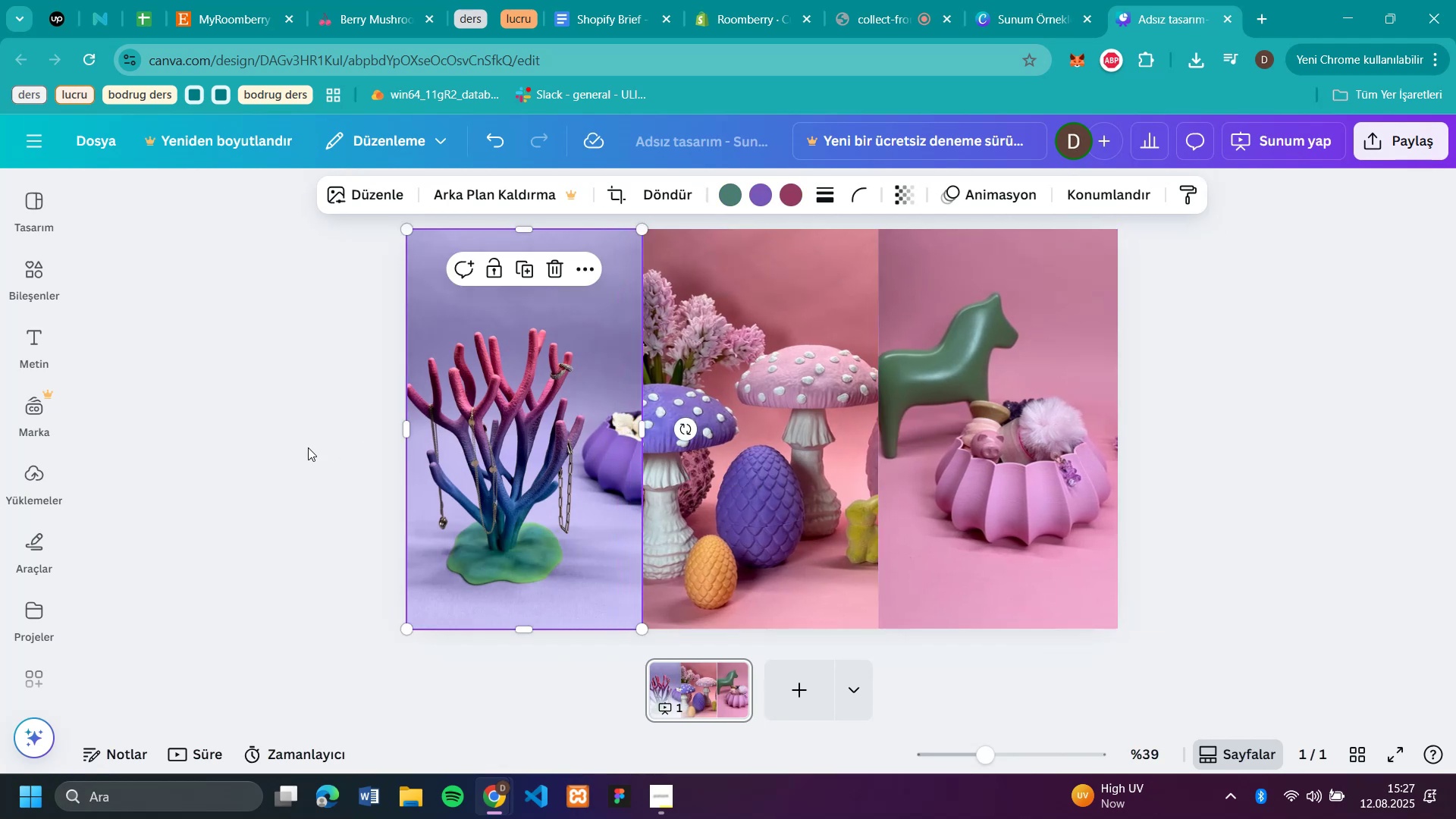 
left_click([283, 452])
 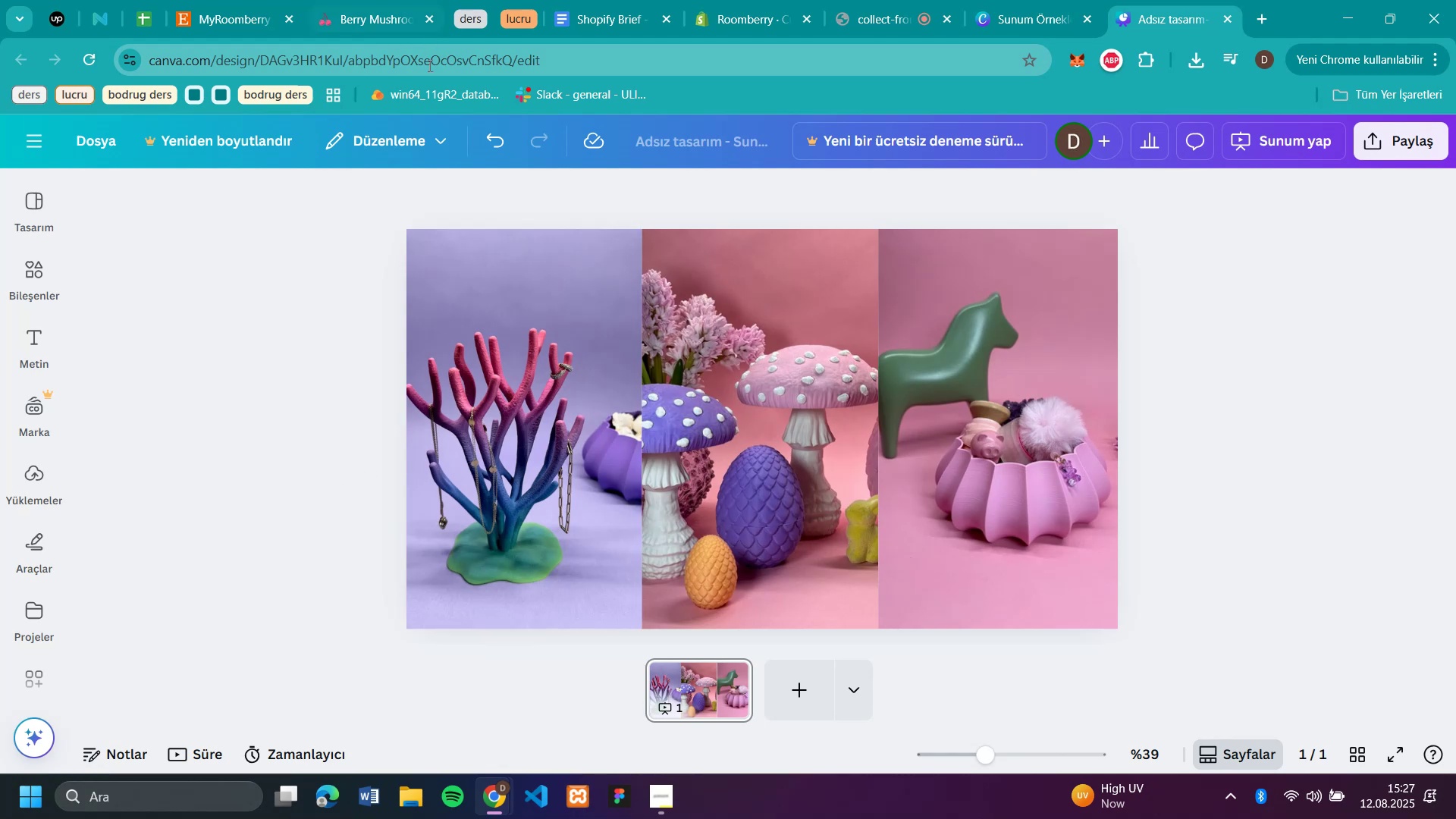 
wait(5.95)
 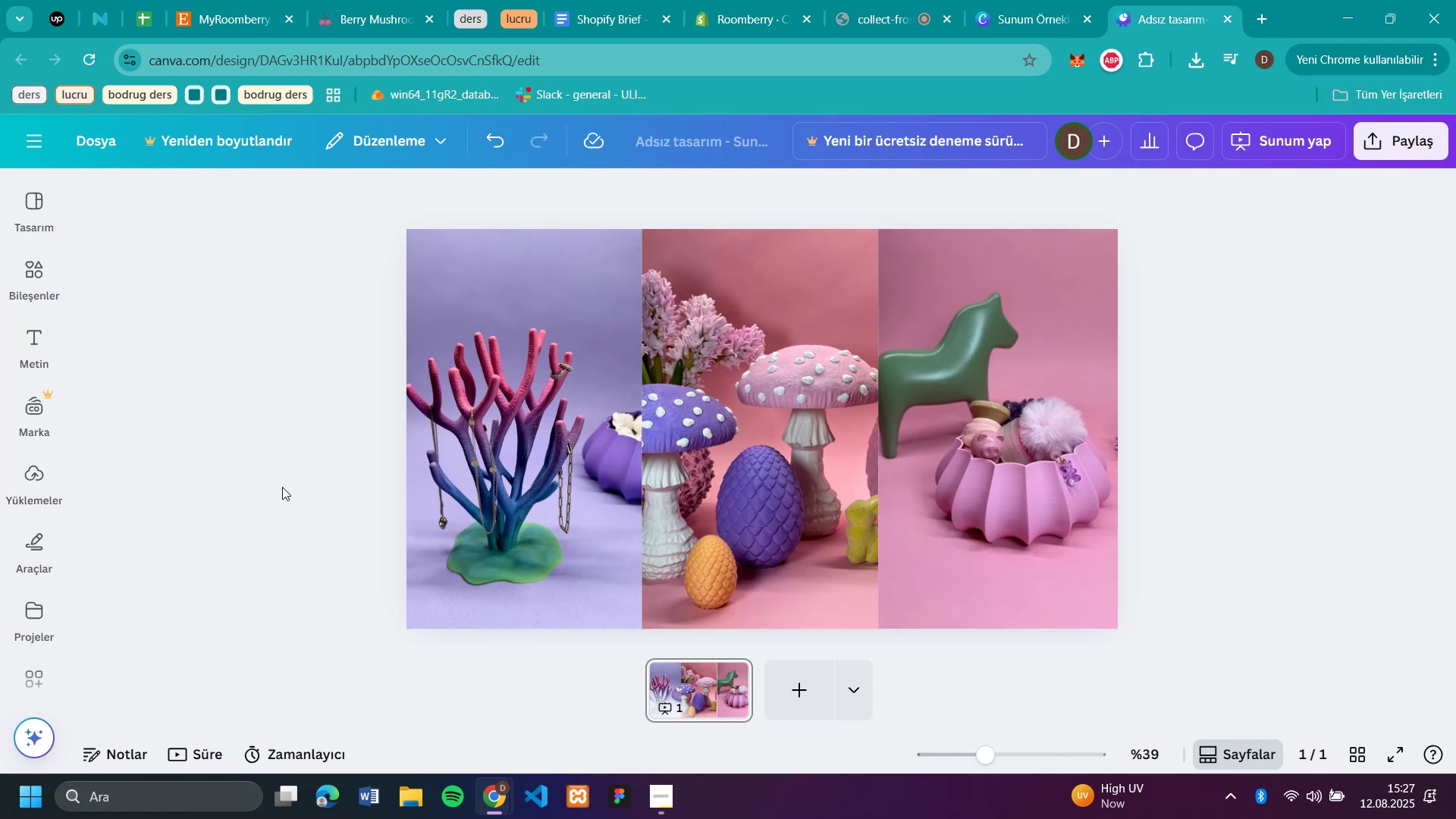 
left_click([350, 21])
 